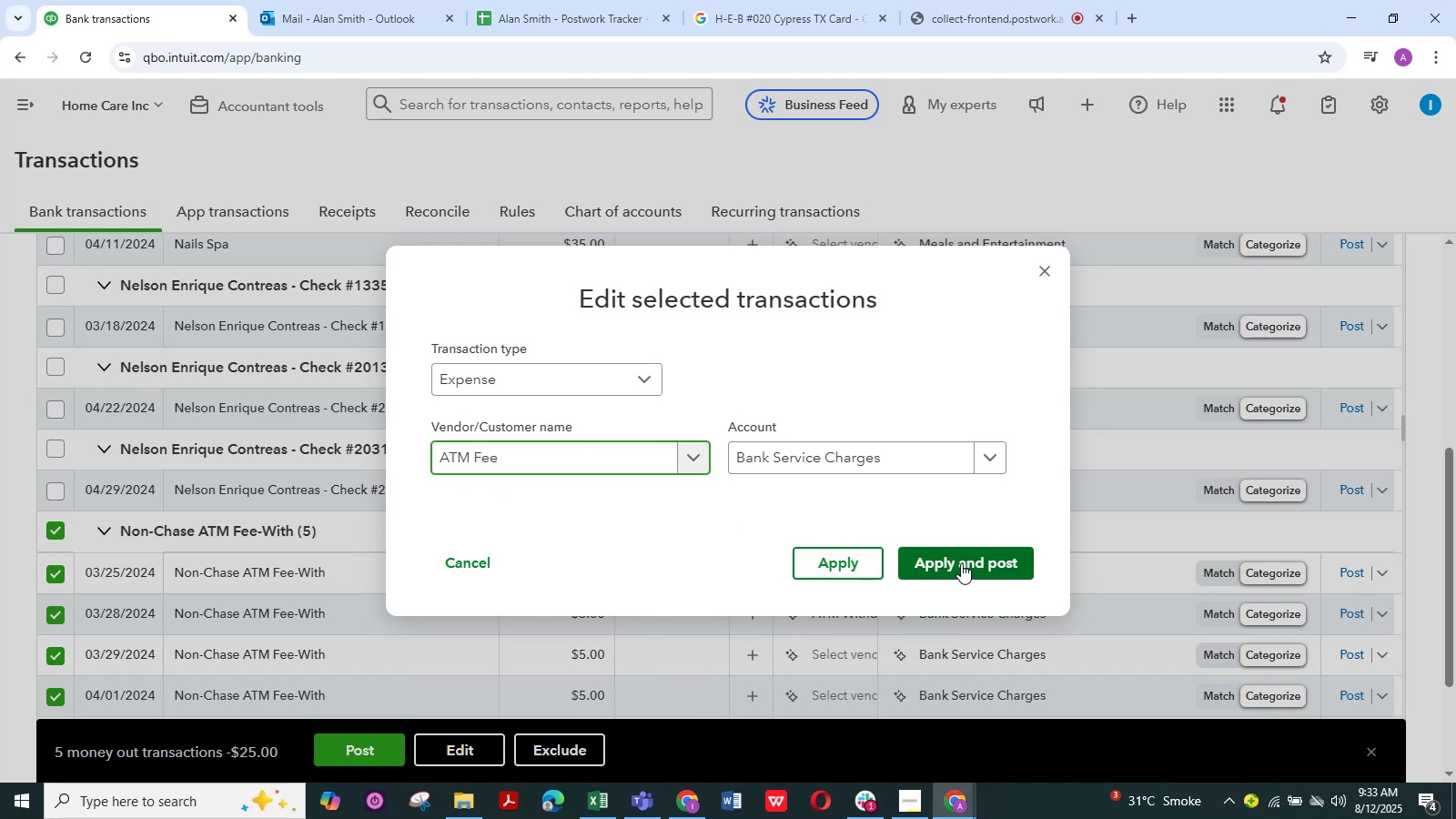 
left_click([961, 563])
 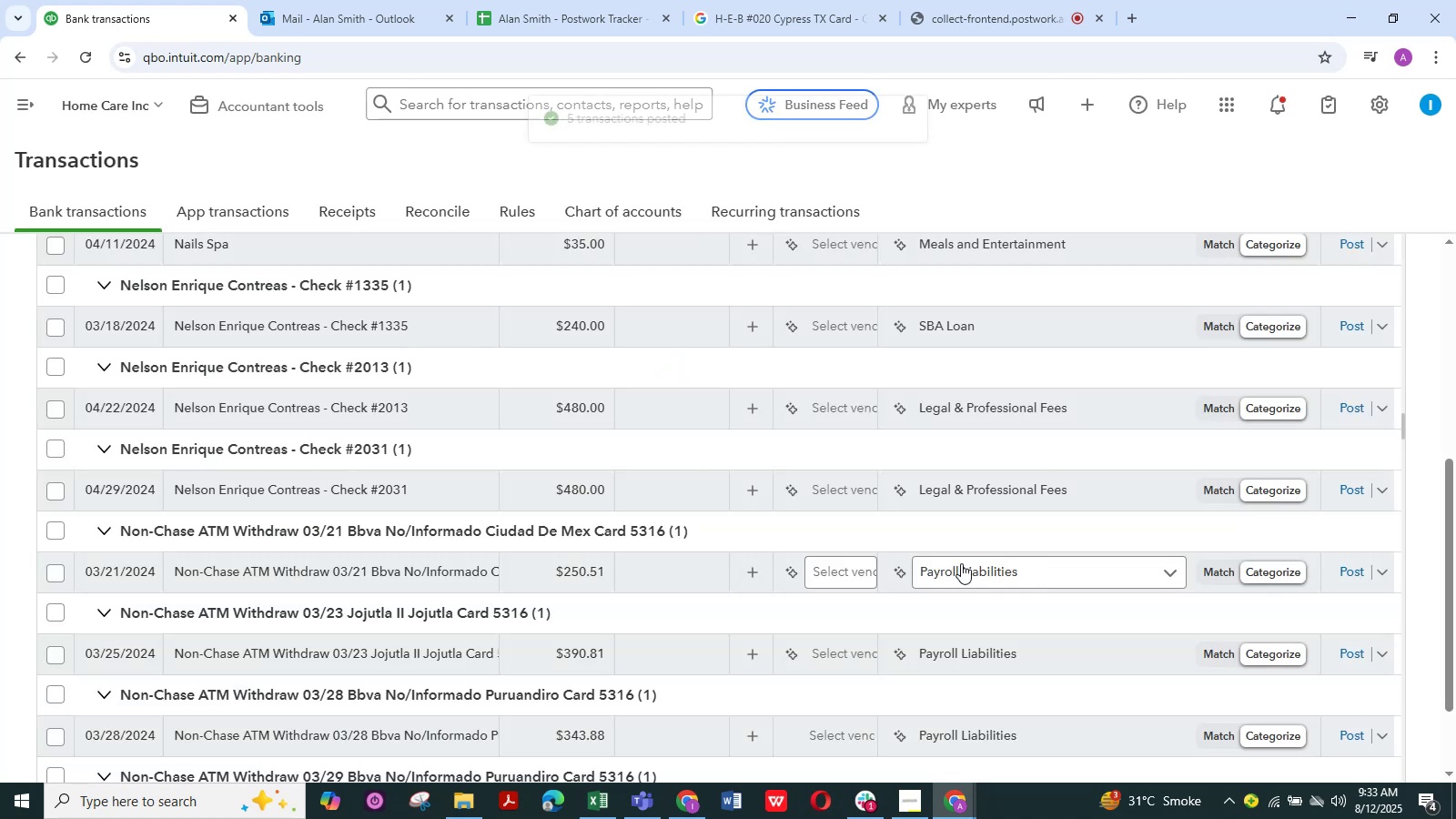 
wait(8.9)
 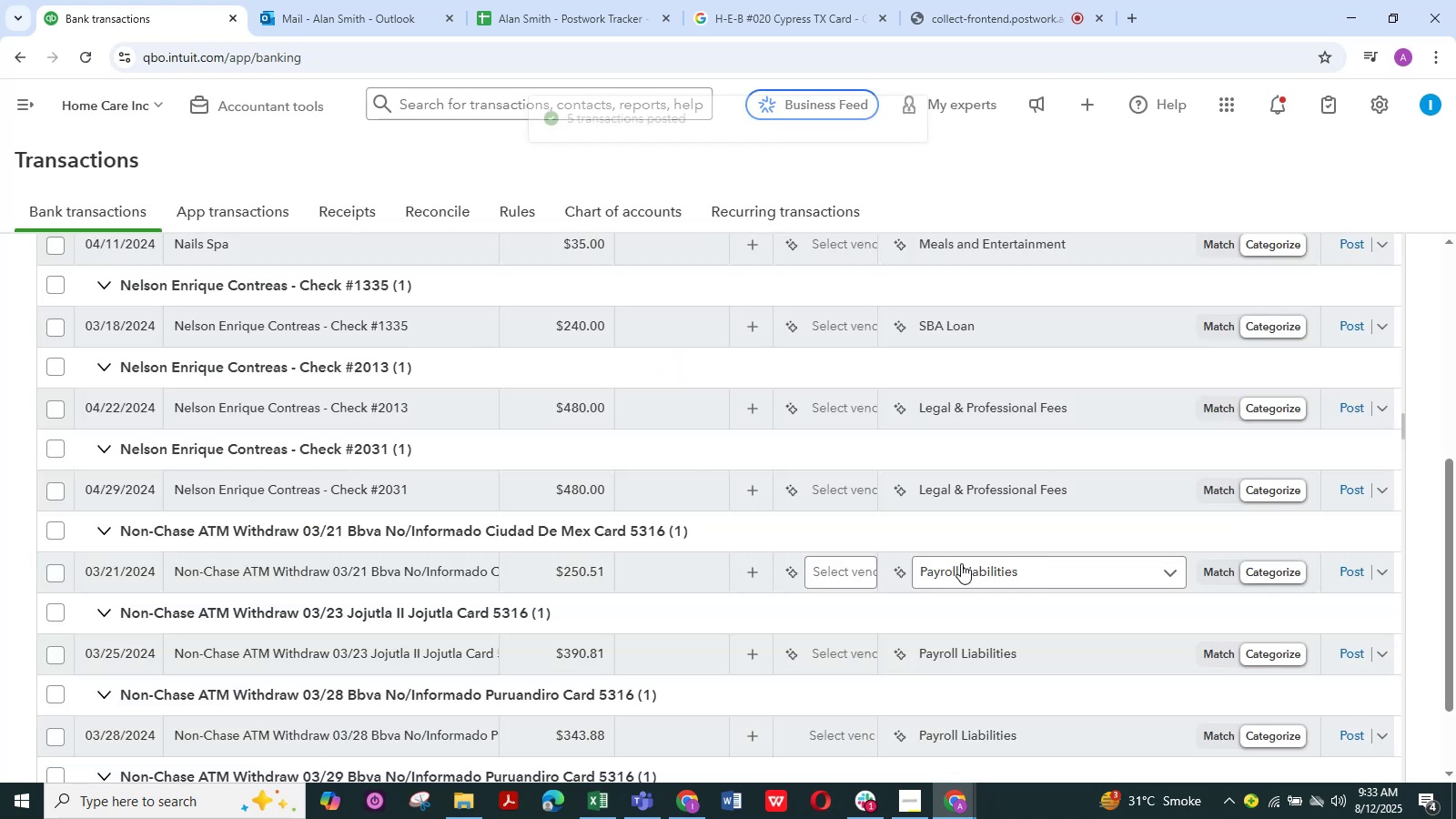 
scroll: coordinate [212, 466], scroll_direction: down, amount: 1.0
 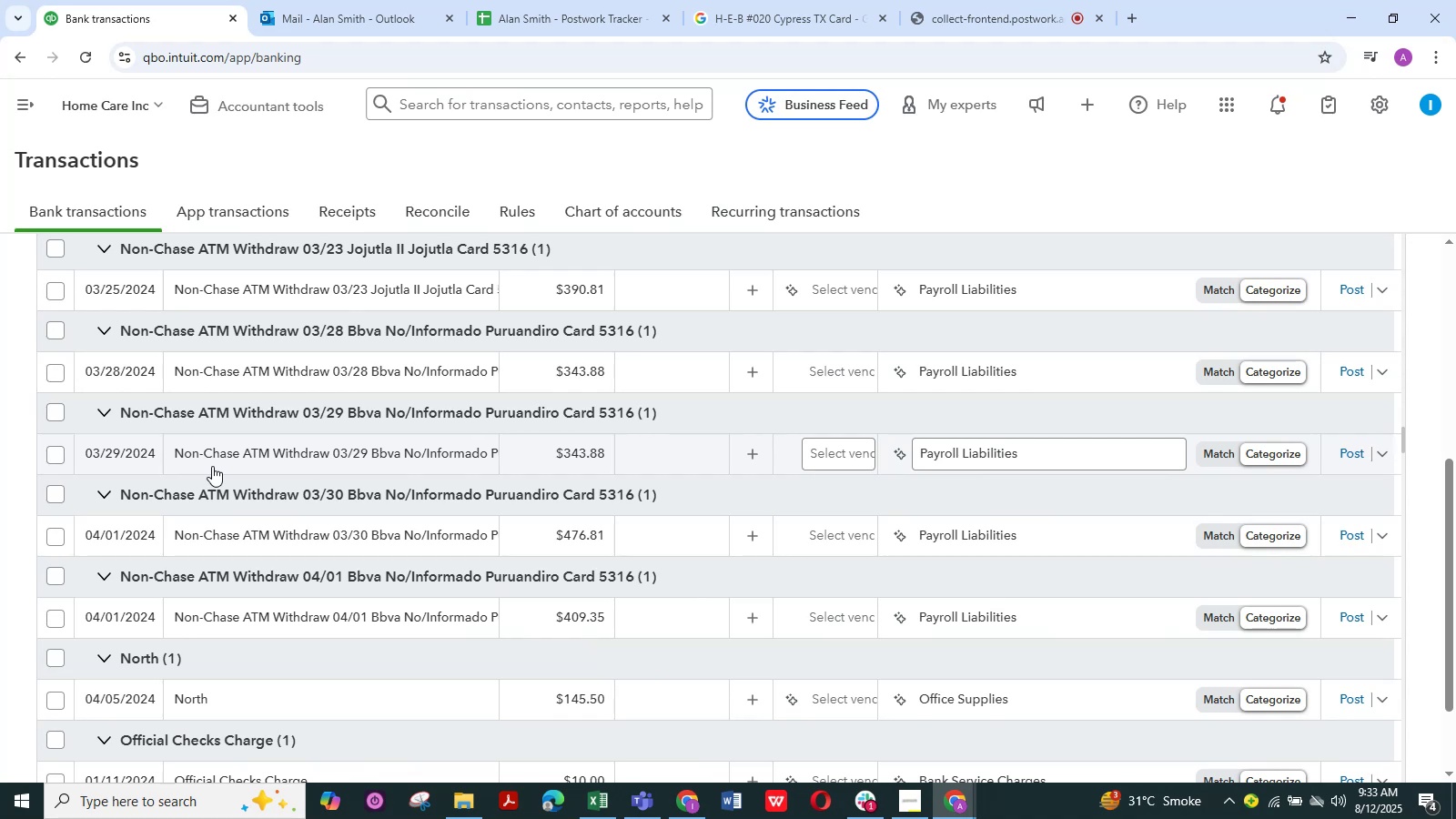 
wait(19.81)
 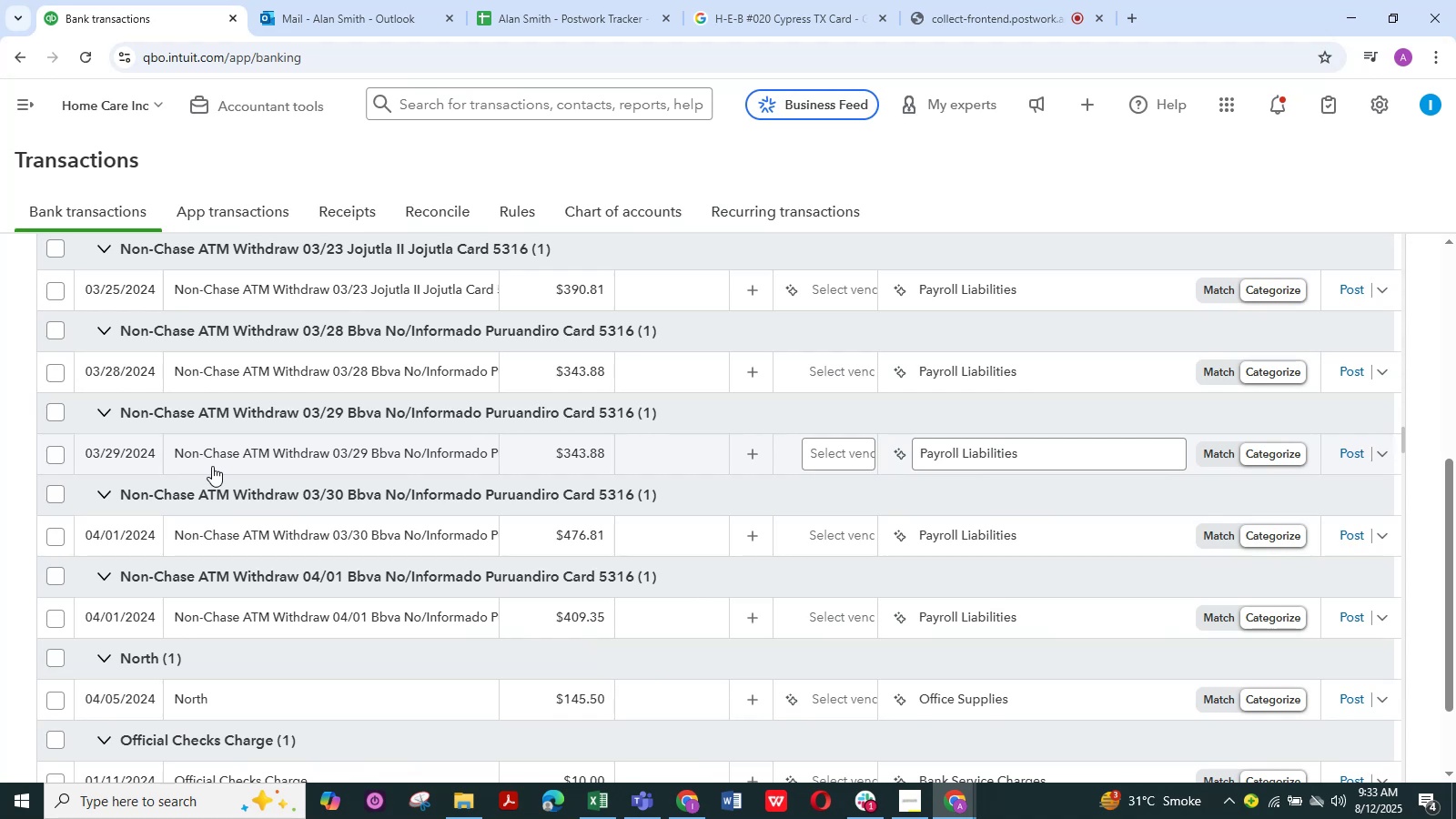 
scroll: coordinate [339, 544], scroll_direction: down, amount: 2.0
 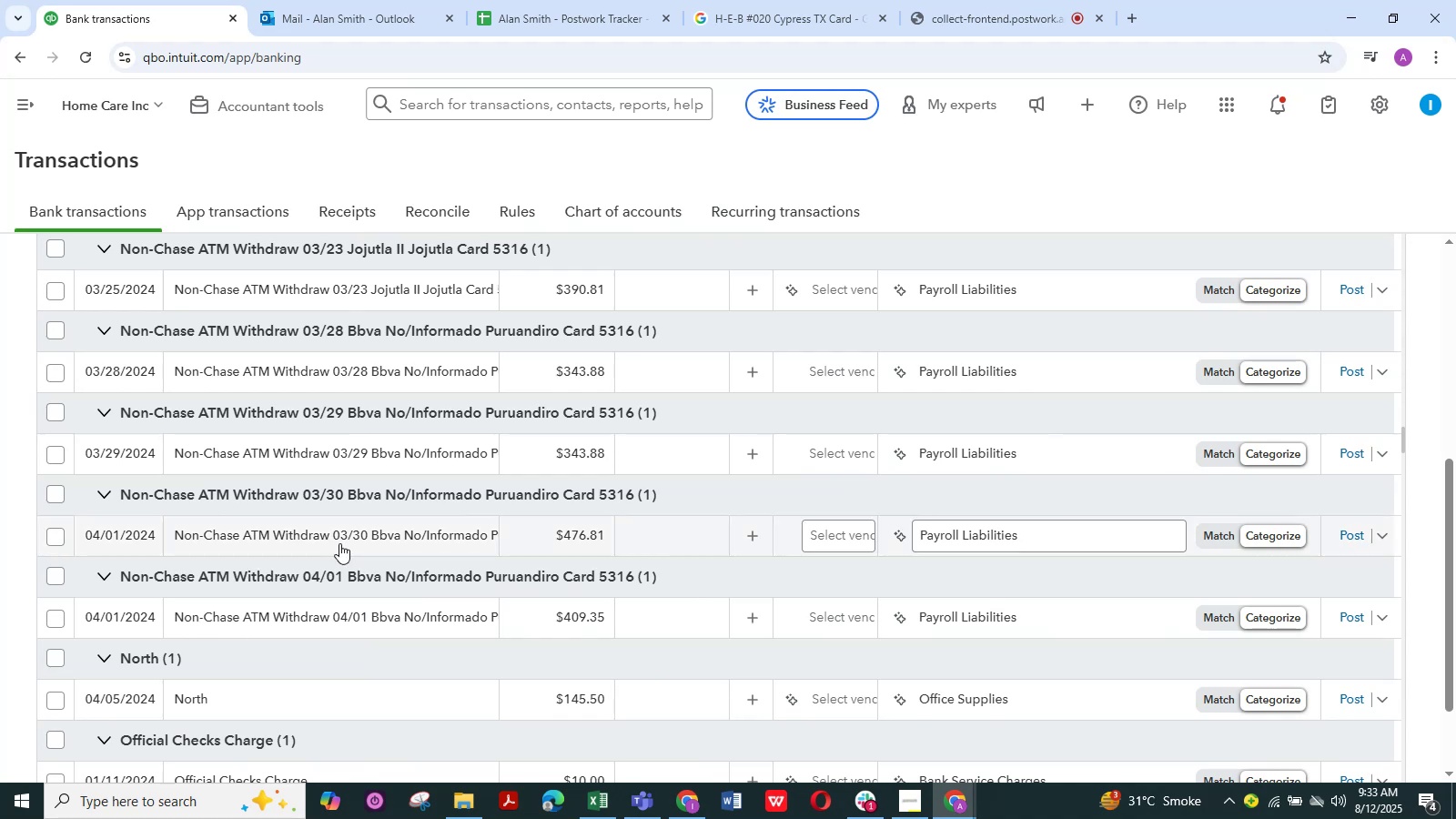 
scroll: coordinate [329, 541], scroll_direction: up, amount: 2.0
 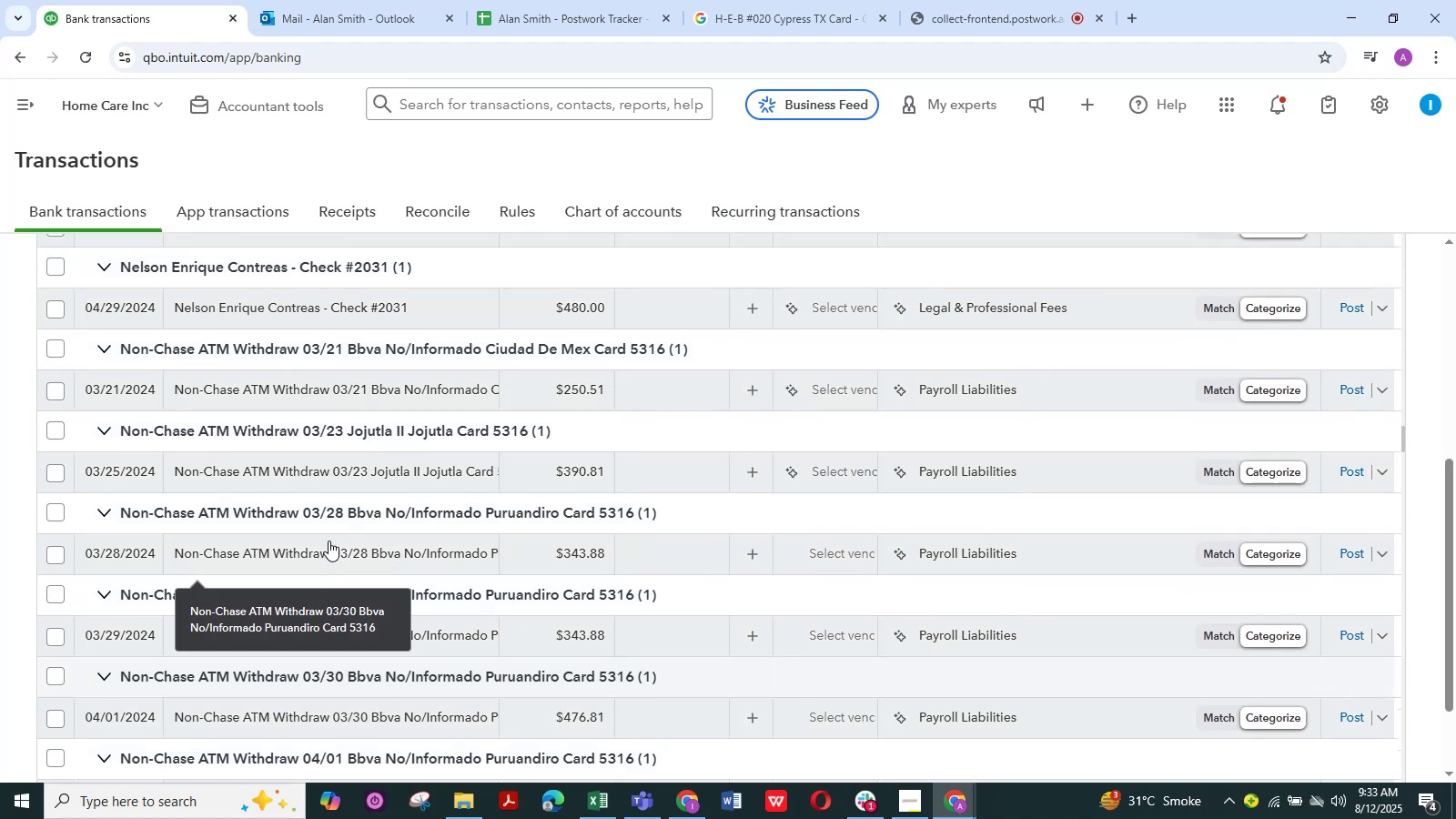 
scroll: coordinate [329, 541], scroll_direction: down, amount: 2.0
 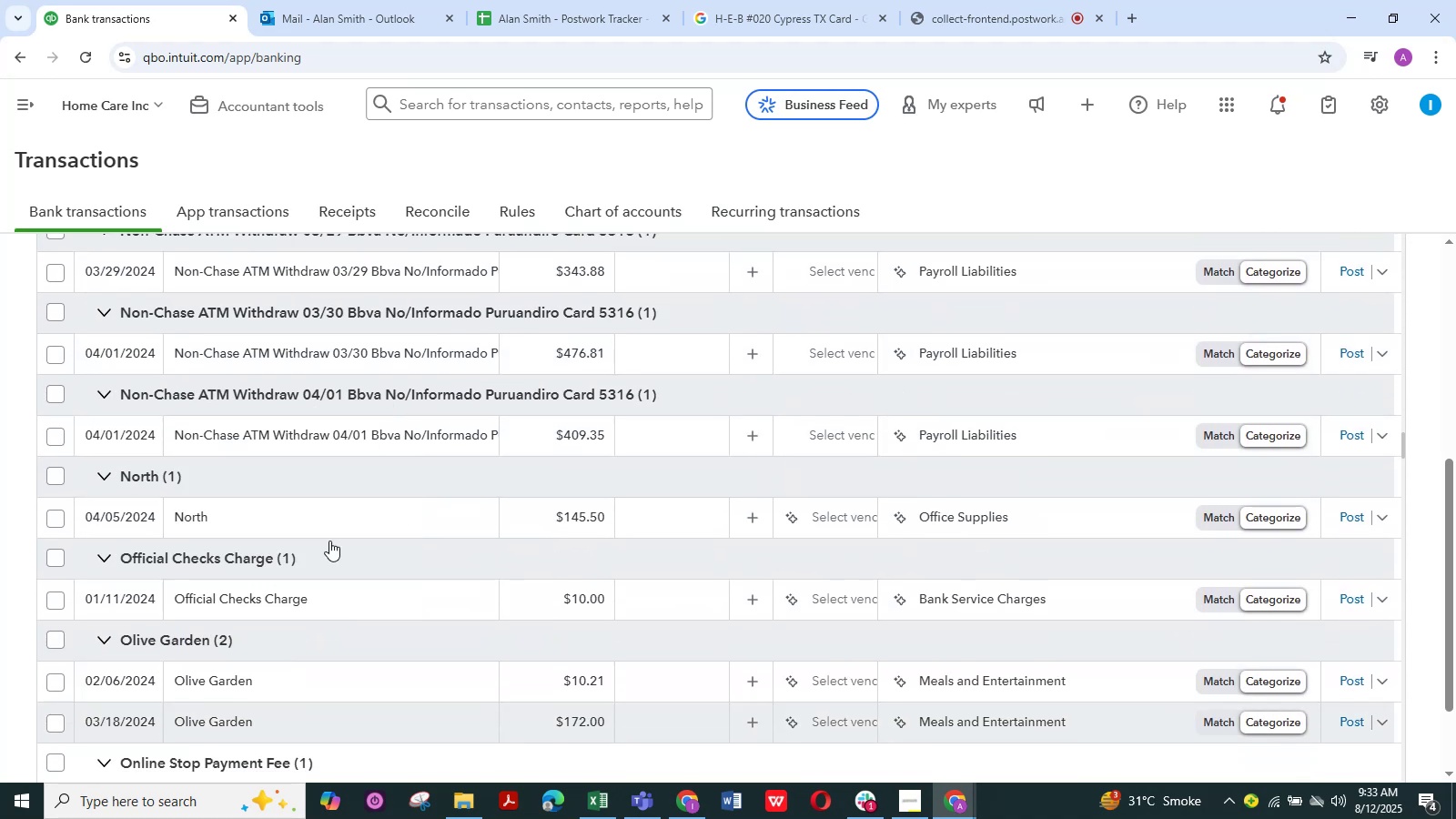 
scroll: coordinate [329, 541], scroll_direction: up, amount: 8.0
 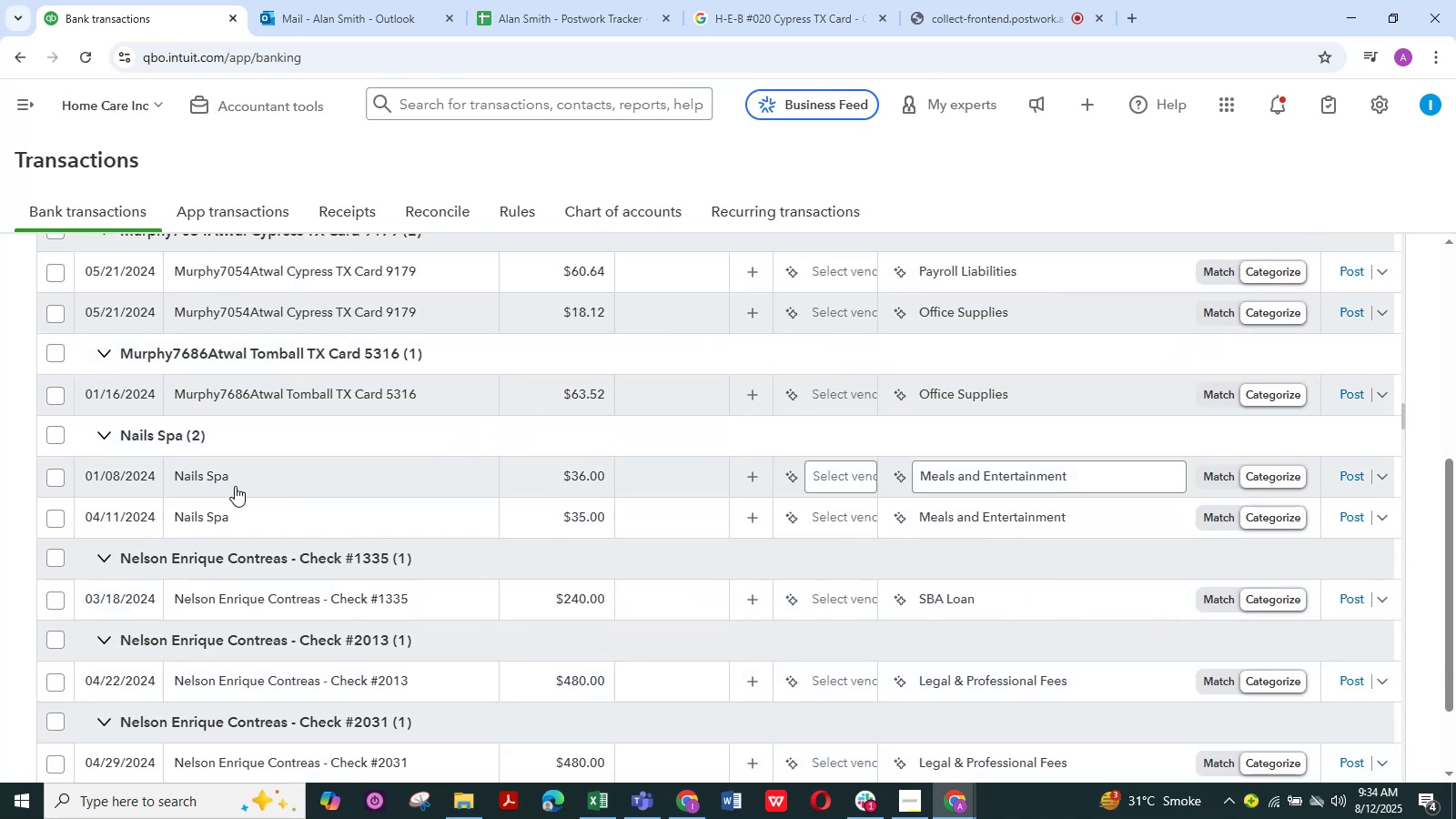 
left_click([212, 480])
 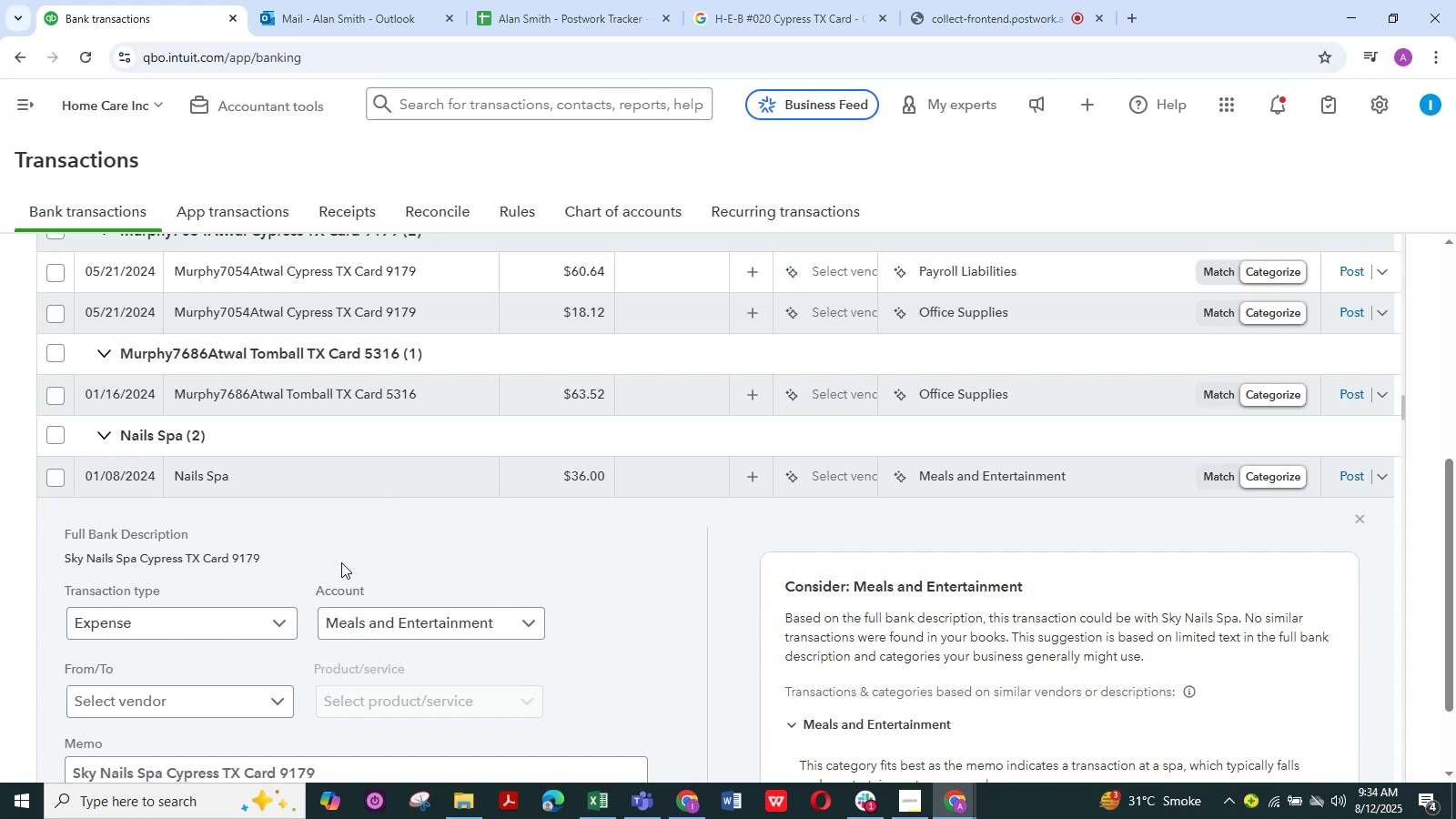 
wait(22.69)
 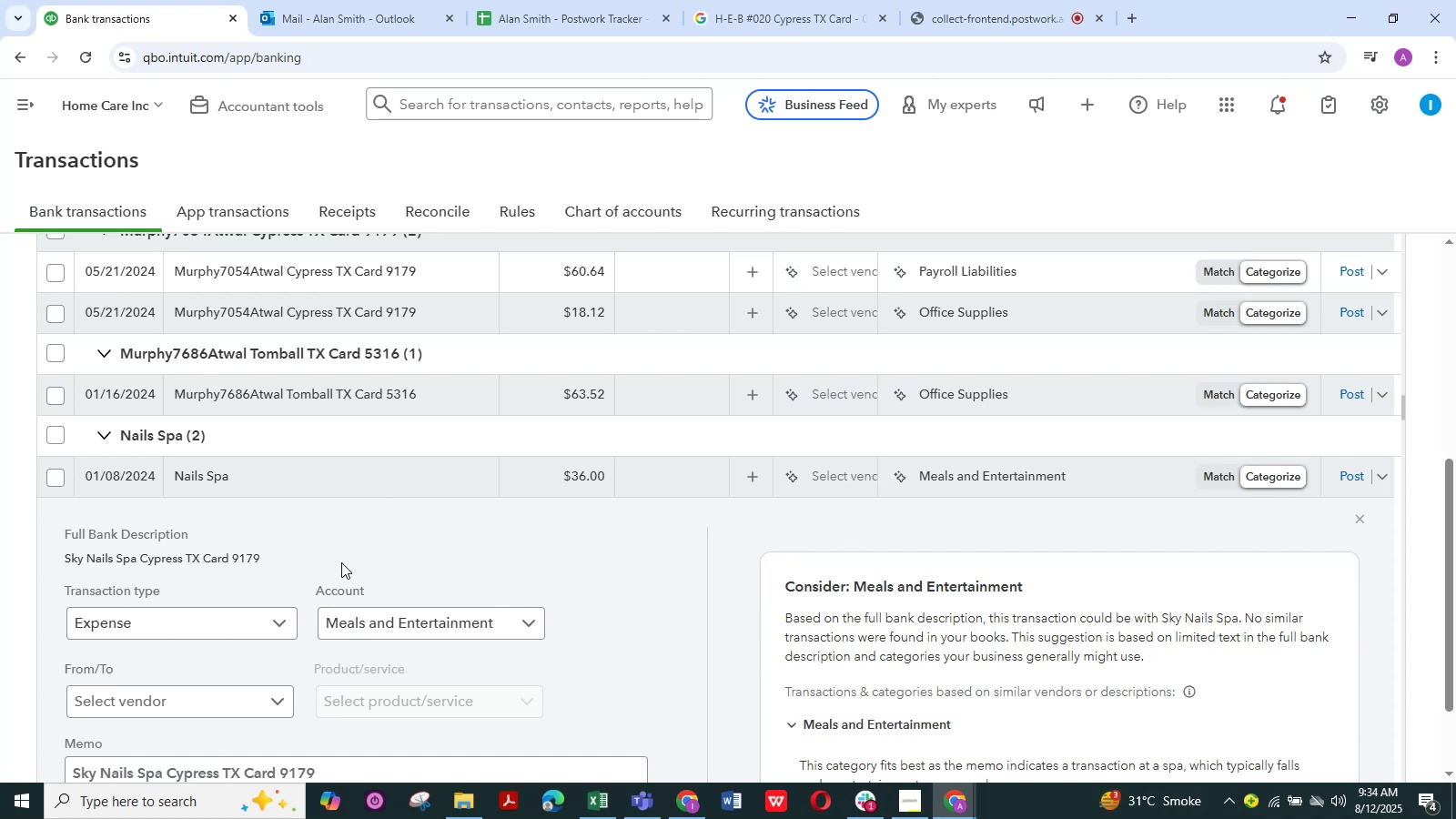 
mouse_move([280, 656])
 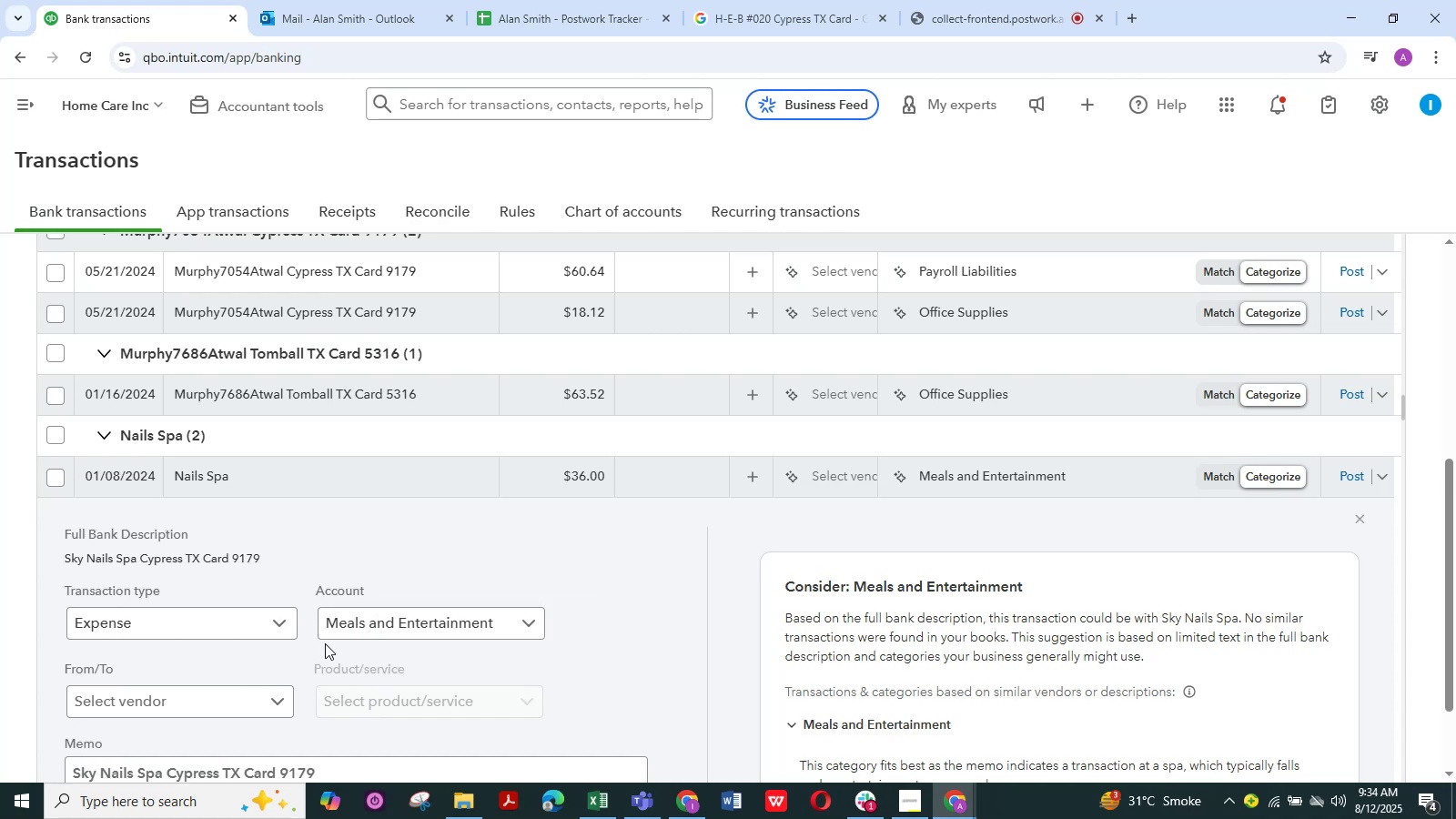 
scroll: coordinate [325, 643], scroll_direction: down, amount: 1.0
 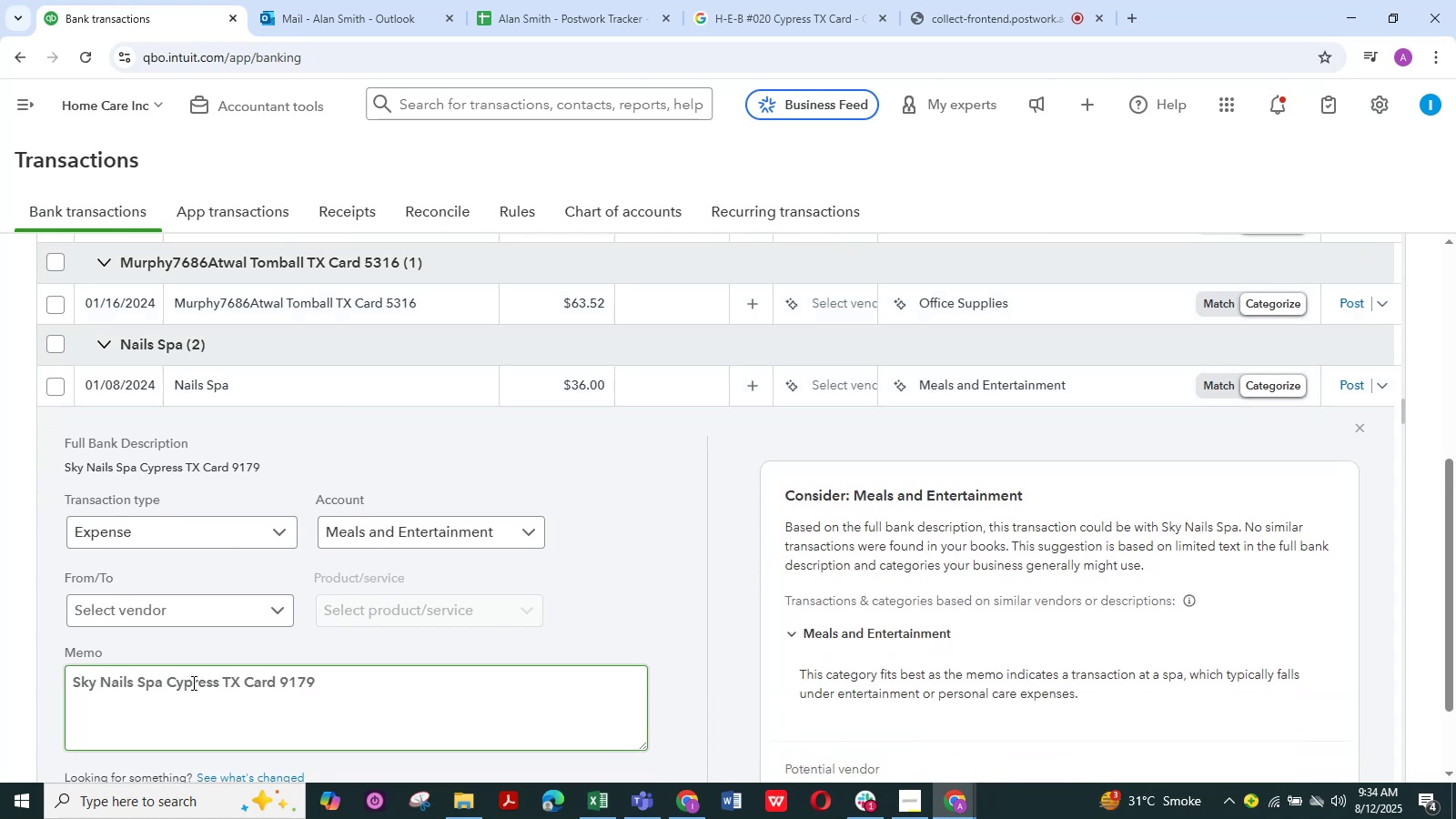 
left_click_drag(start_coordinate=[164, 681], to_coordinate=[41, 676])
 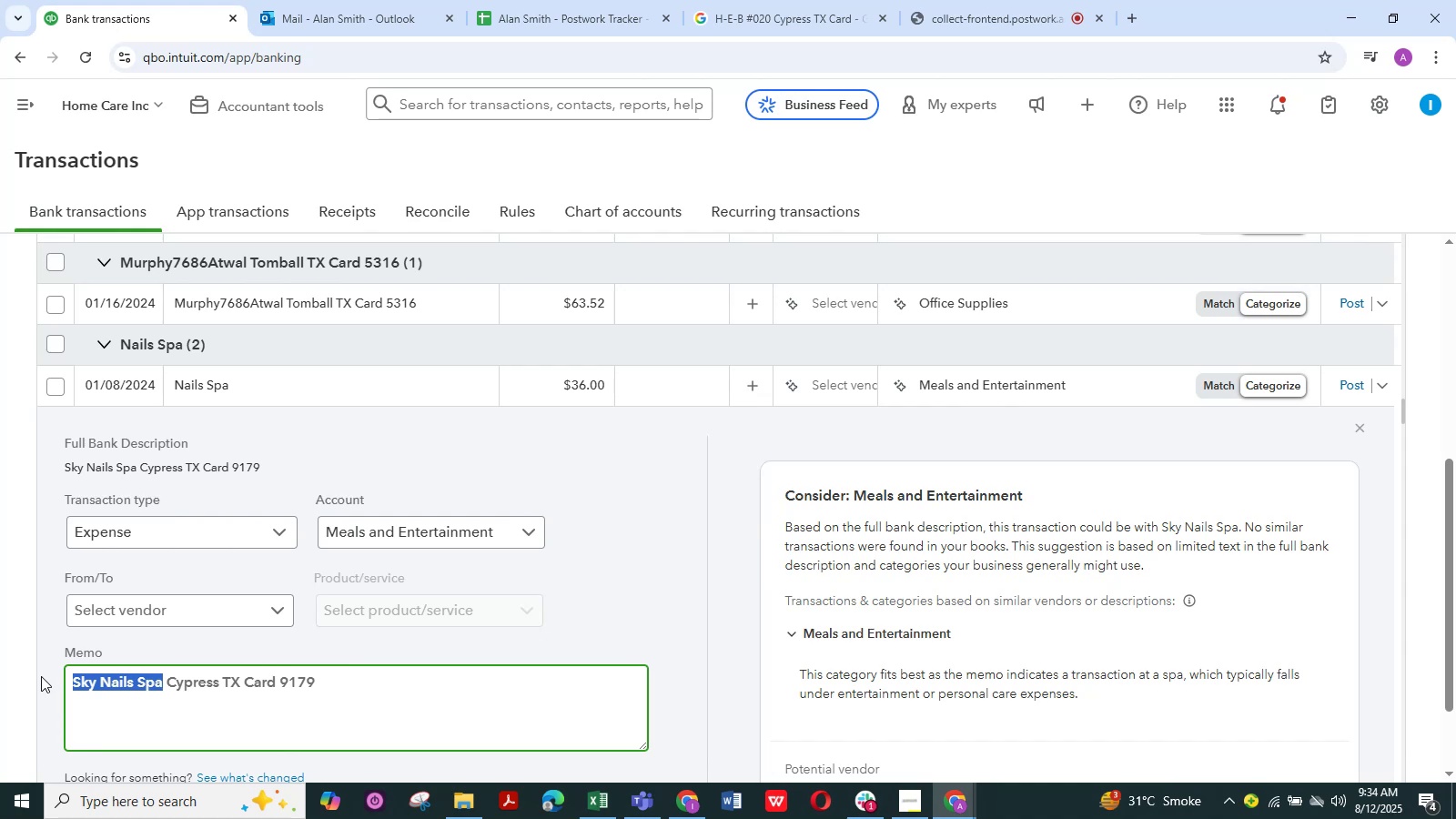 
key(Control+C)
 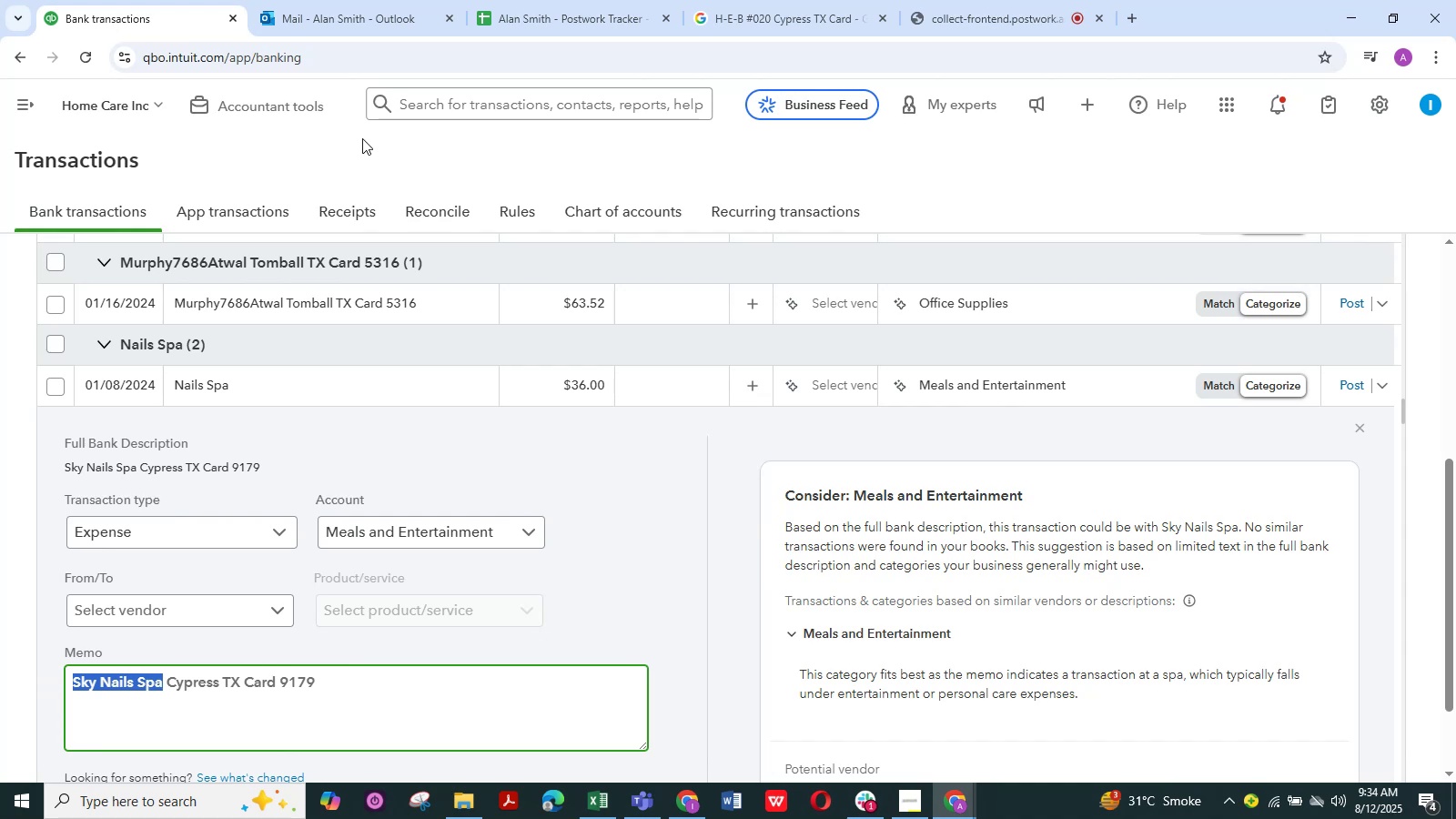 
wait(5.83)
 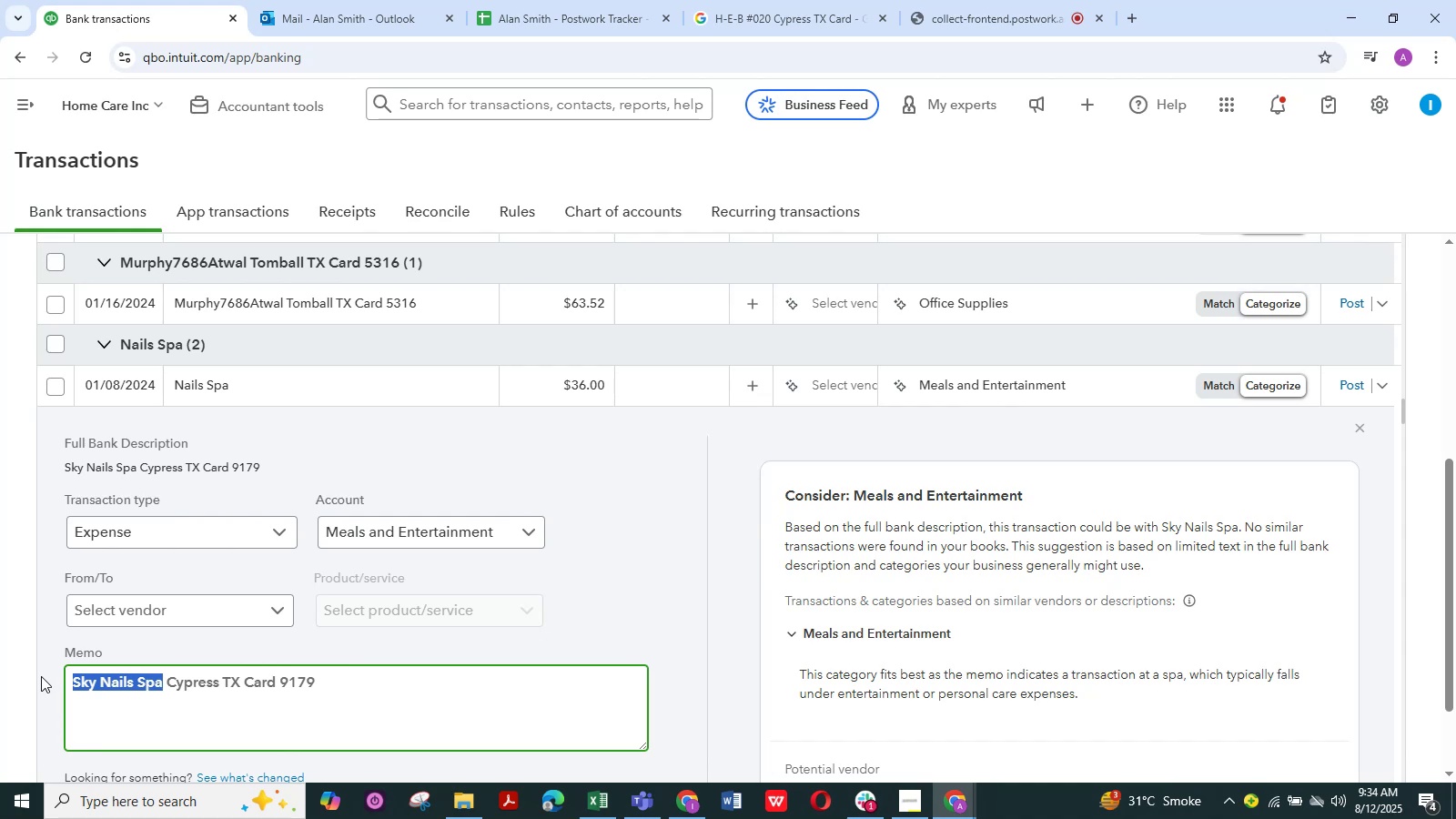 
left_click([756, 4])
 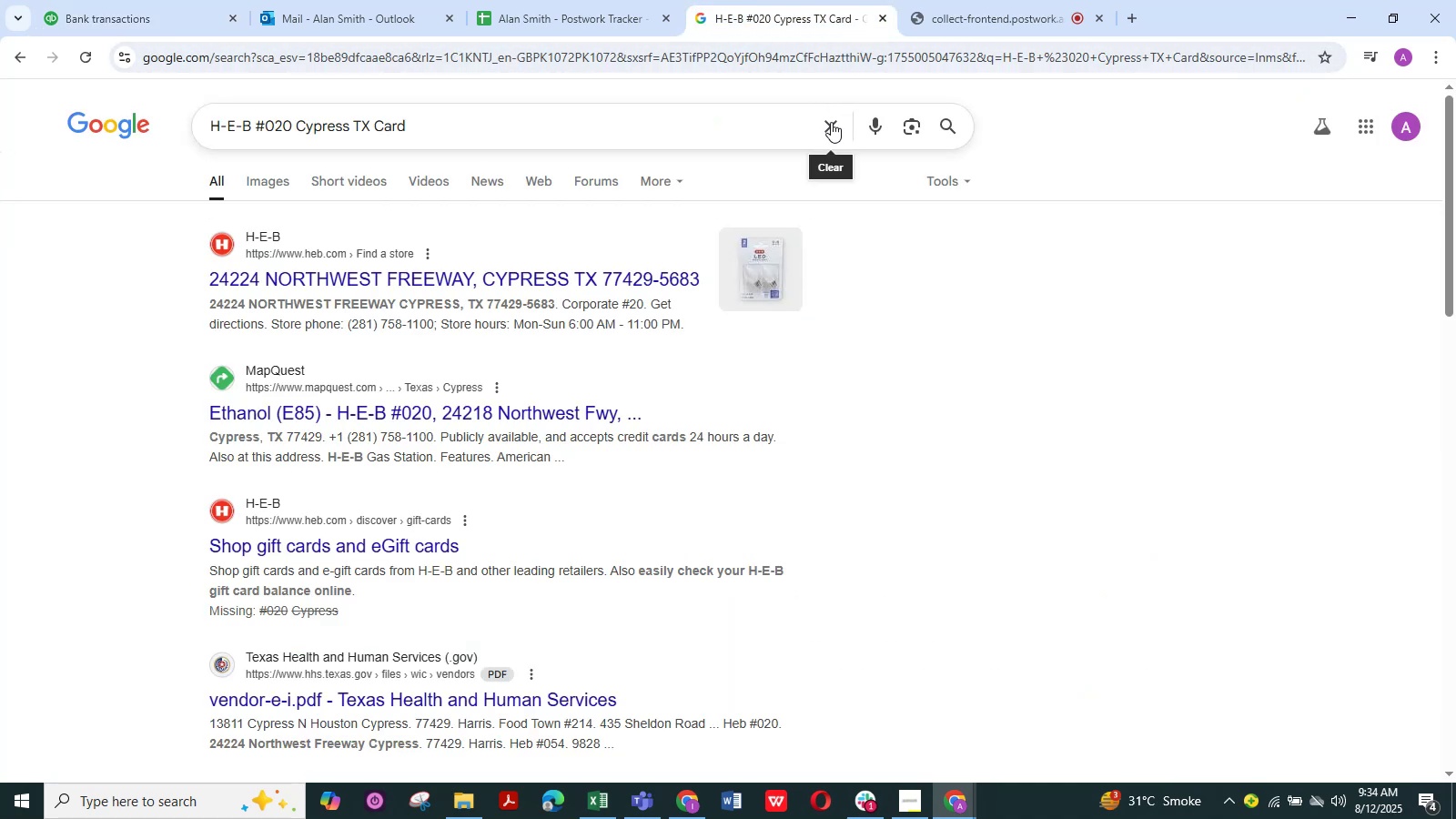 
left_click([831, 122])
 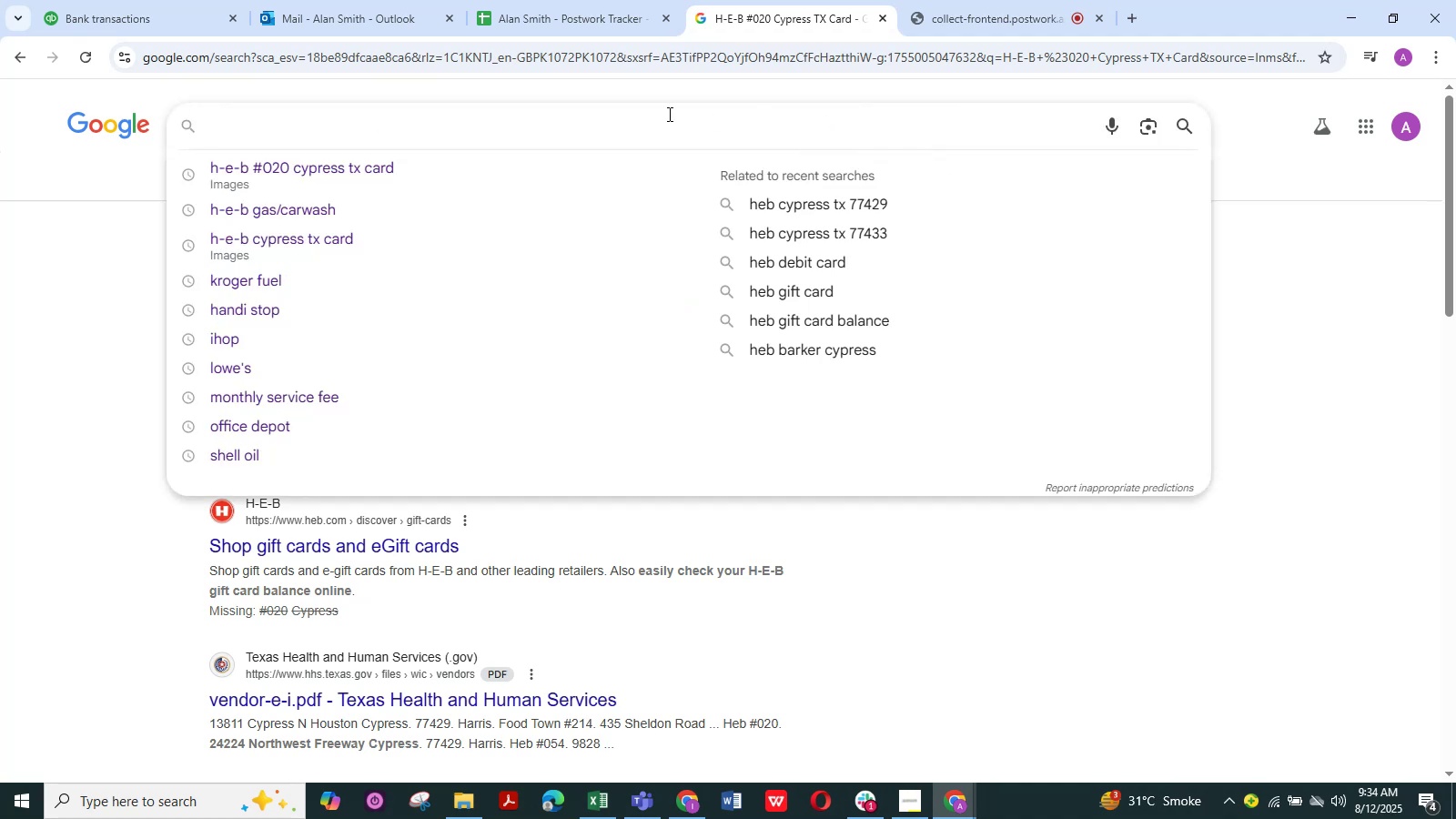 
left_click([668, 114])
 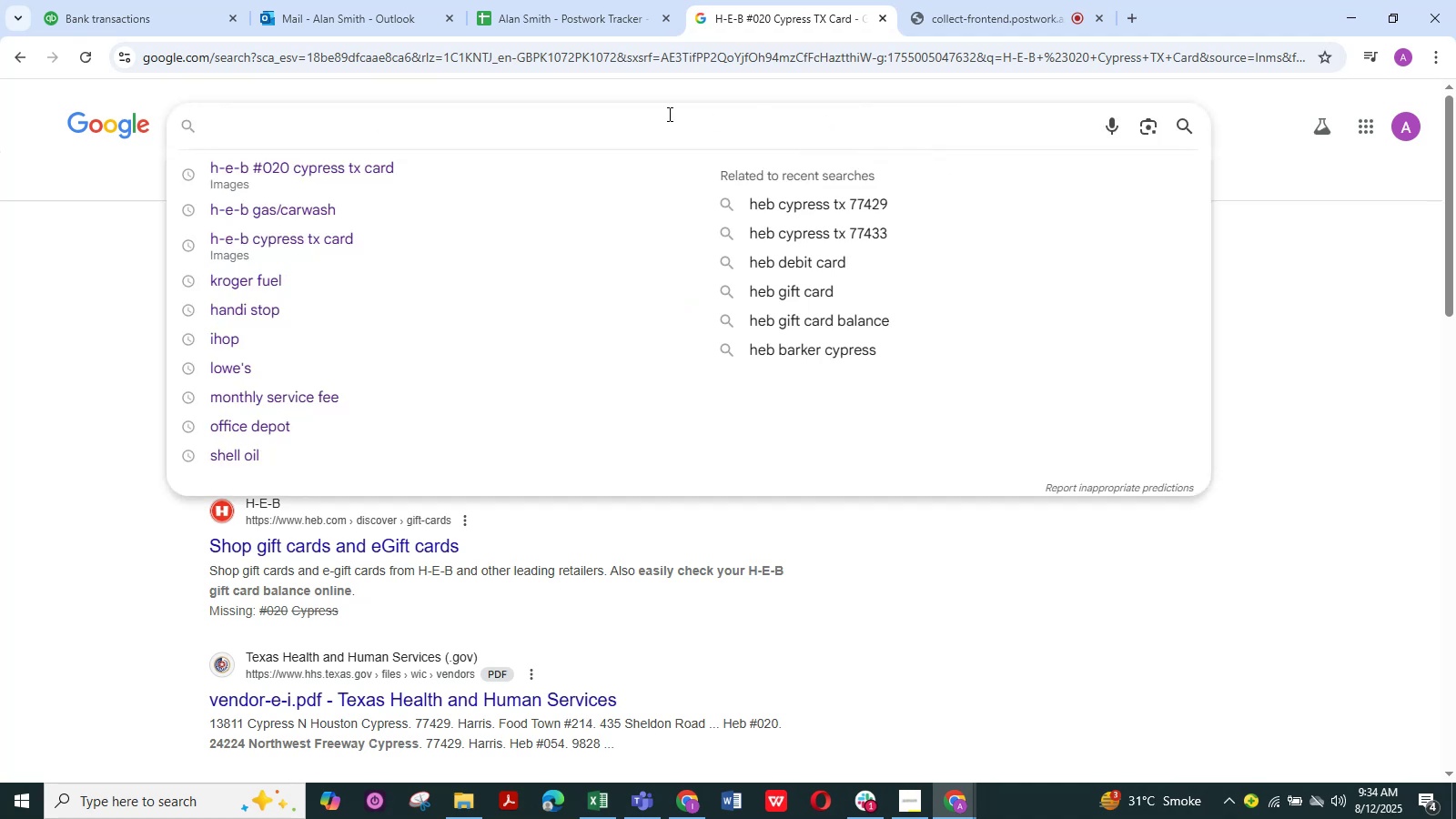 
key(Control+V)
 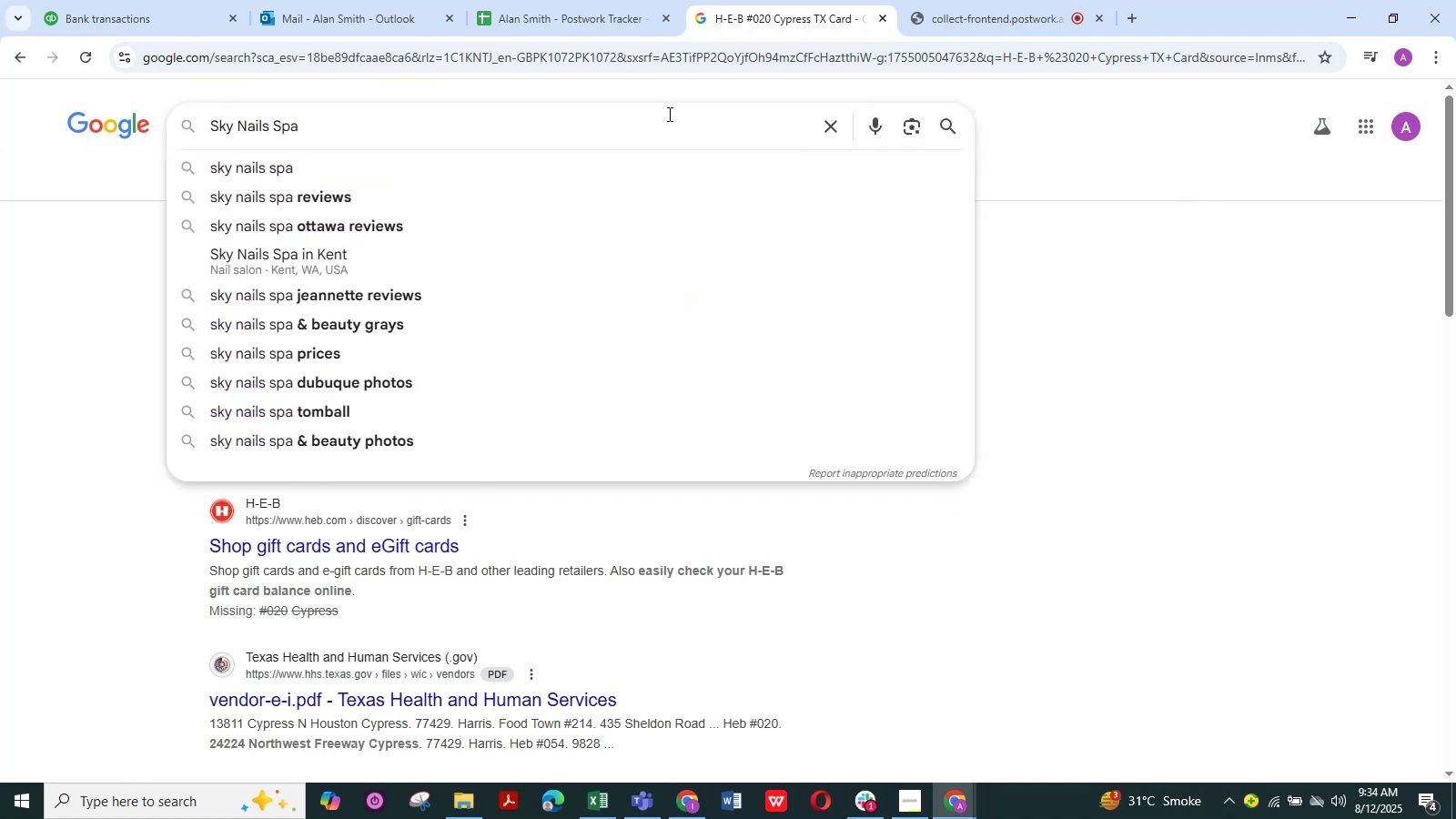 
hold_key(key=NumpadEnter, duration=0.44)
 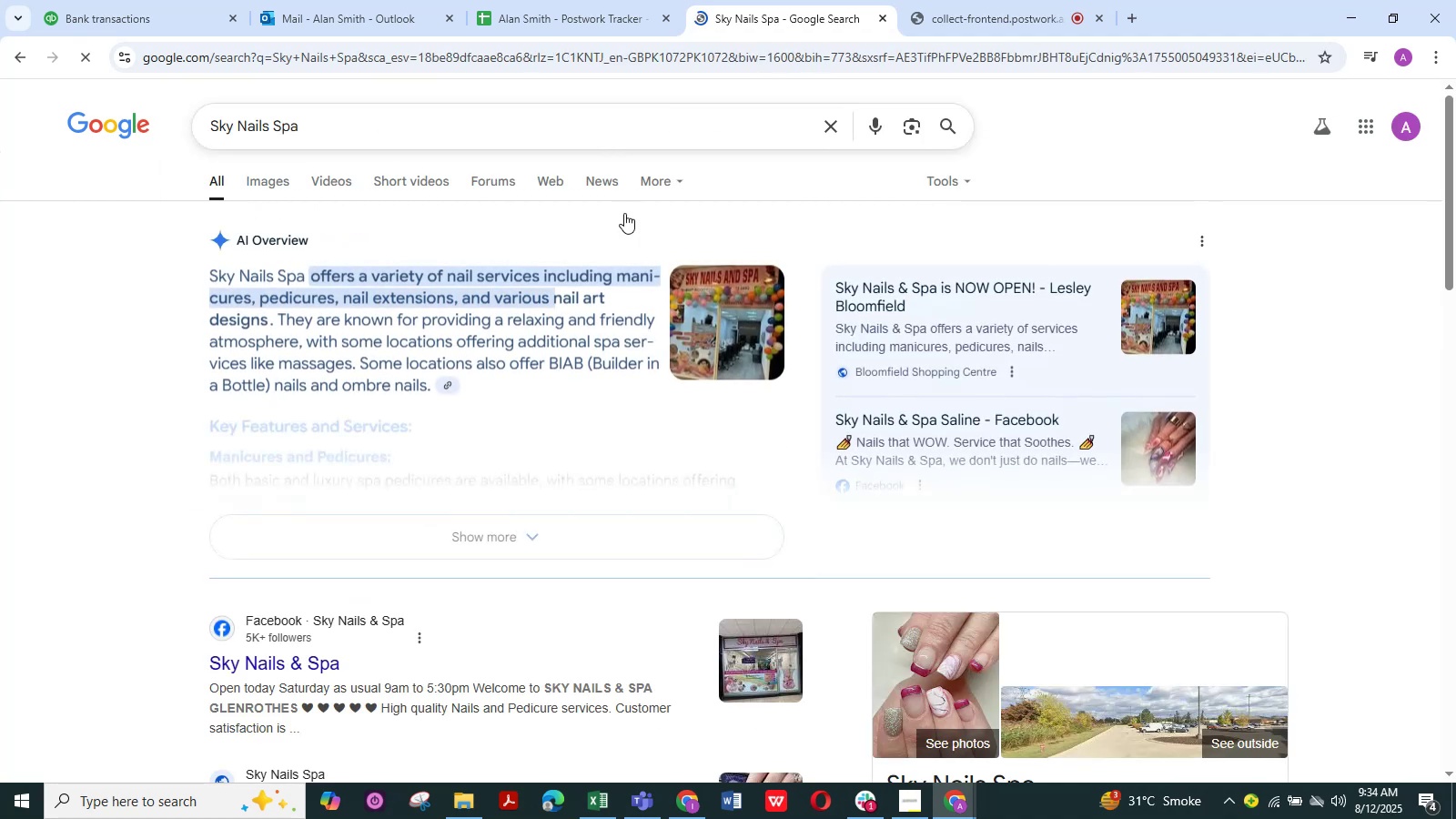 
scroll: coordinate [704, 445], scroll_direction: down, amount: 4.0
 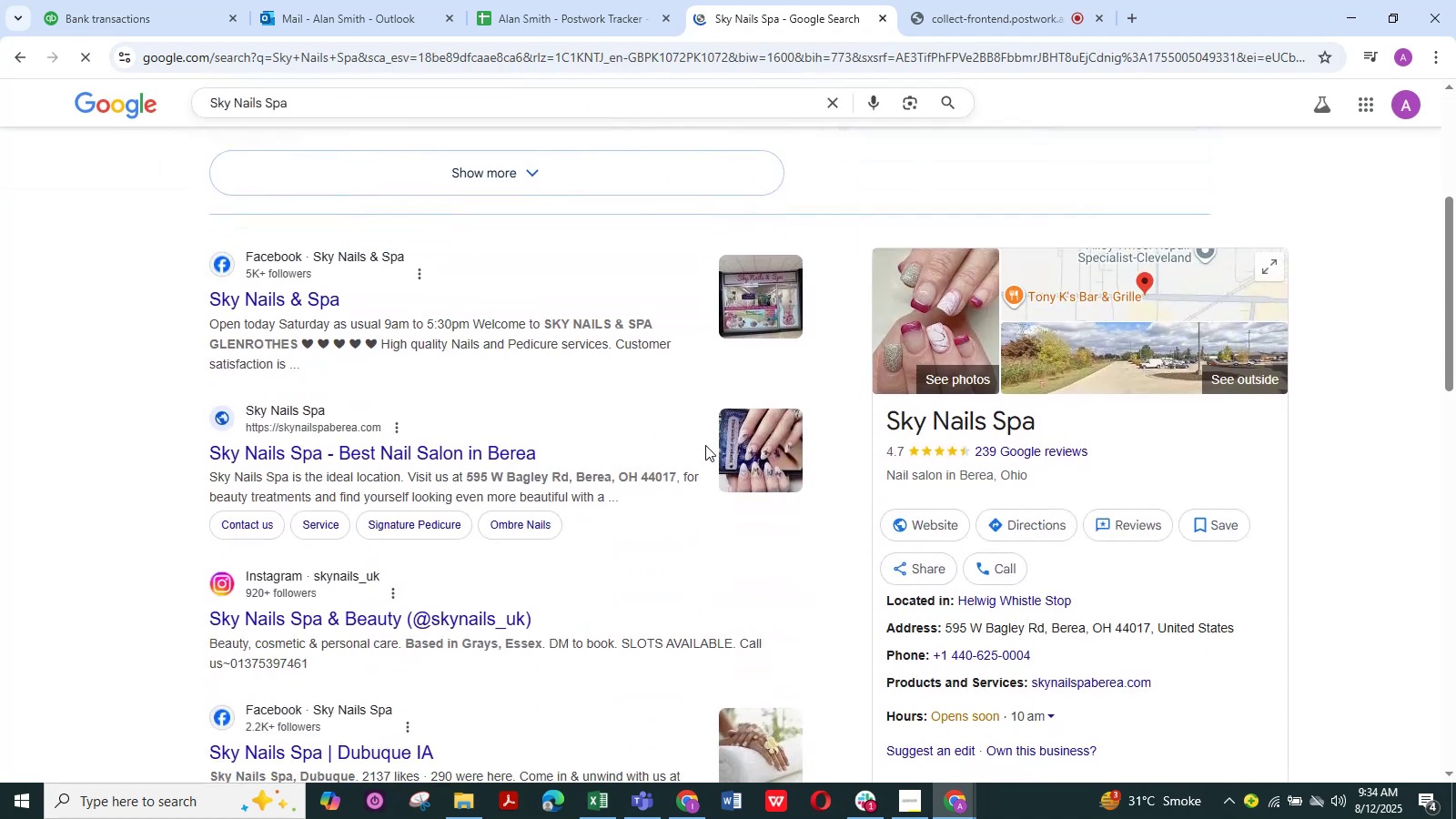 
scroll: coordinate [705, 445], scroll_direction: up, amount: 4.0
 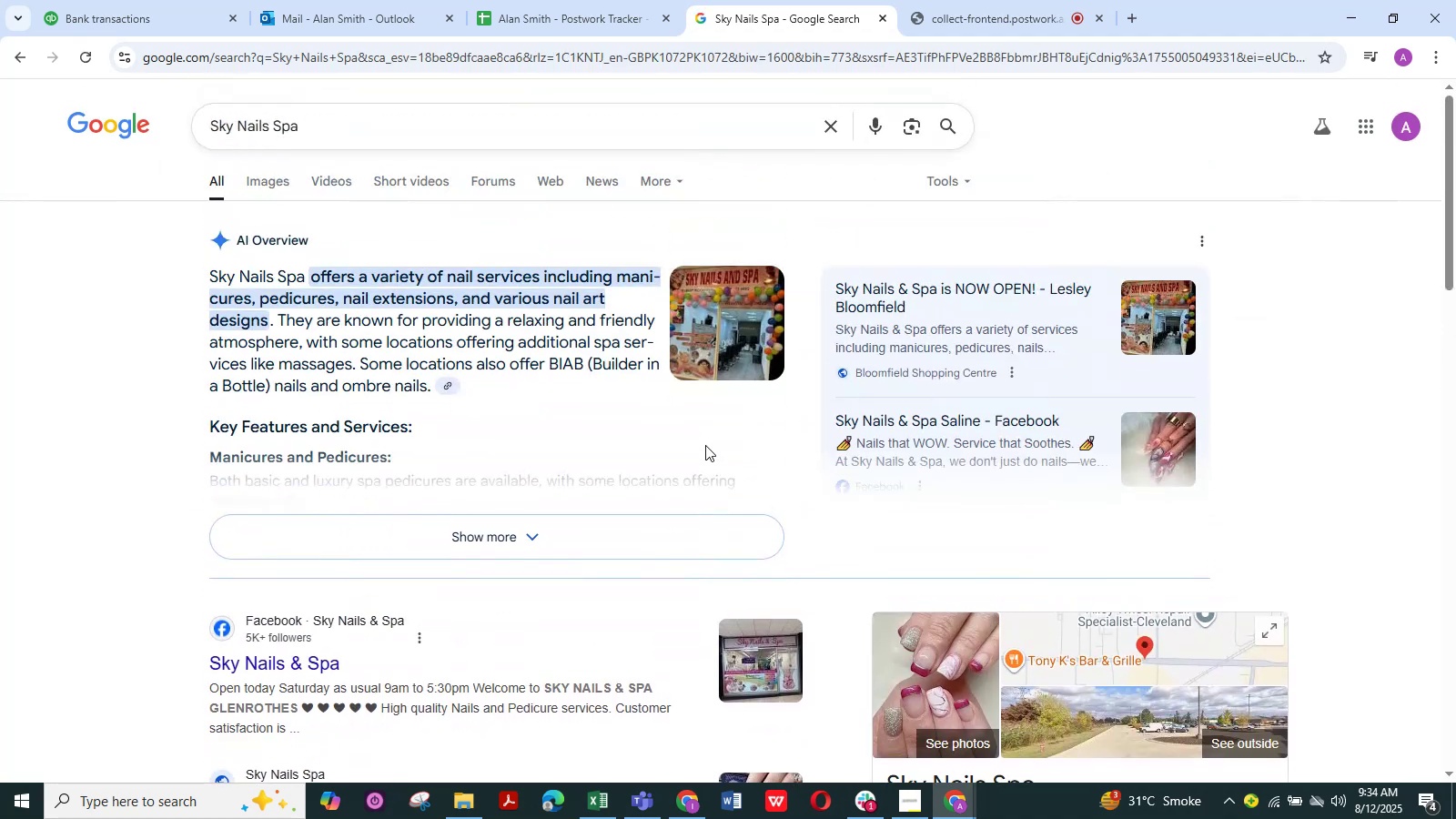 
scroll: coordinate [709, 444], scroll_direction: down, amount: 13.0
 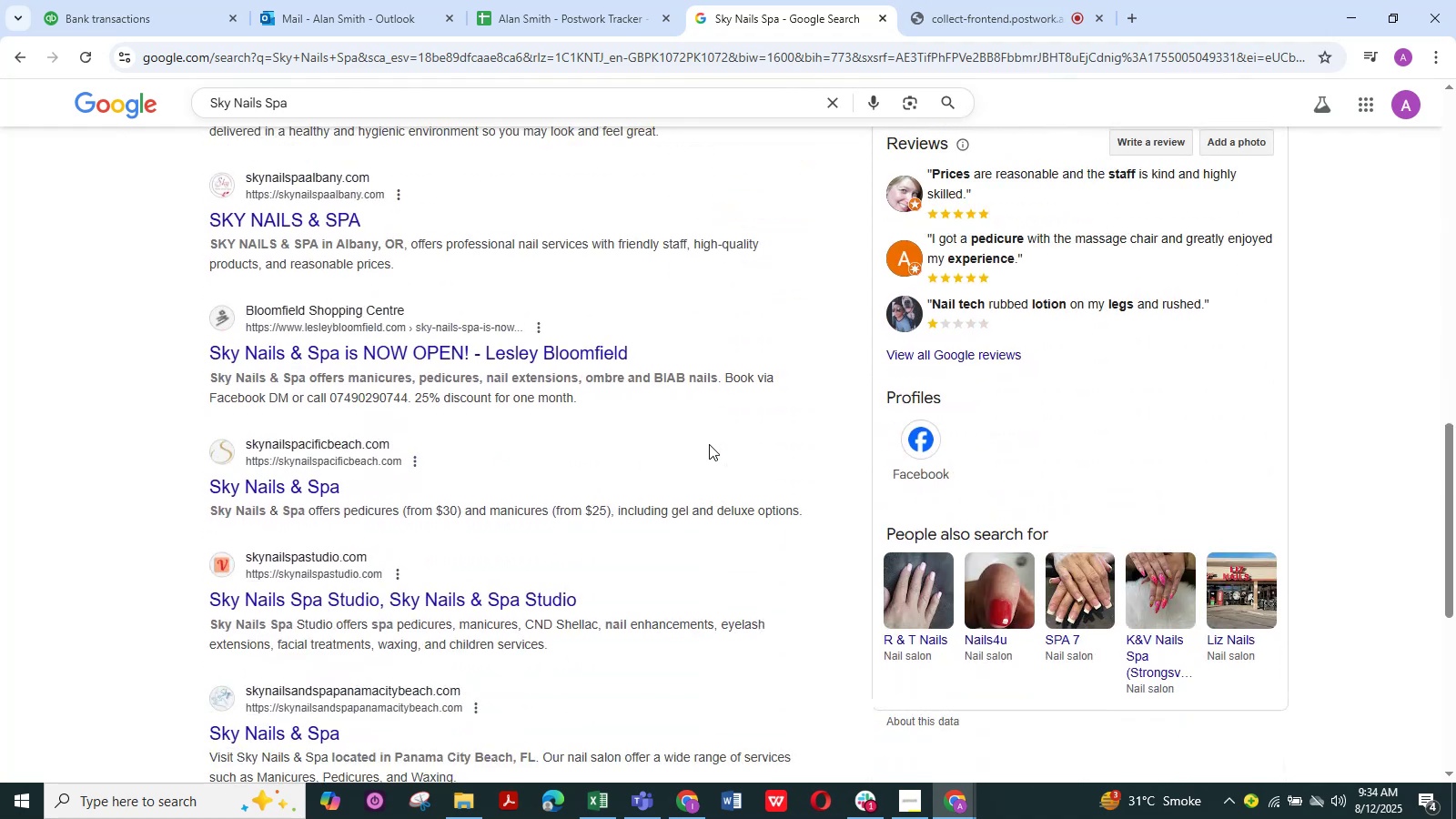 
scroll: coordinate [709, 444], scroll_direction: up, amount: 5.0
 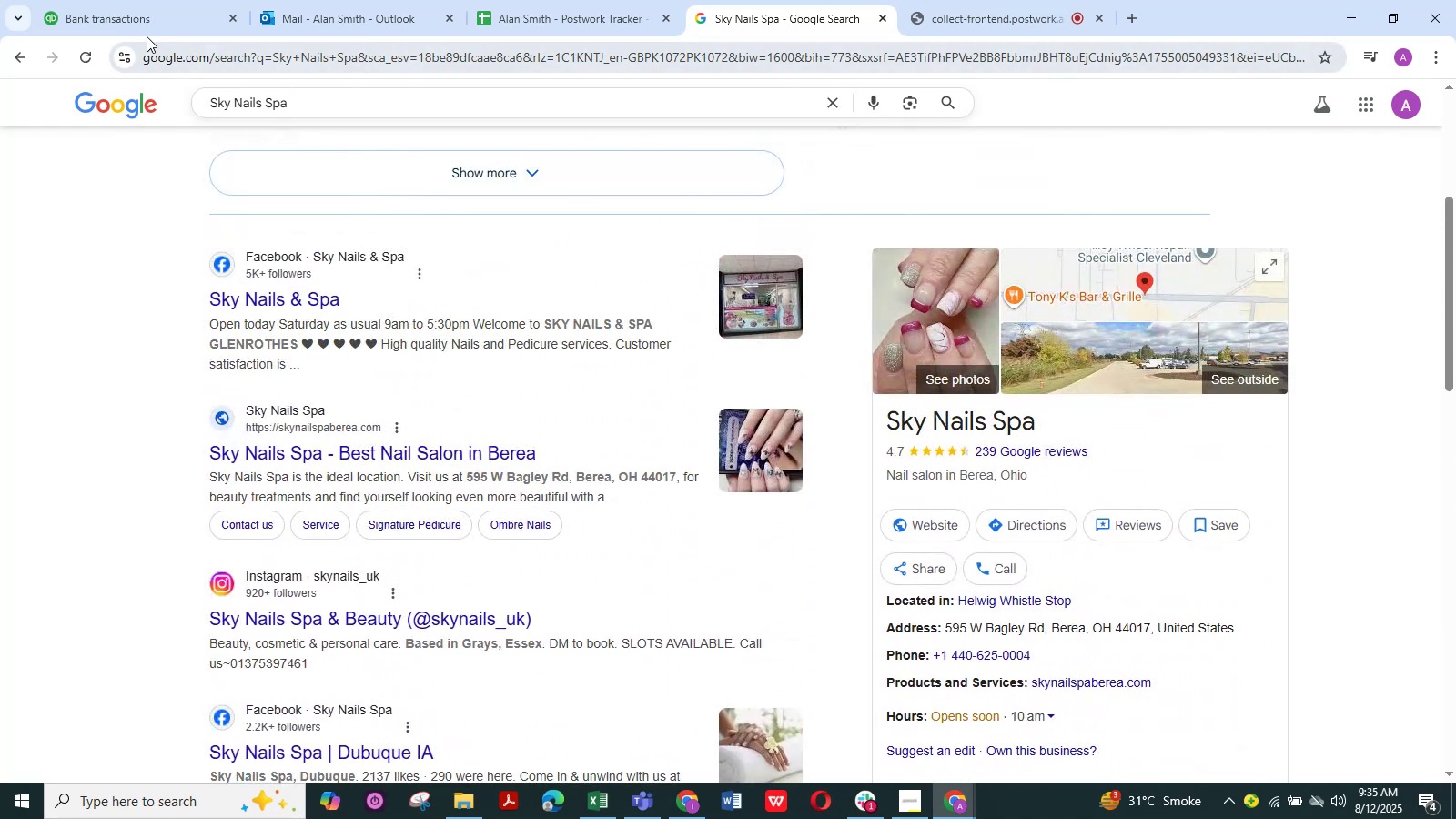 
left_click([146, 22])
 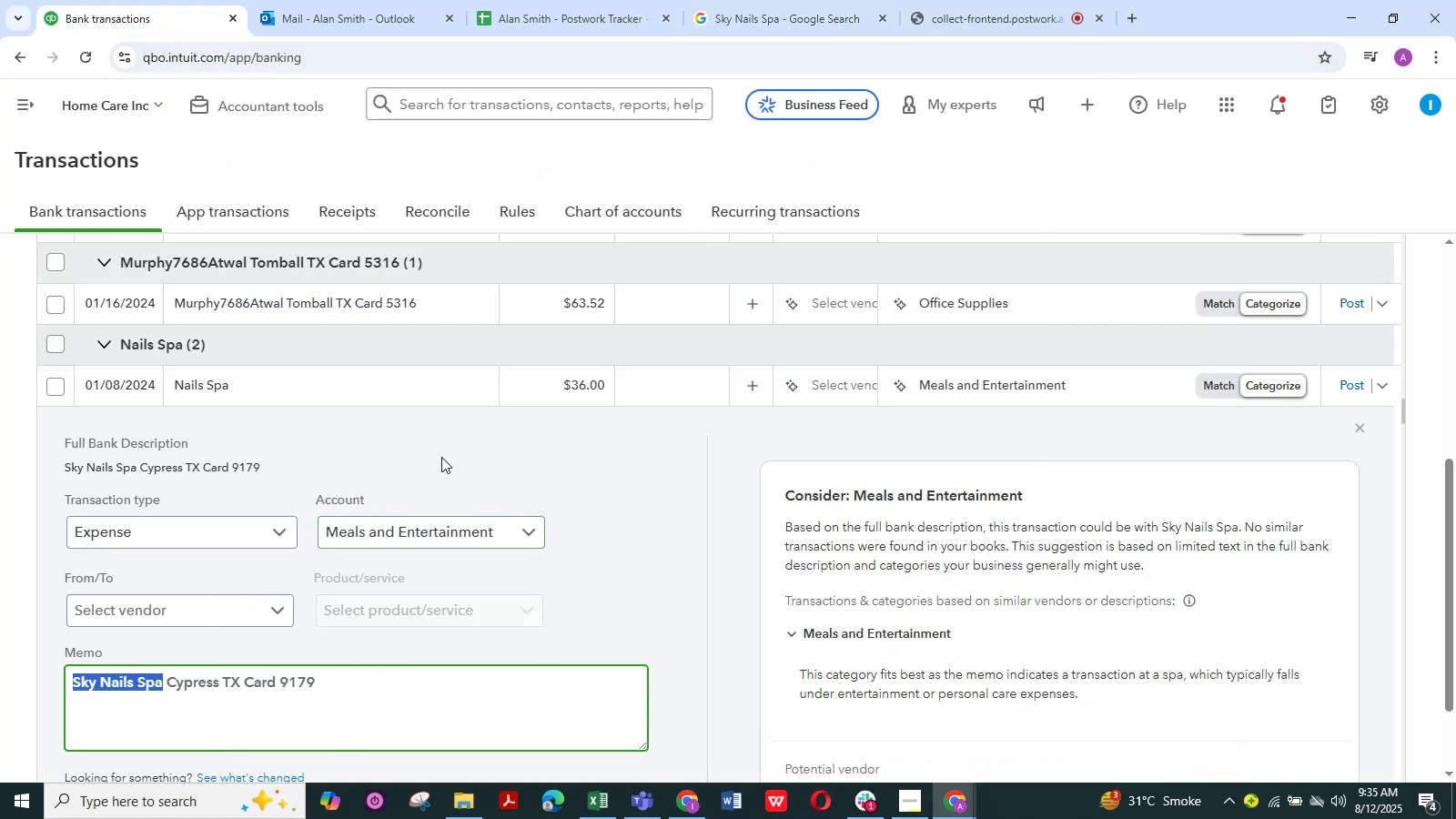 
scroll: coordinate [598, 536], scroll_direction: down, amount: 2.0
 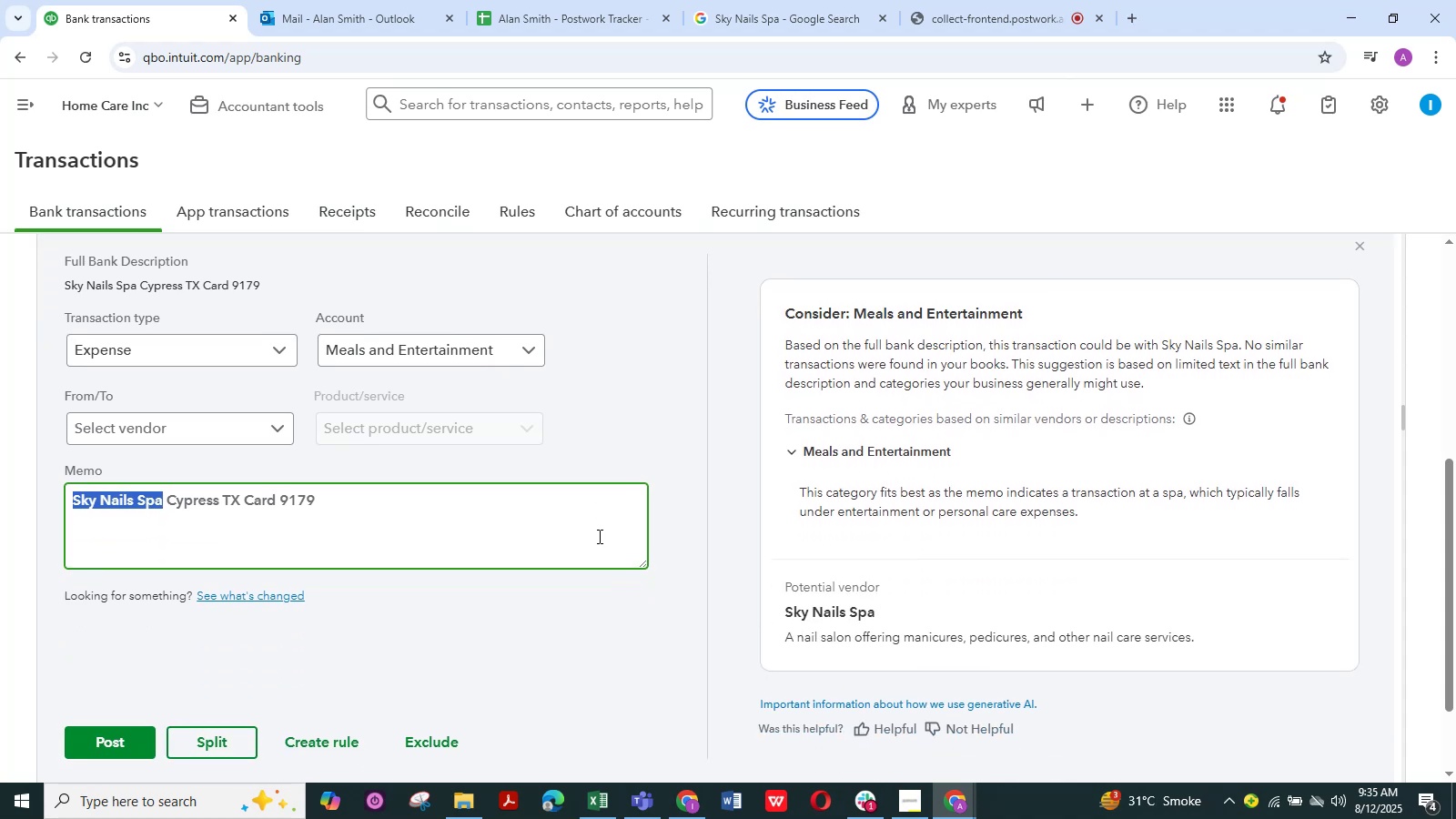 
scroll: coordinate [598, 536], scroll_direction: none, amount: 0.0
 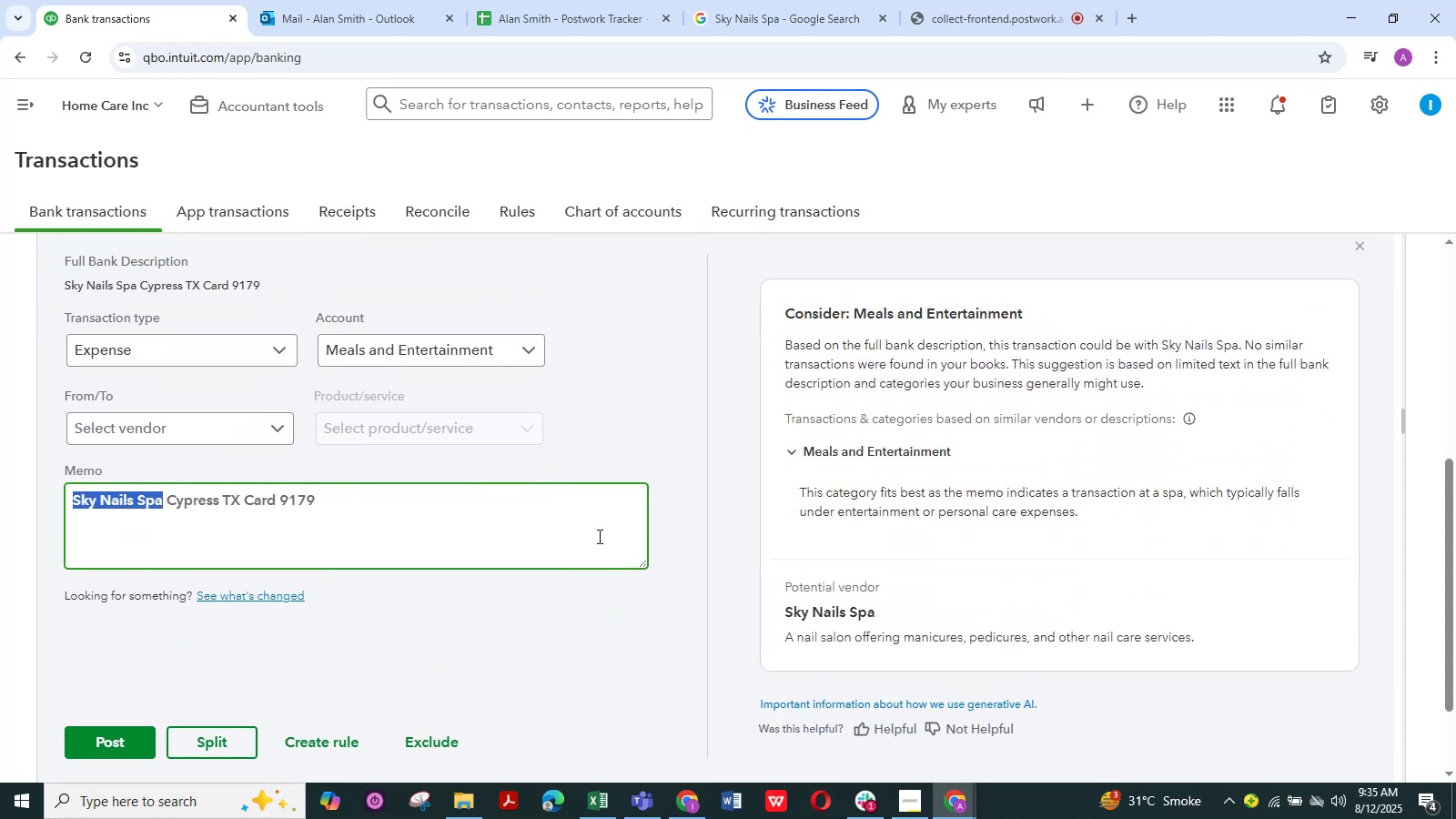 
scroll: coordinate [598, 536], scroll_direction: down, amount: 1.0
 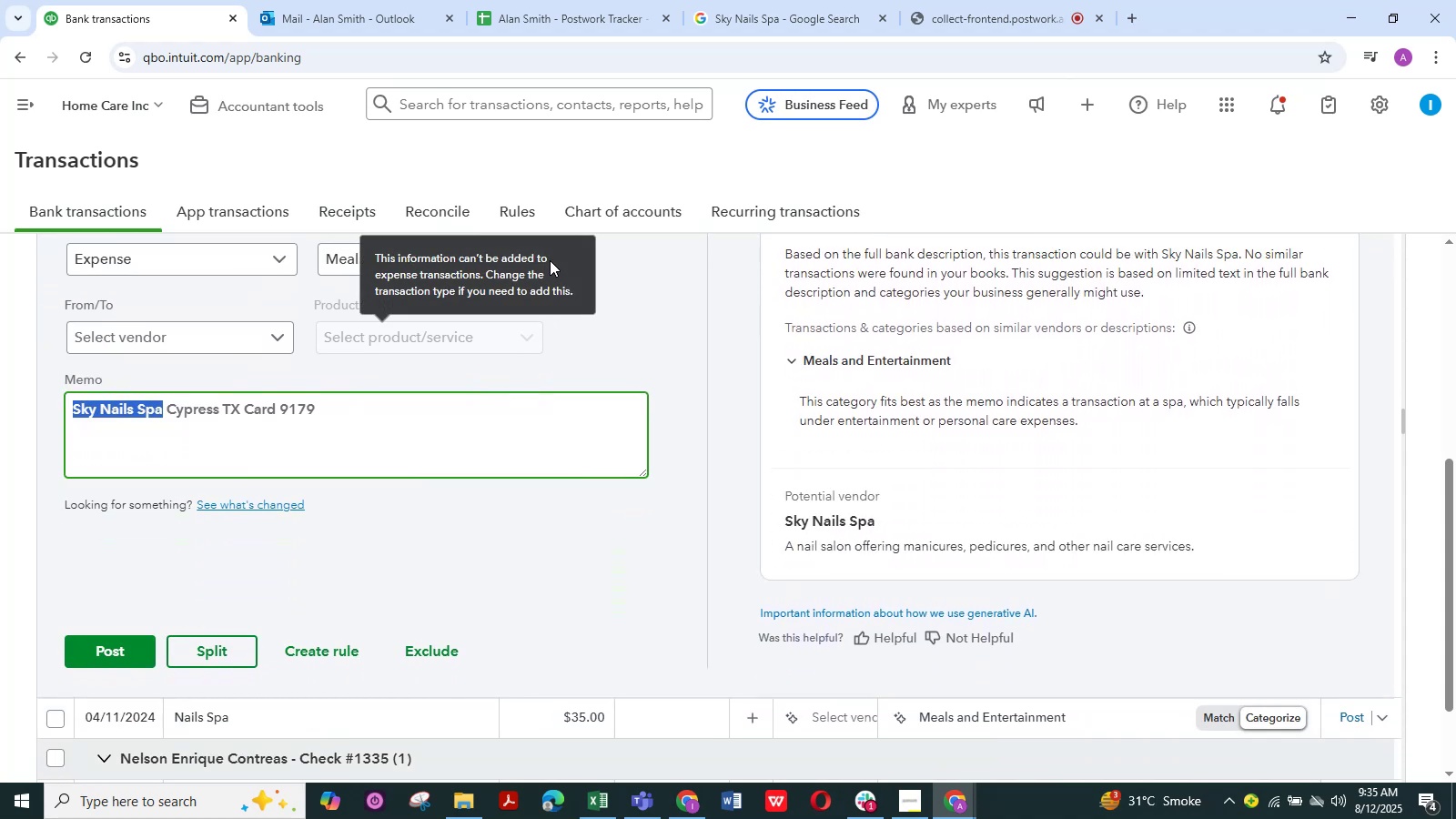 
scroll: coordinate [632, 320], scroll_direction: up, amount: 4.0
 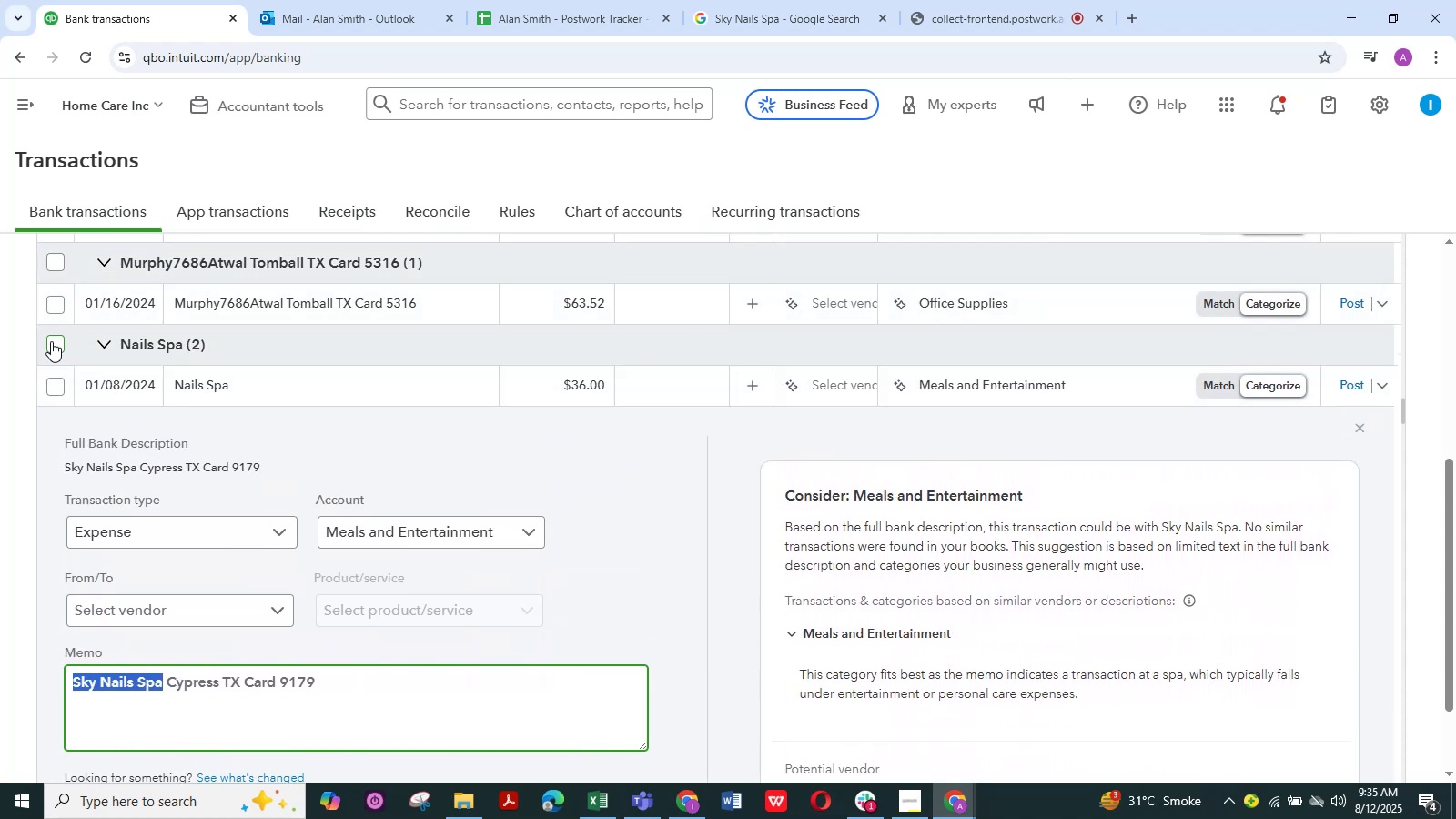 
left_click([51, 341])
 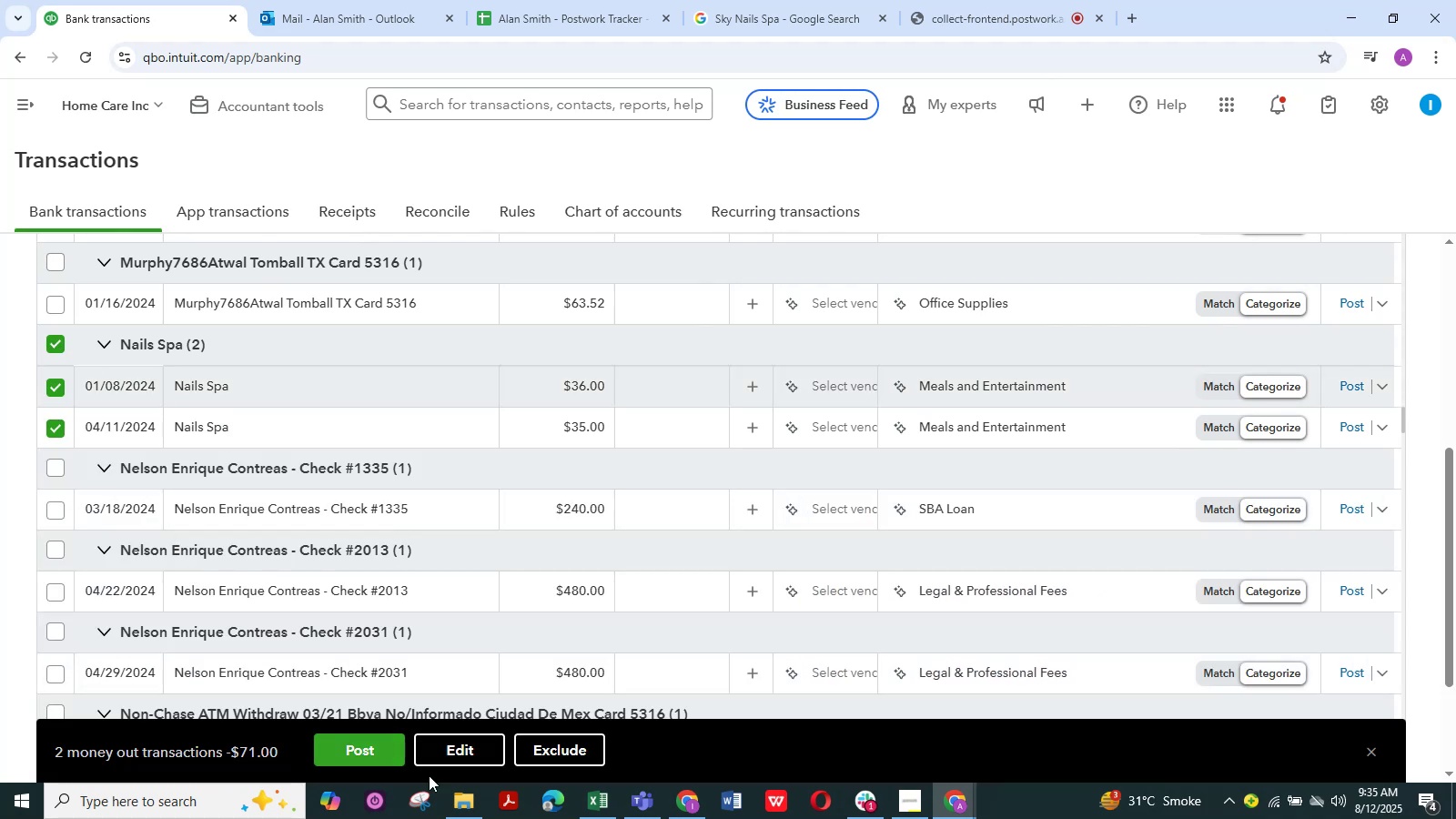 
left_click([457, 755])
 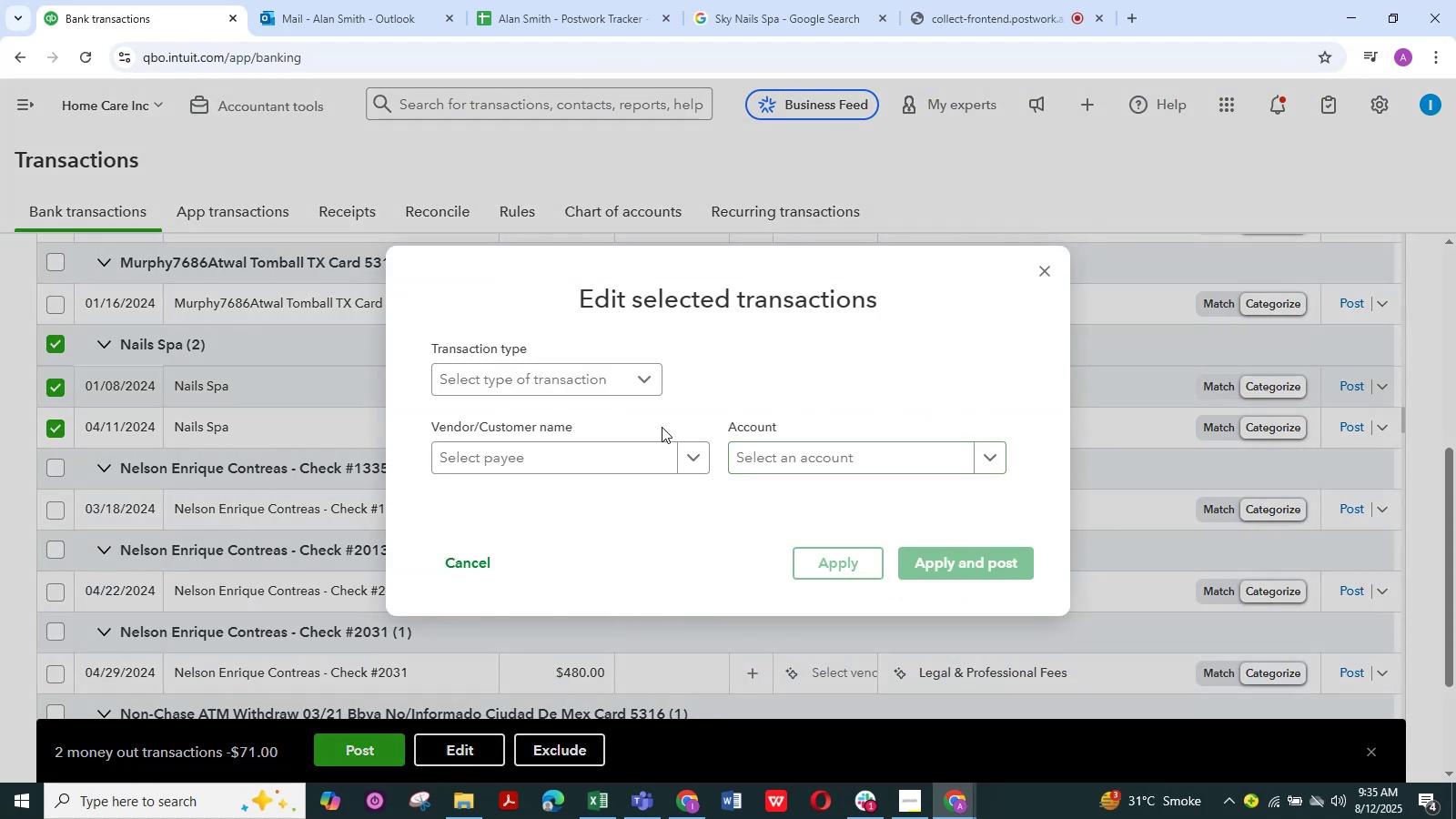 
left_click([644, 382])
 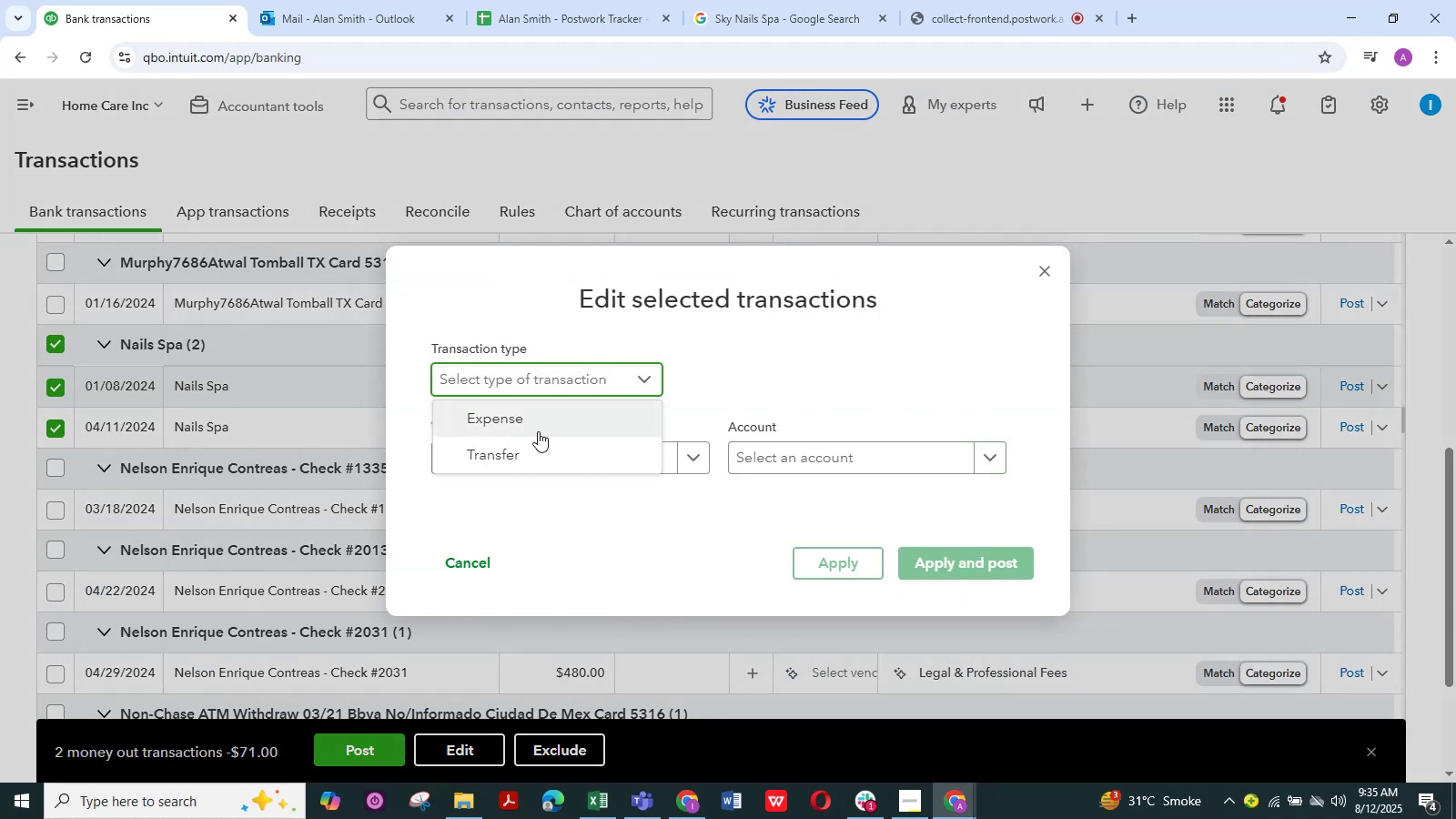 
left_click([538, 428])
 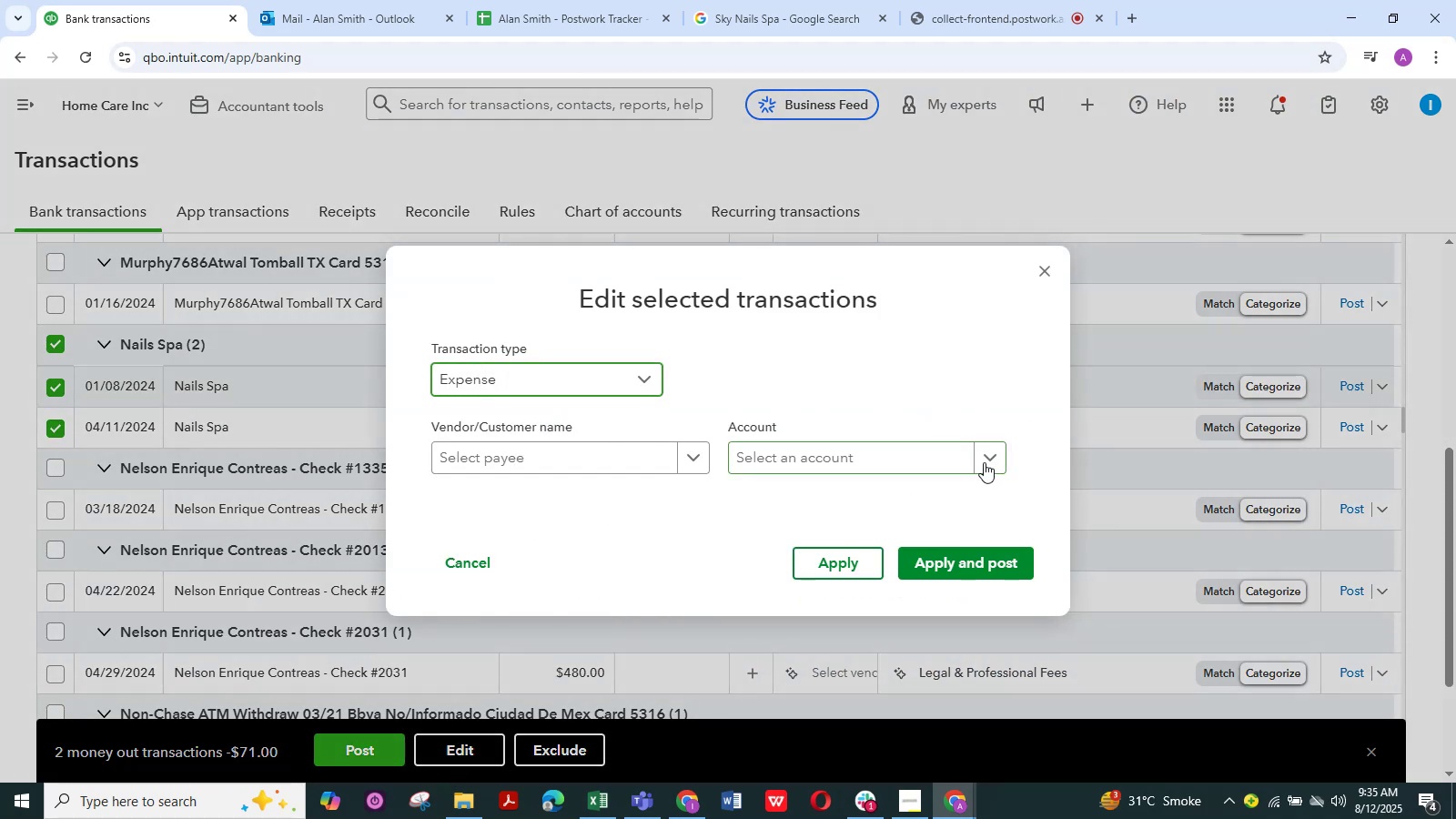 
left_click([984, 462])
 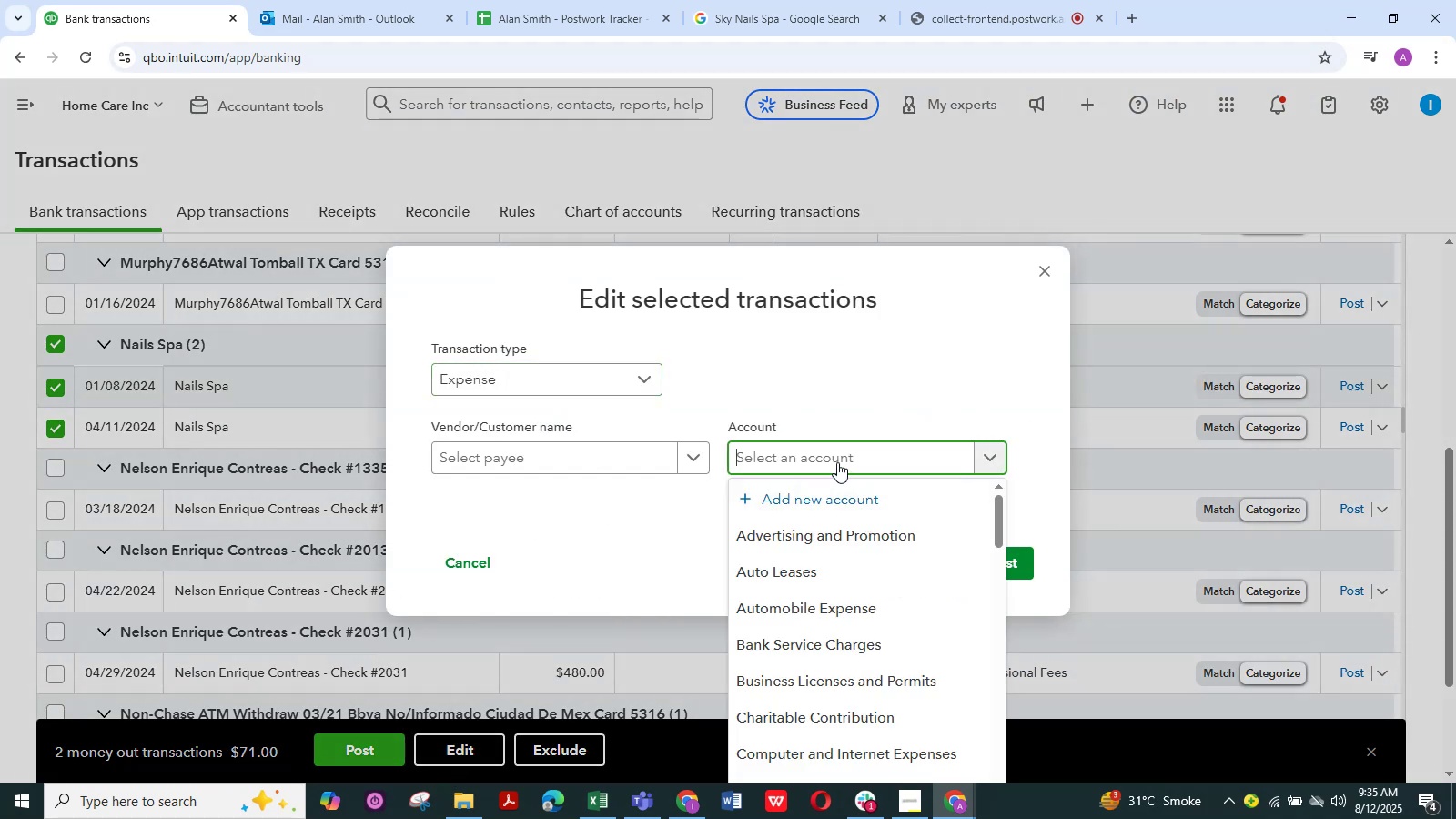 
left_click([832, 448])
 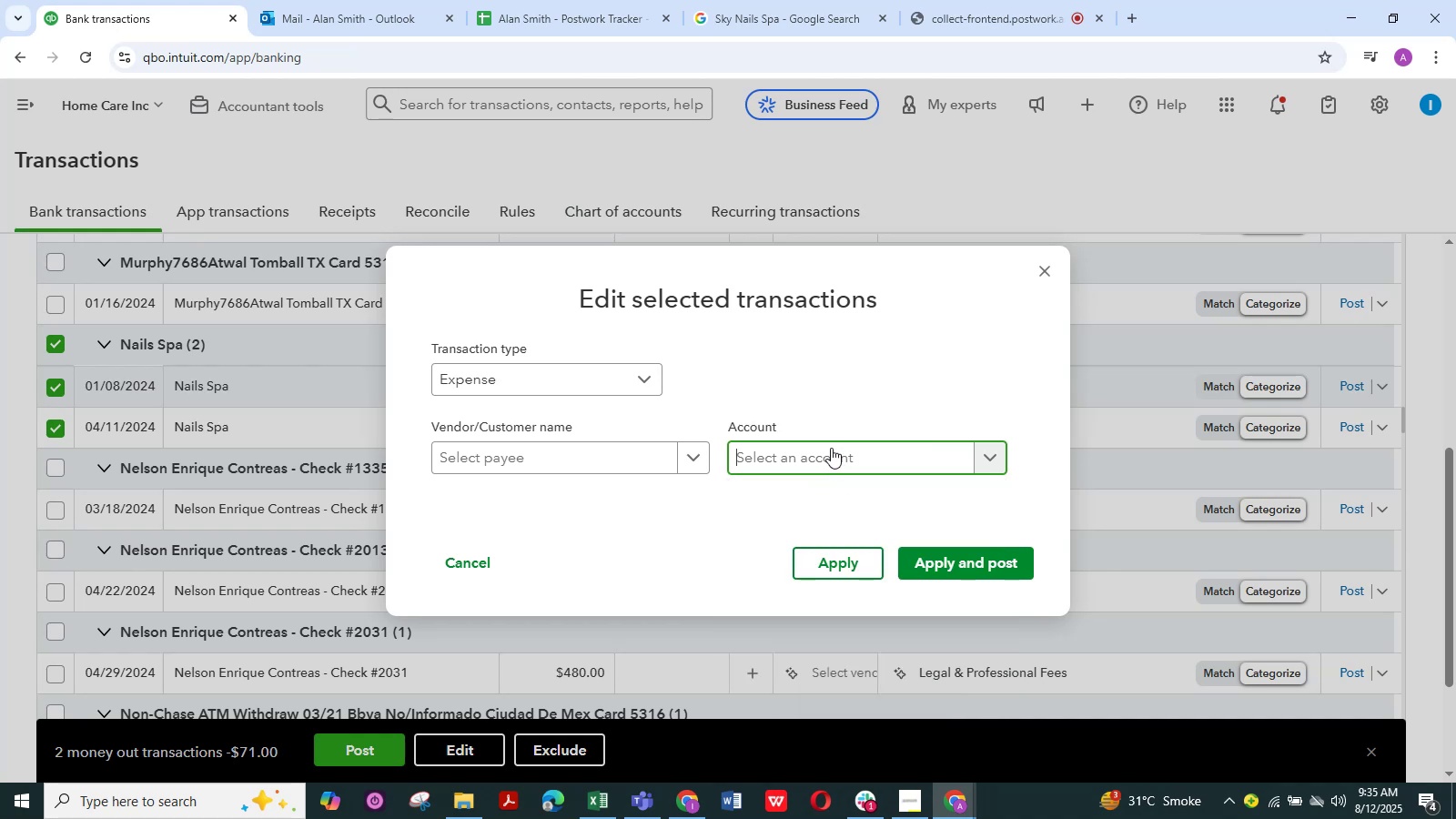 
type(share)
 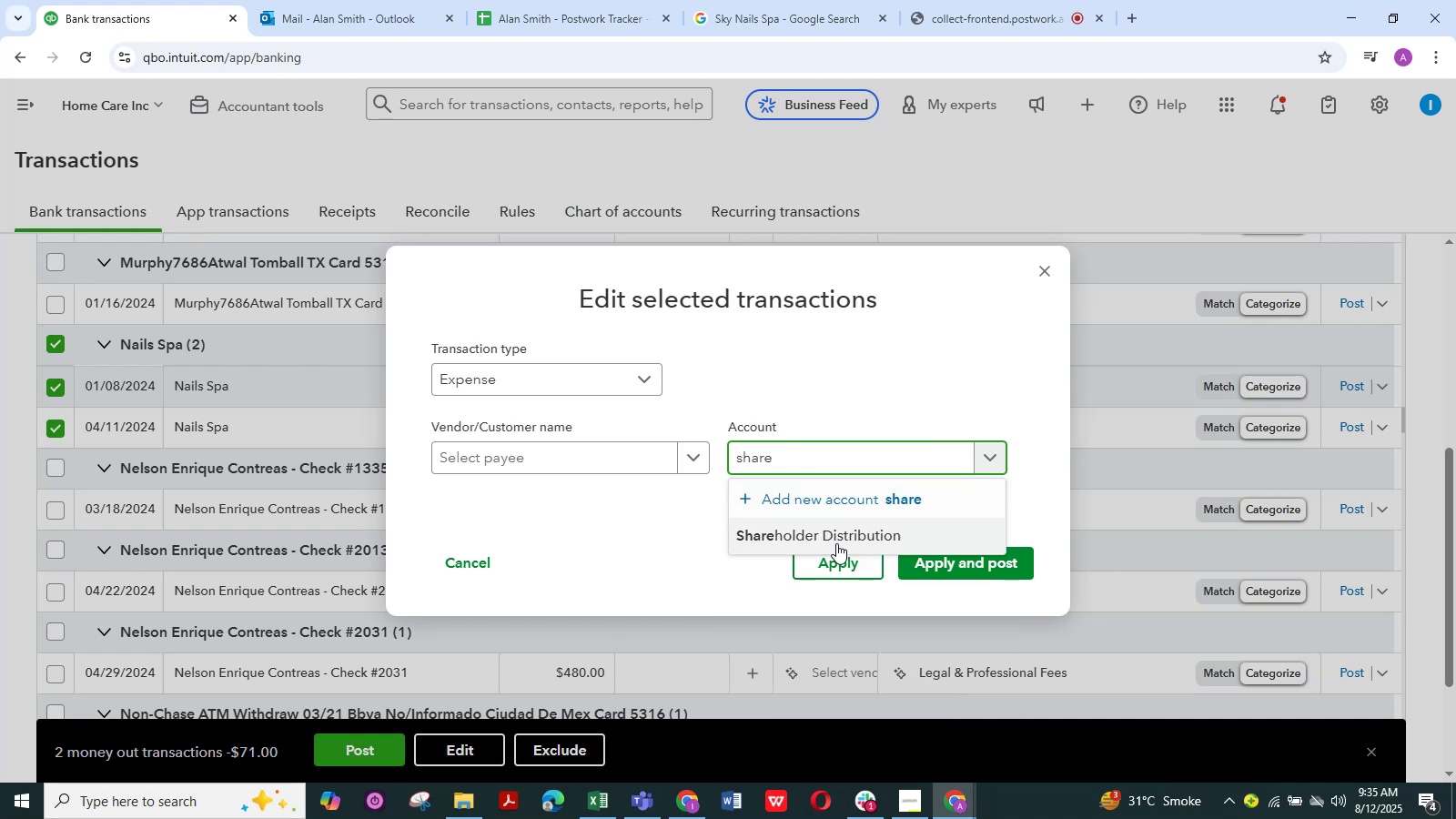 
left_click([836, 543])
 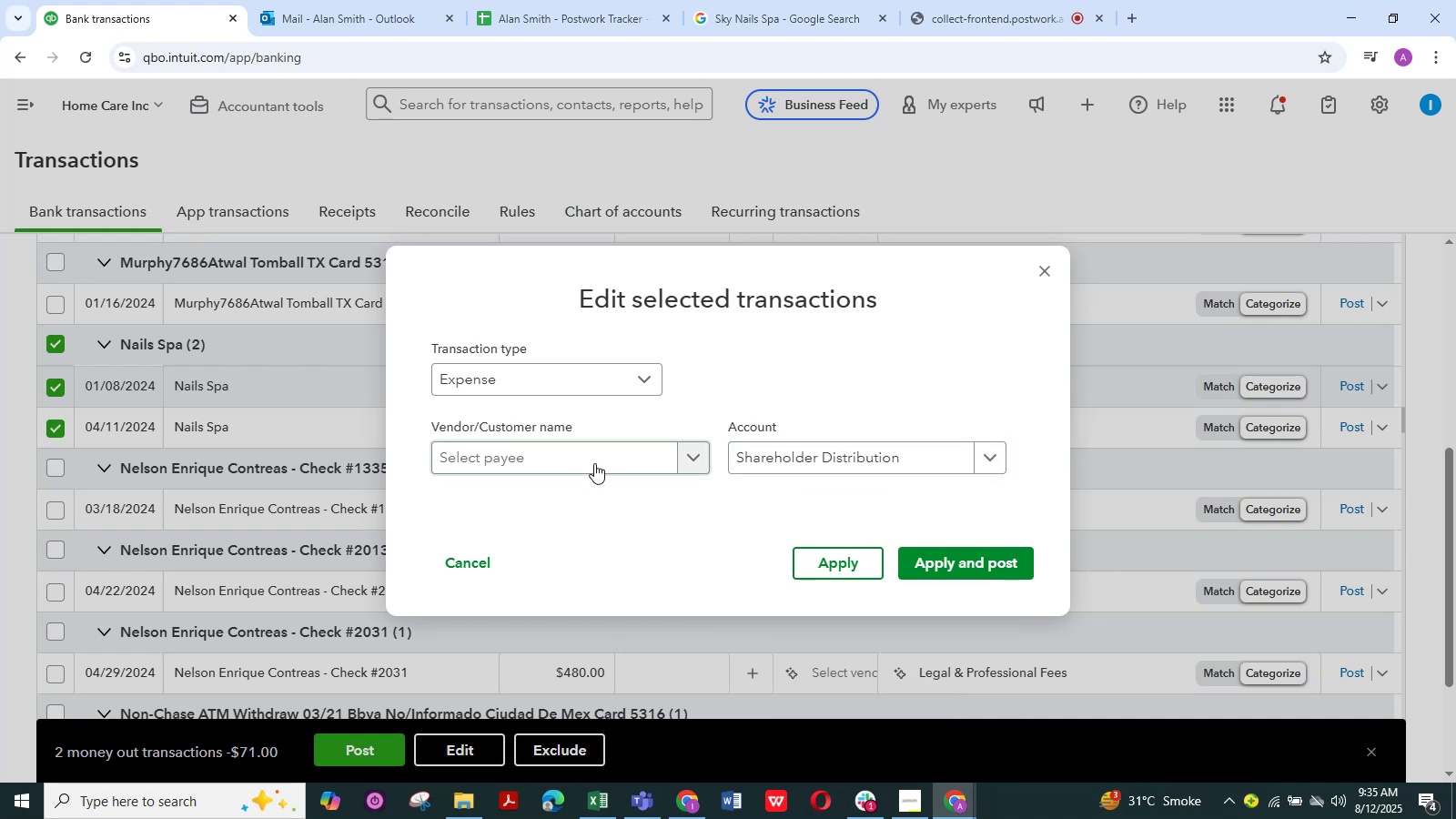 
left_click([597, 453])
 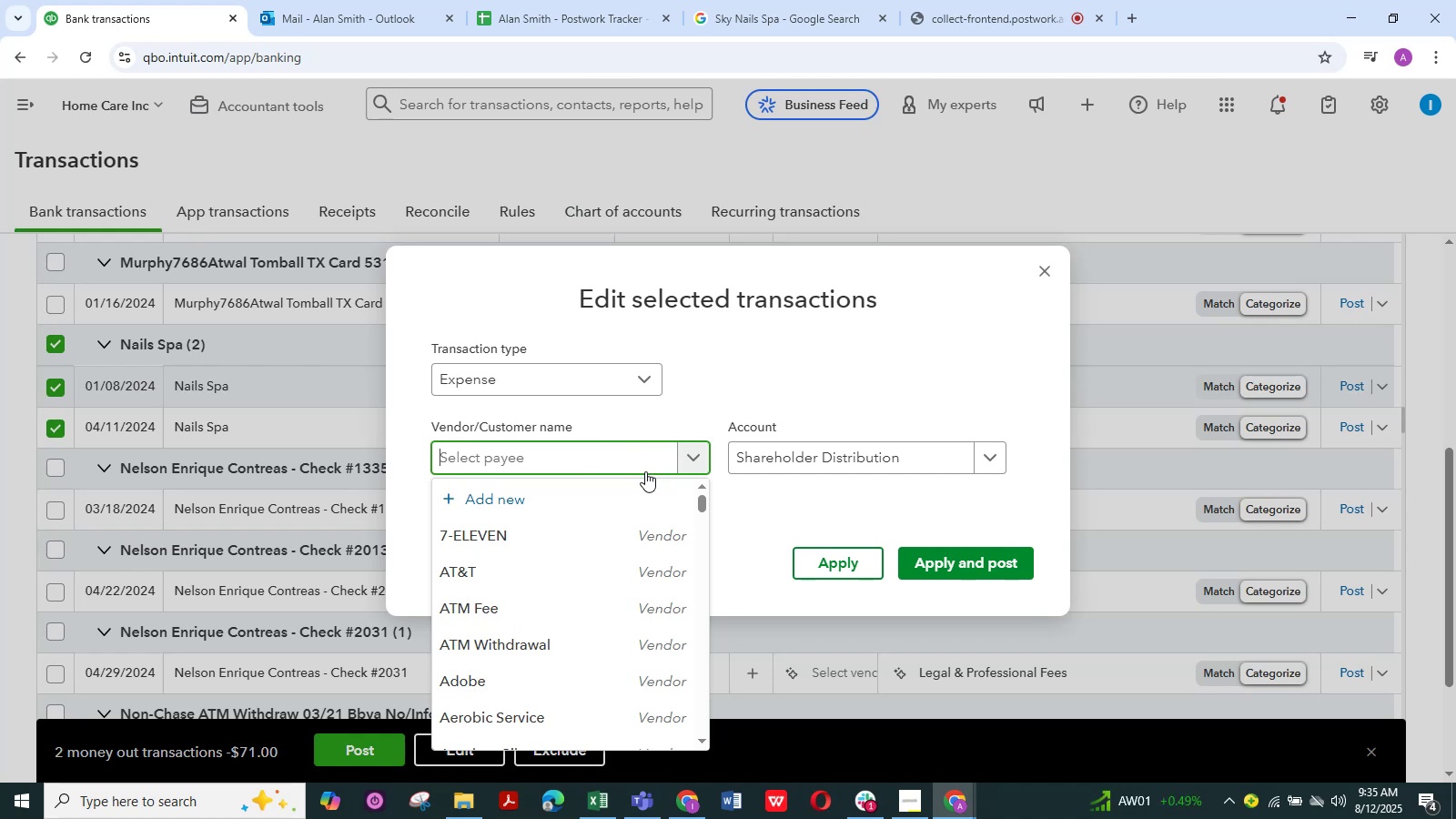 
wait(6.75)
 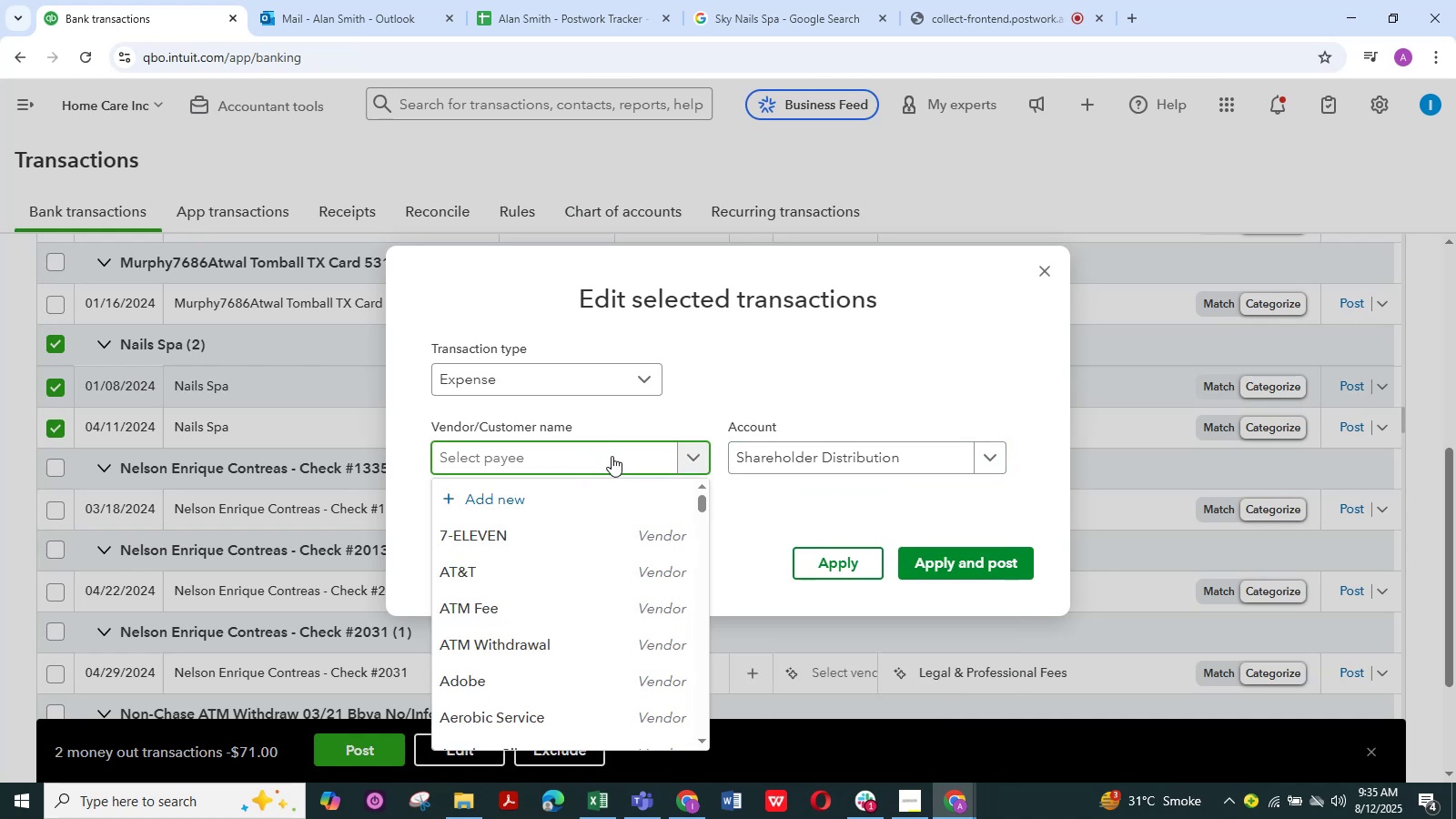 
type(Nai)
 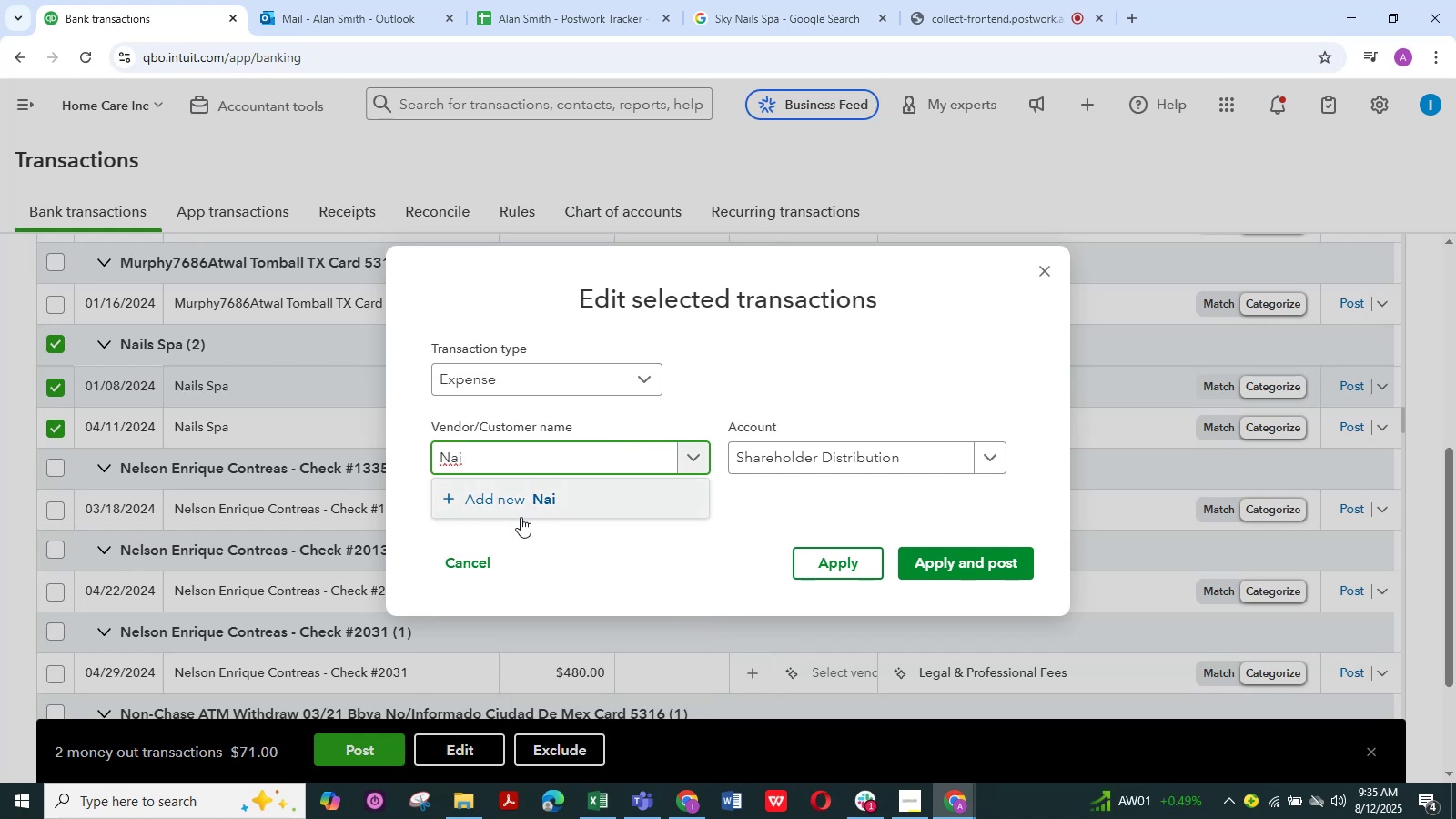 
key(L)
 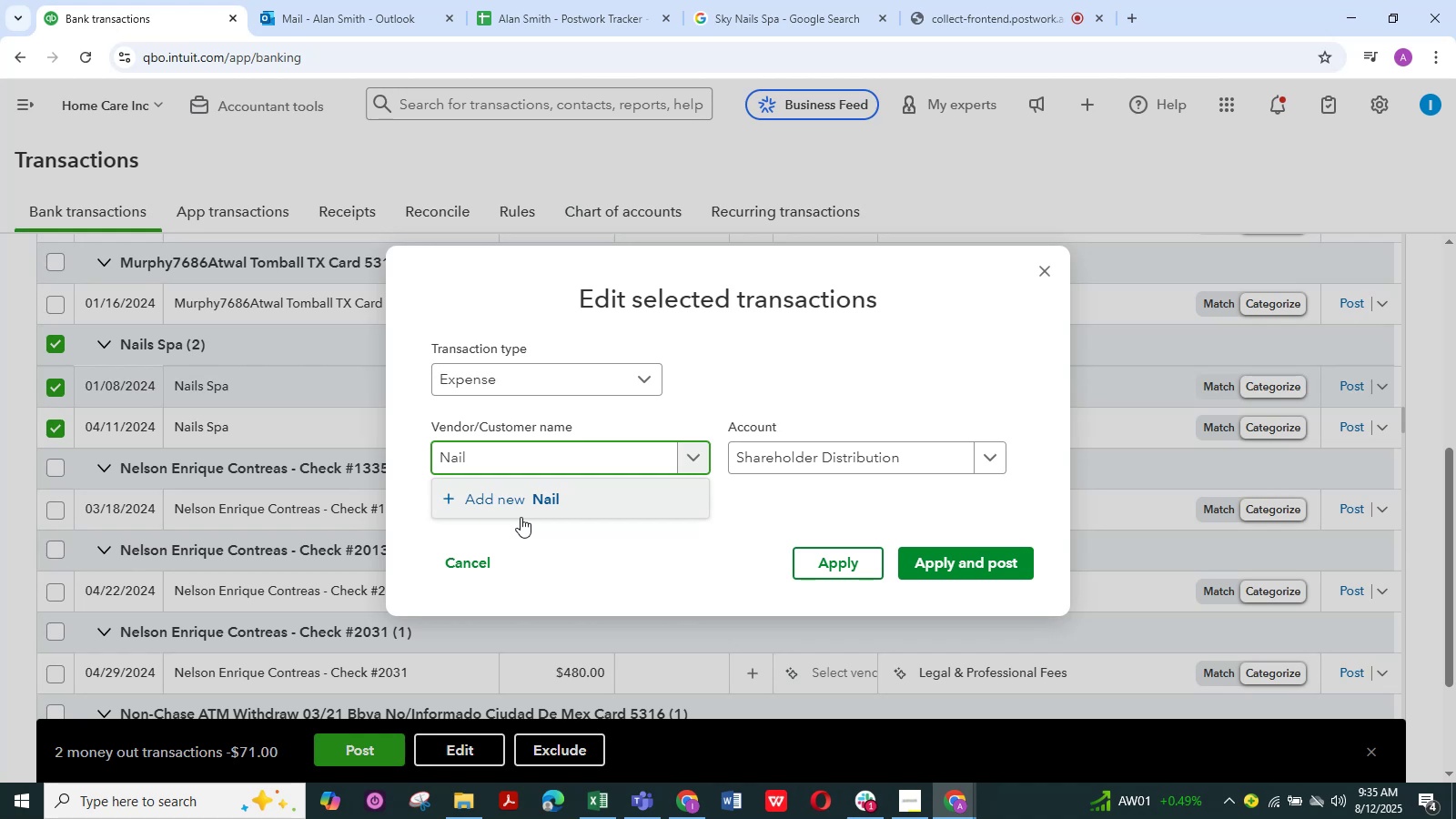 
wait(5.71)
 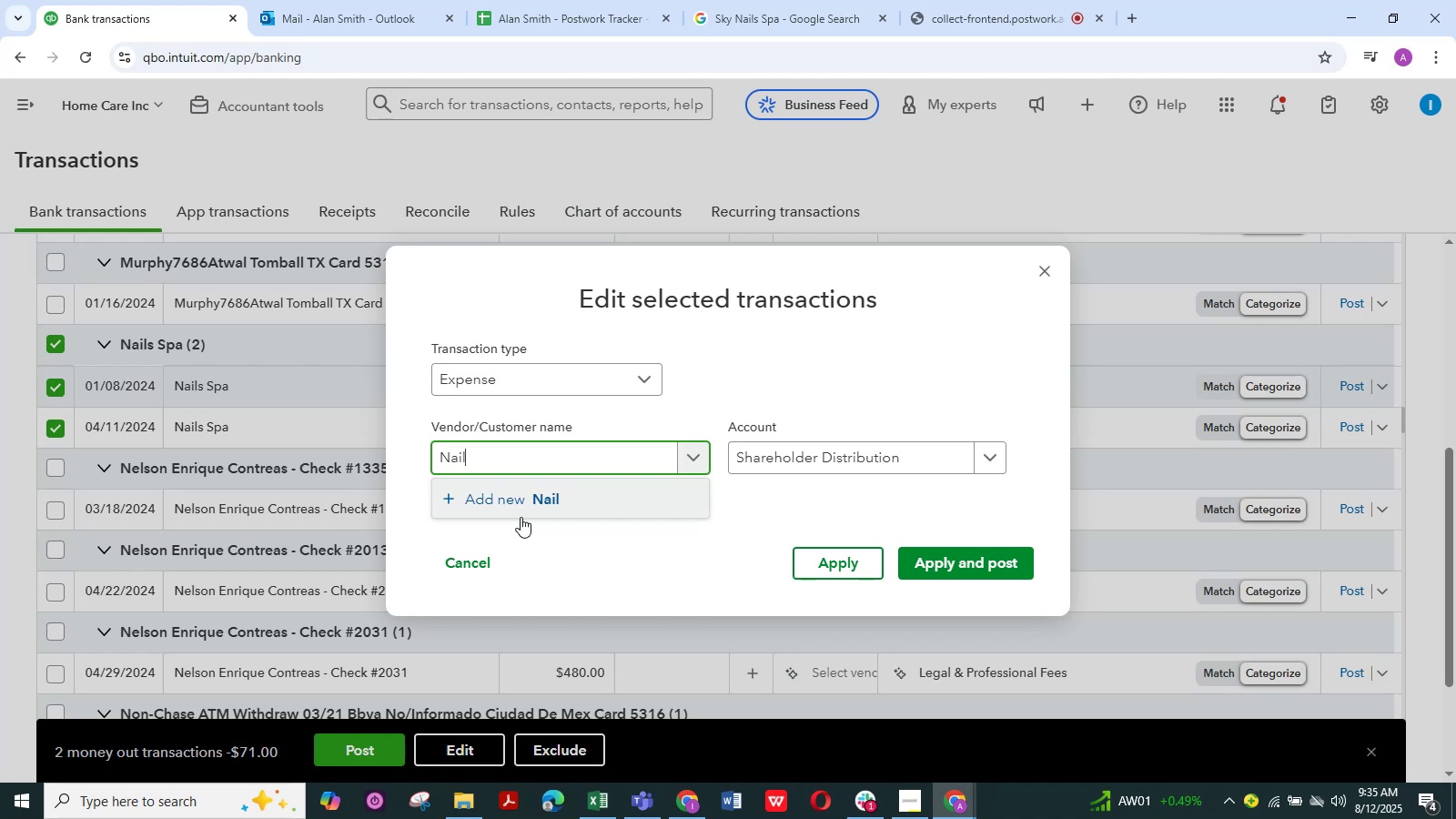 
key(S)
 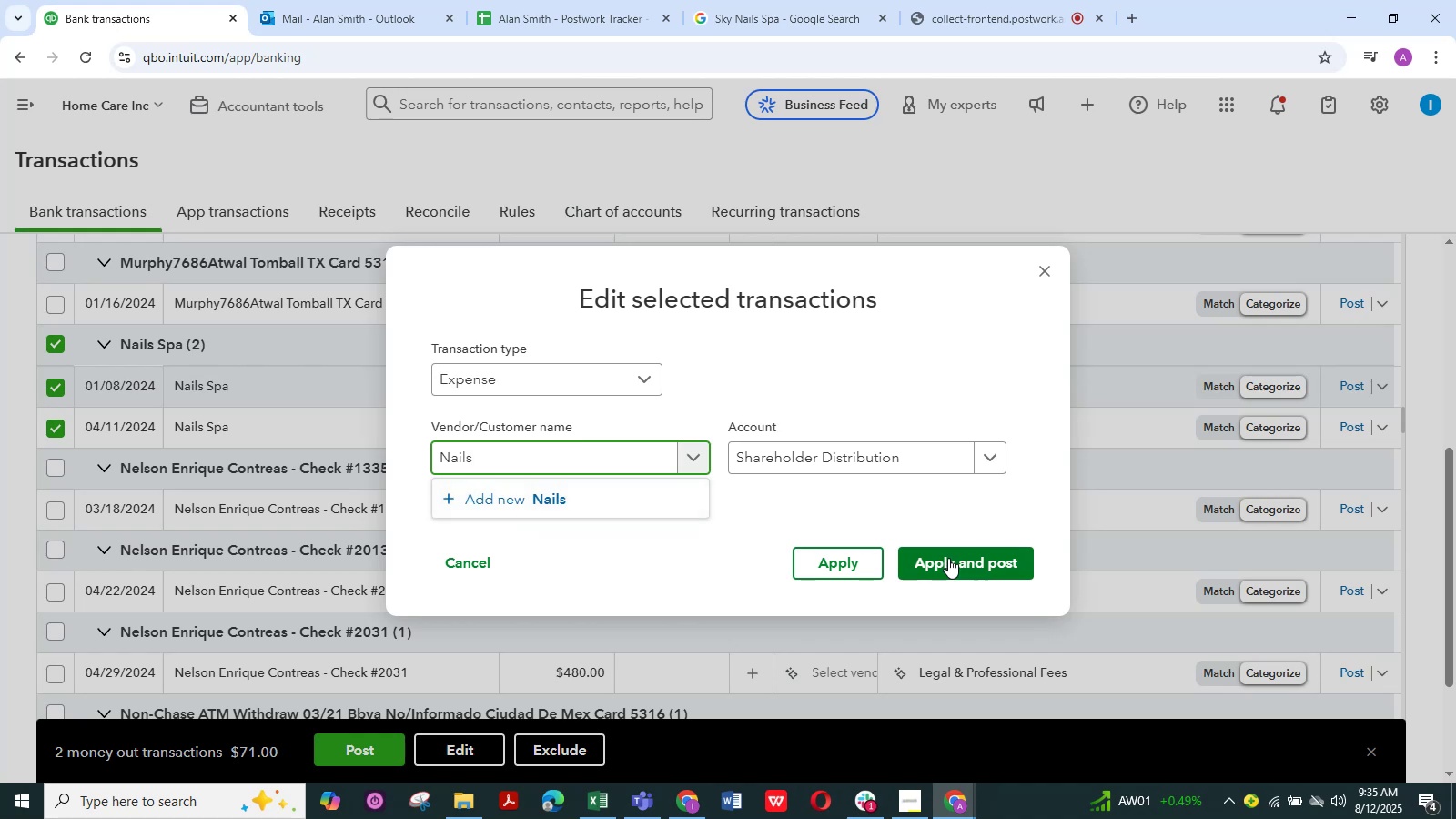 
left_click([951, 559])
 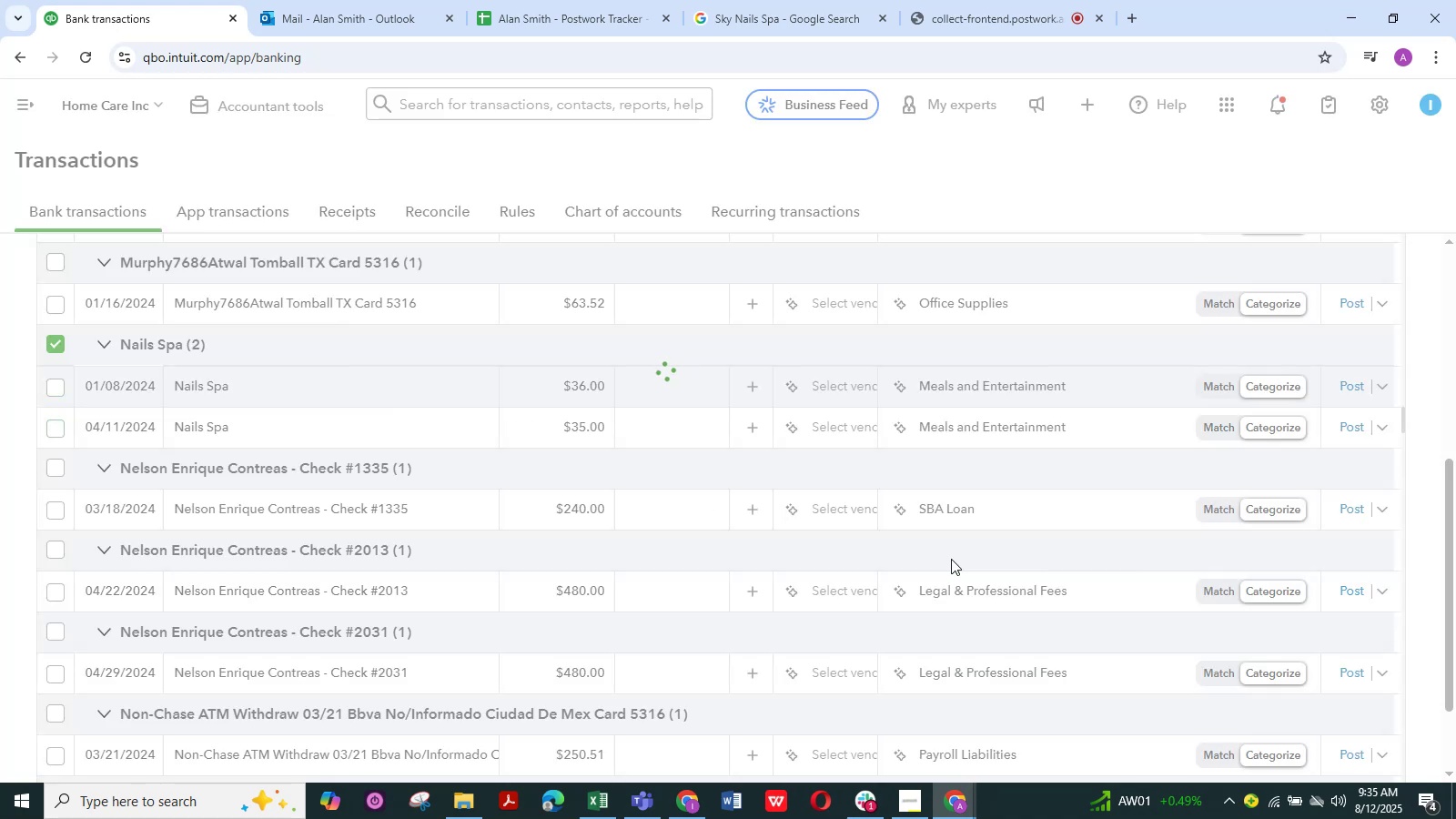 
mouse_move([832, 544])
 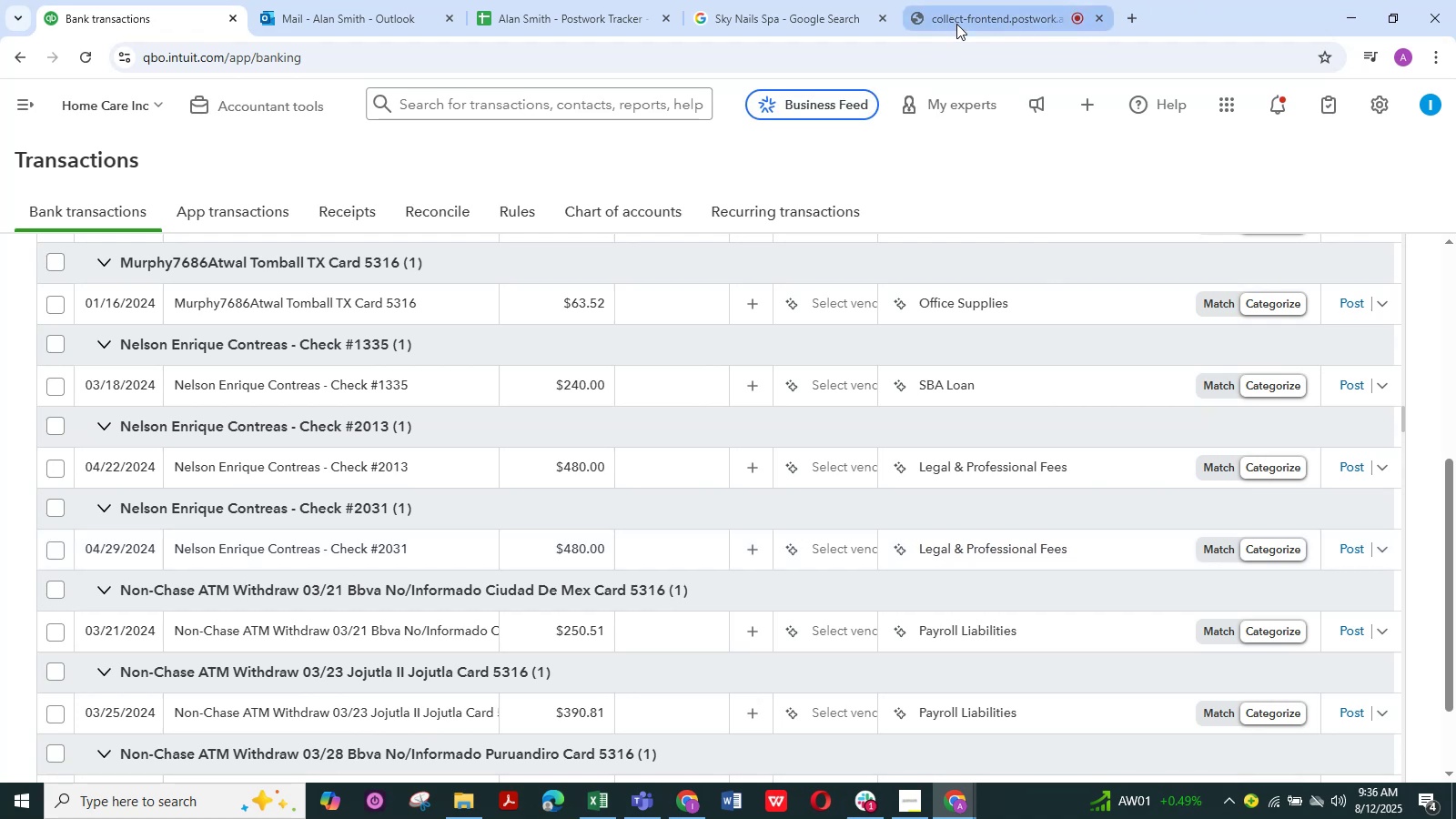 
left_click([984, 7])
 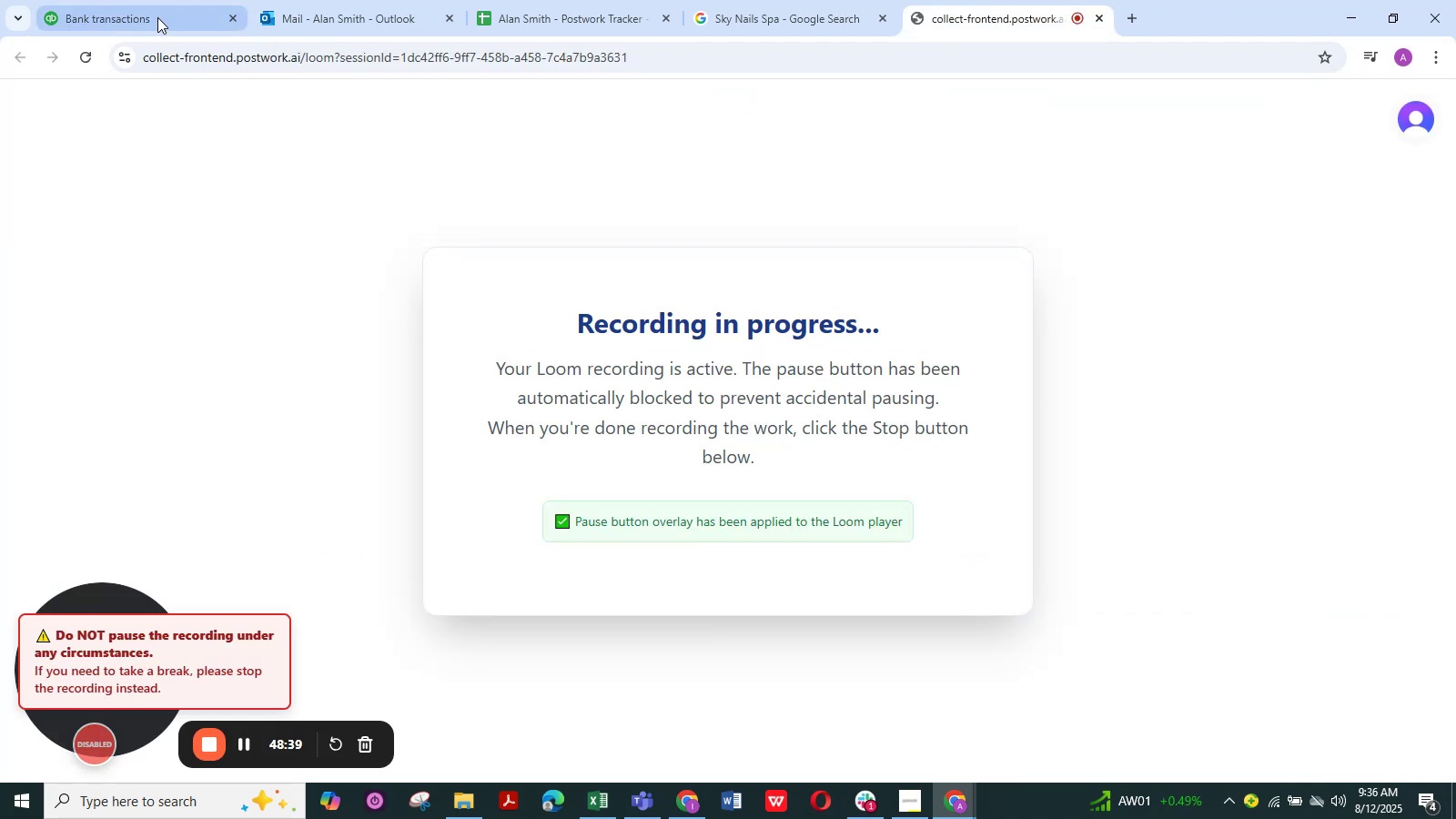 
left_click([116, 18])
 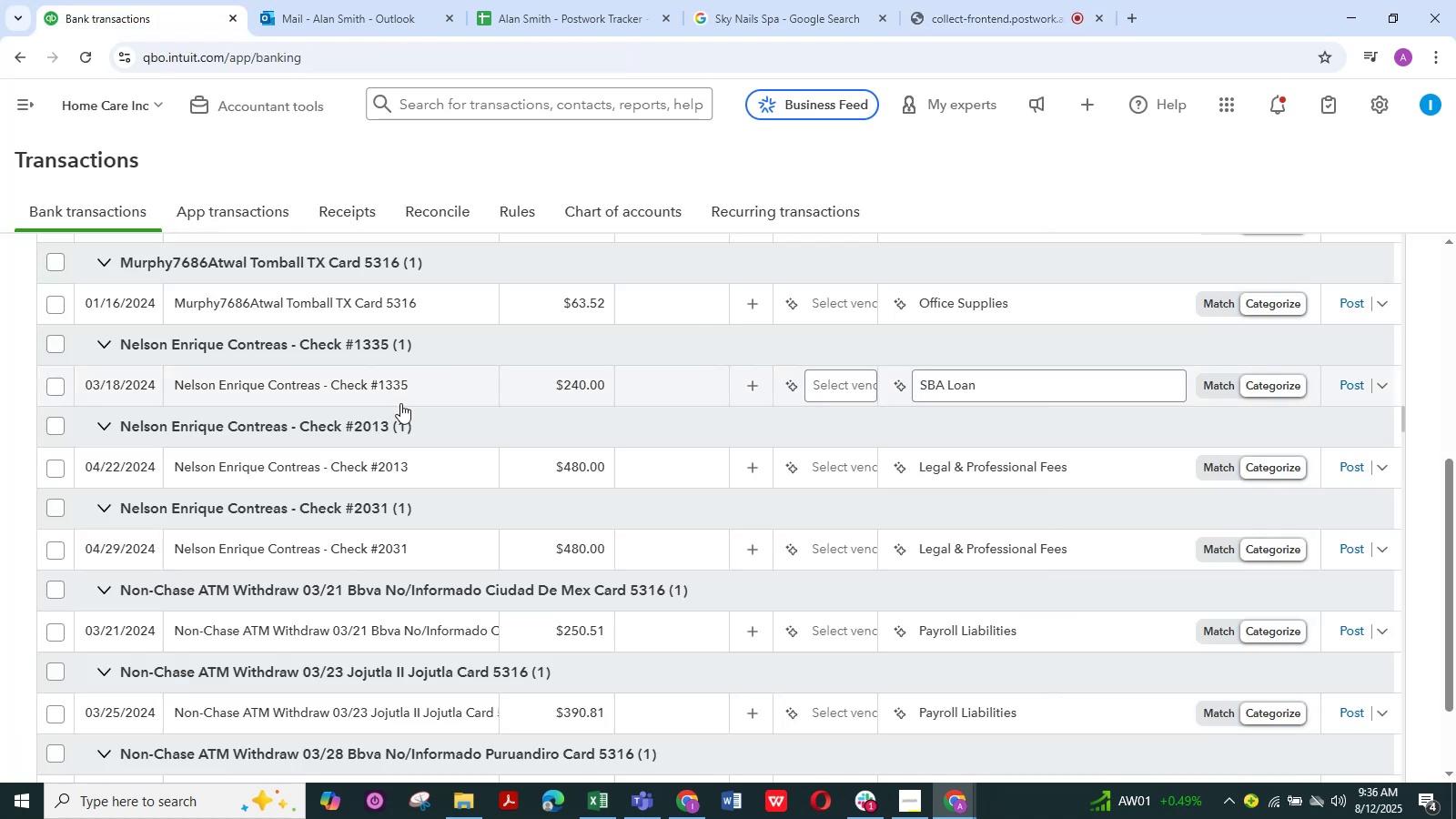 
scroll: coordinate [184, 395], scroll_direction: up, amount: 2.0
 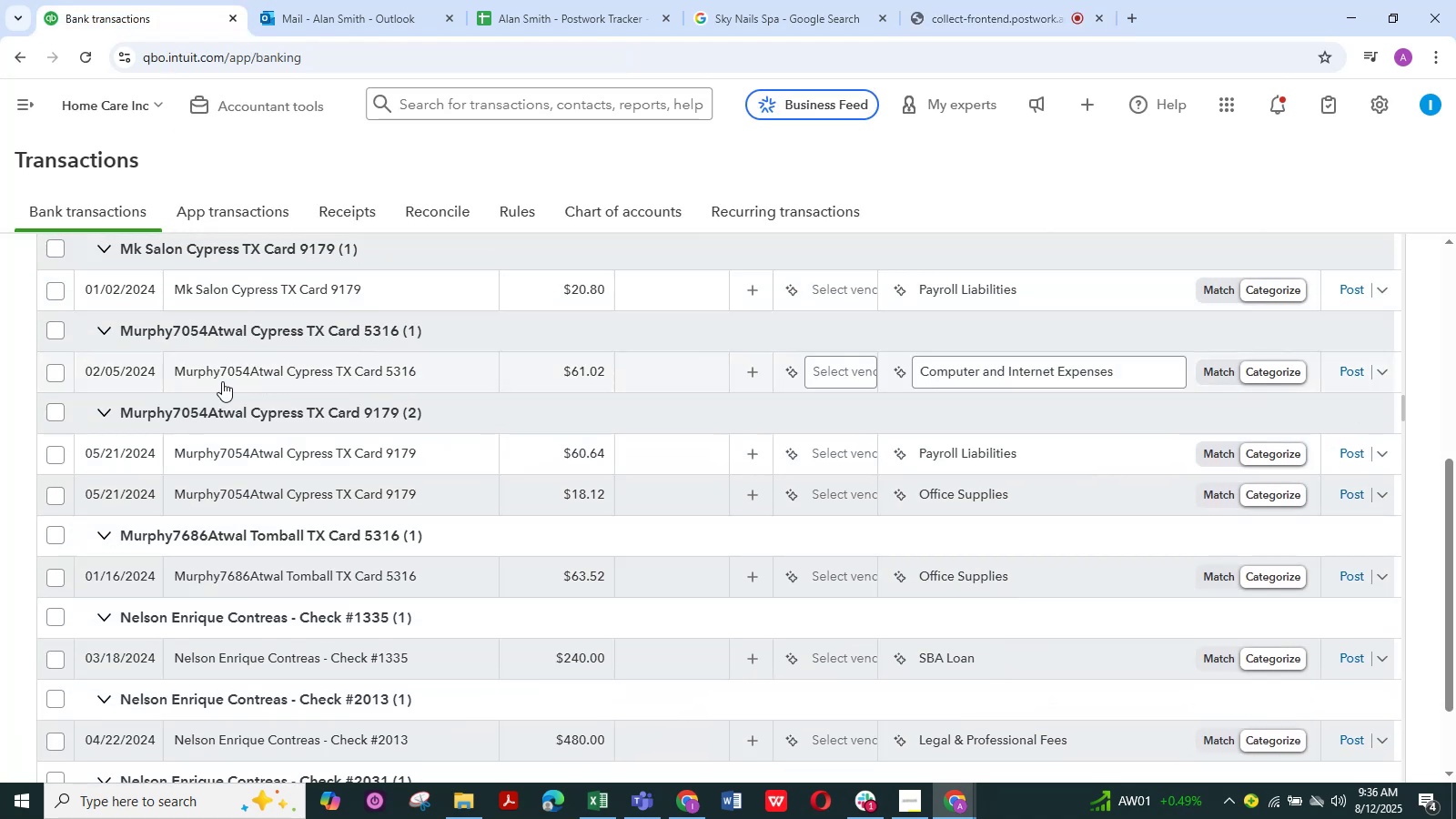 
wait(9.28)
 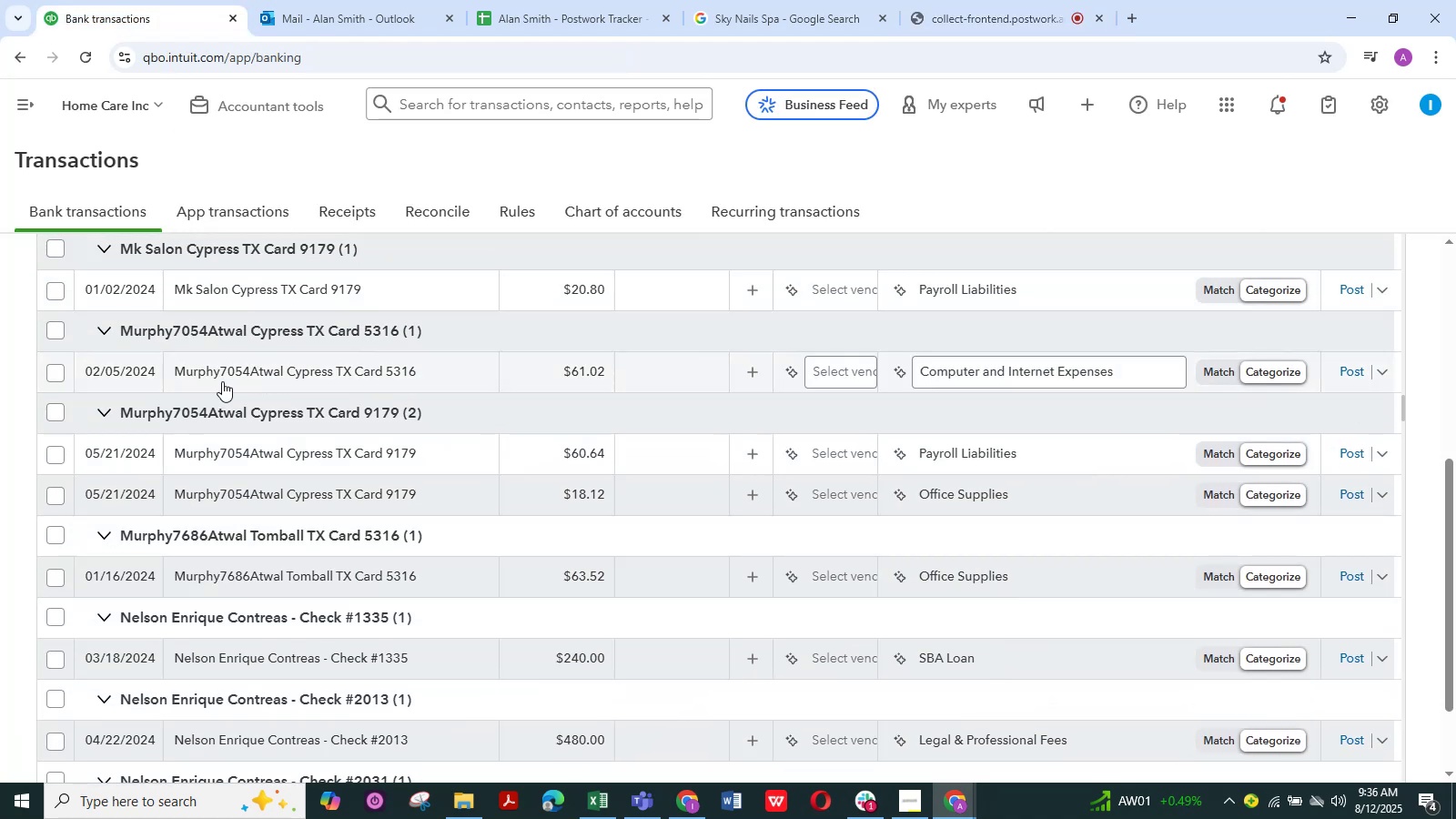 
left_click([215, 452])
 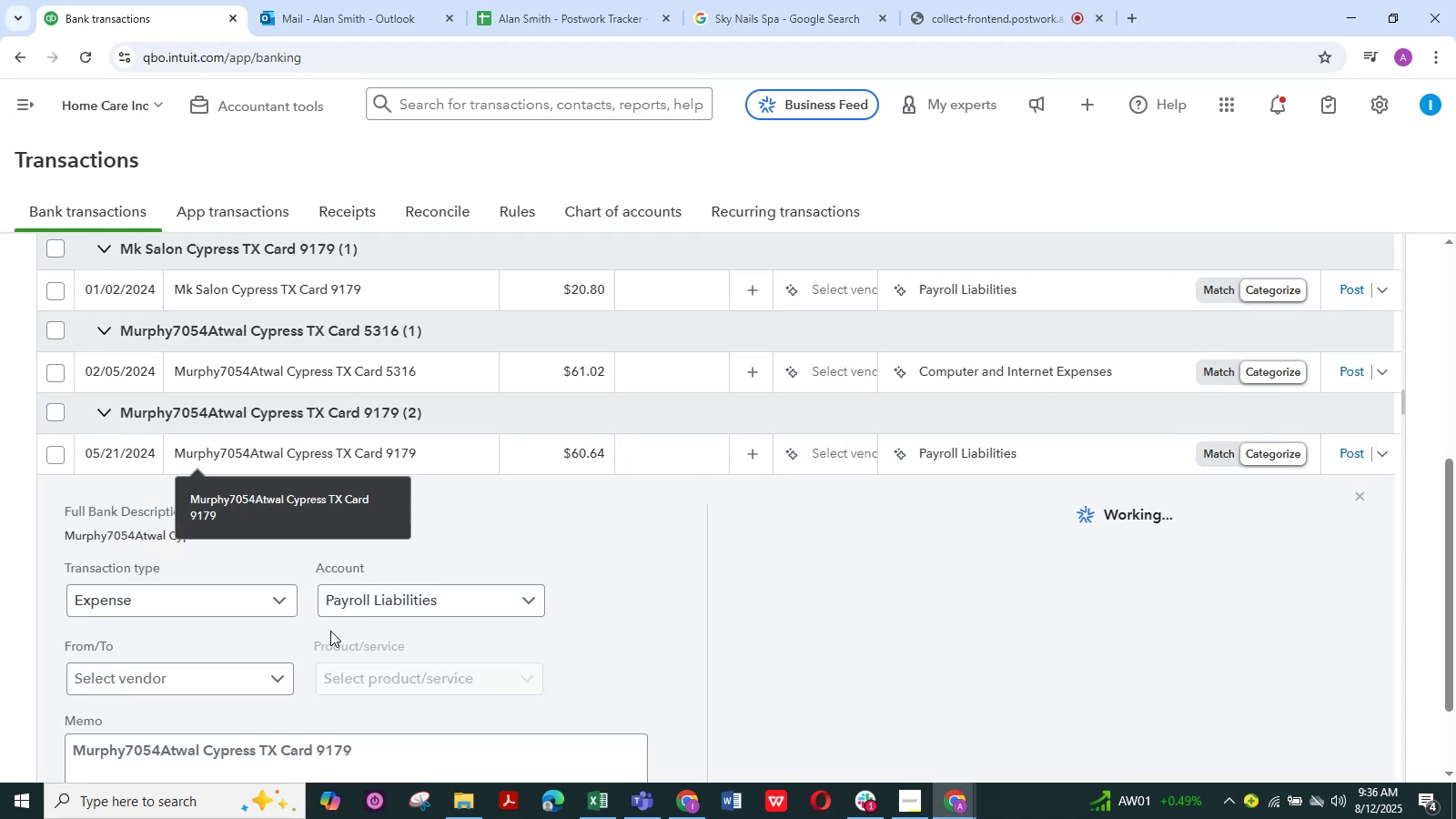 
scroll: coordinate [297, 622], scroll_direction: down, amount: 1.0
 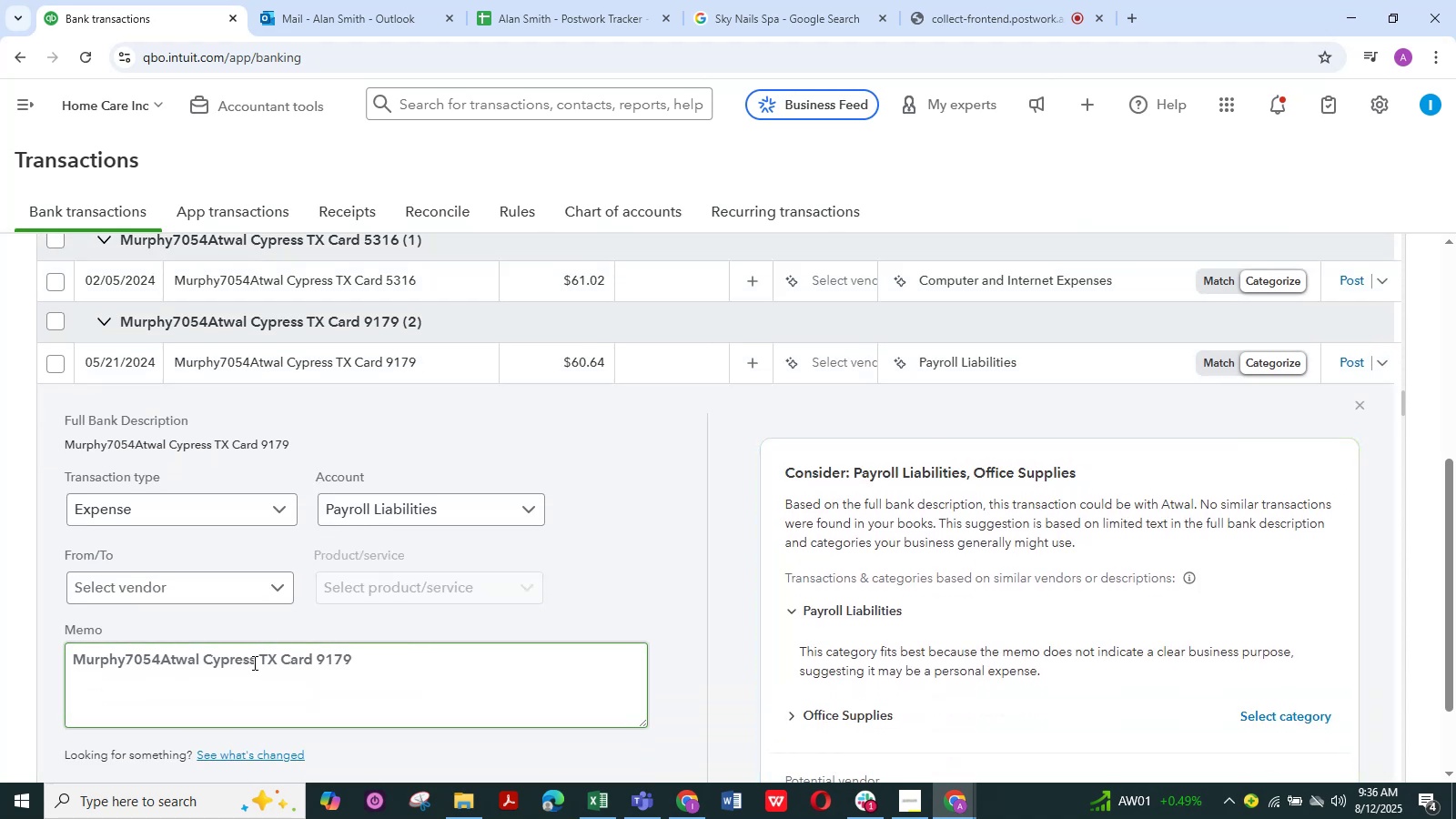 
left_click_drag(start_coordinate=[256, 662], to_coordinate=[72, 658])
 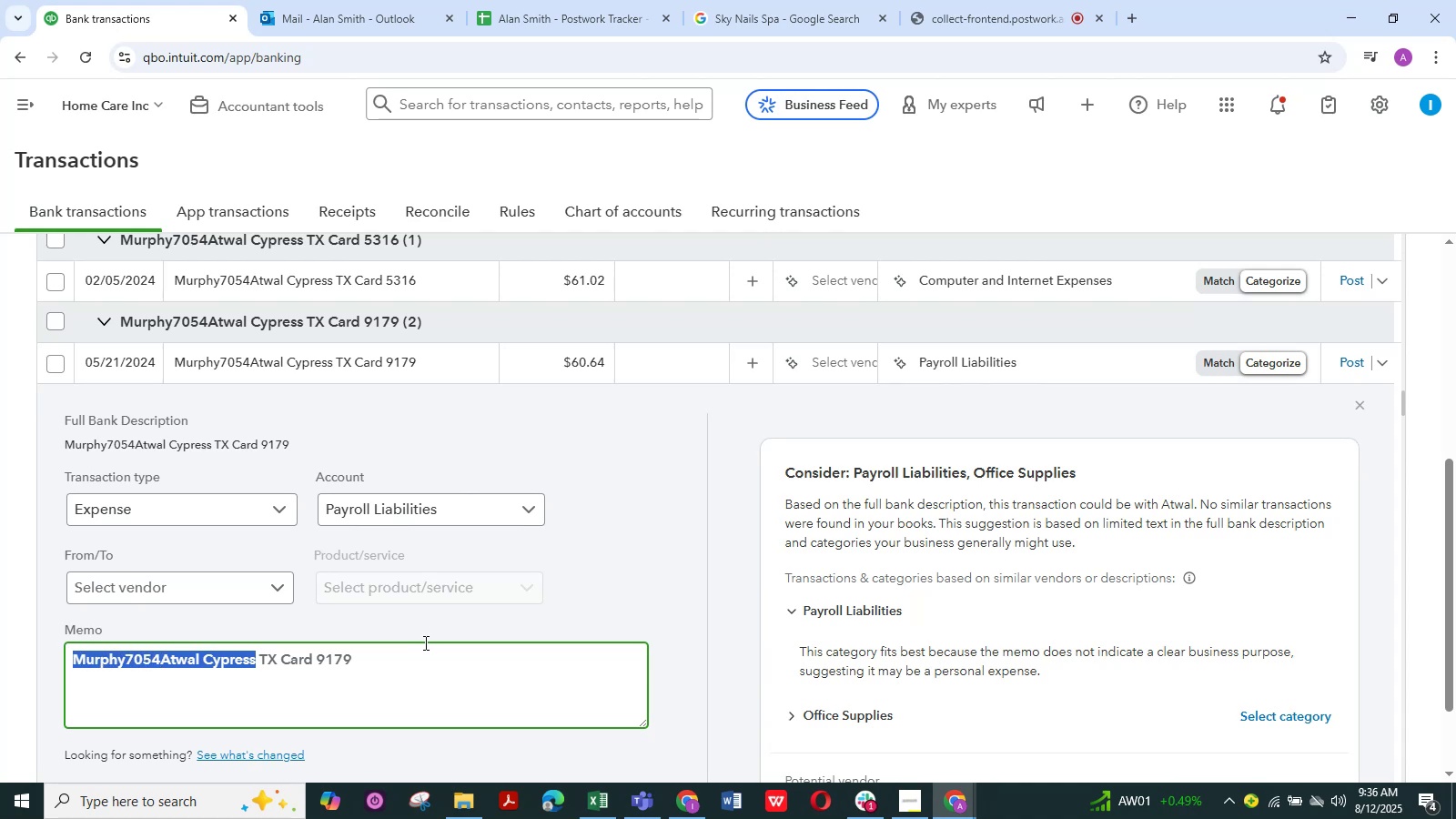 
key(Control+C)
 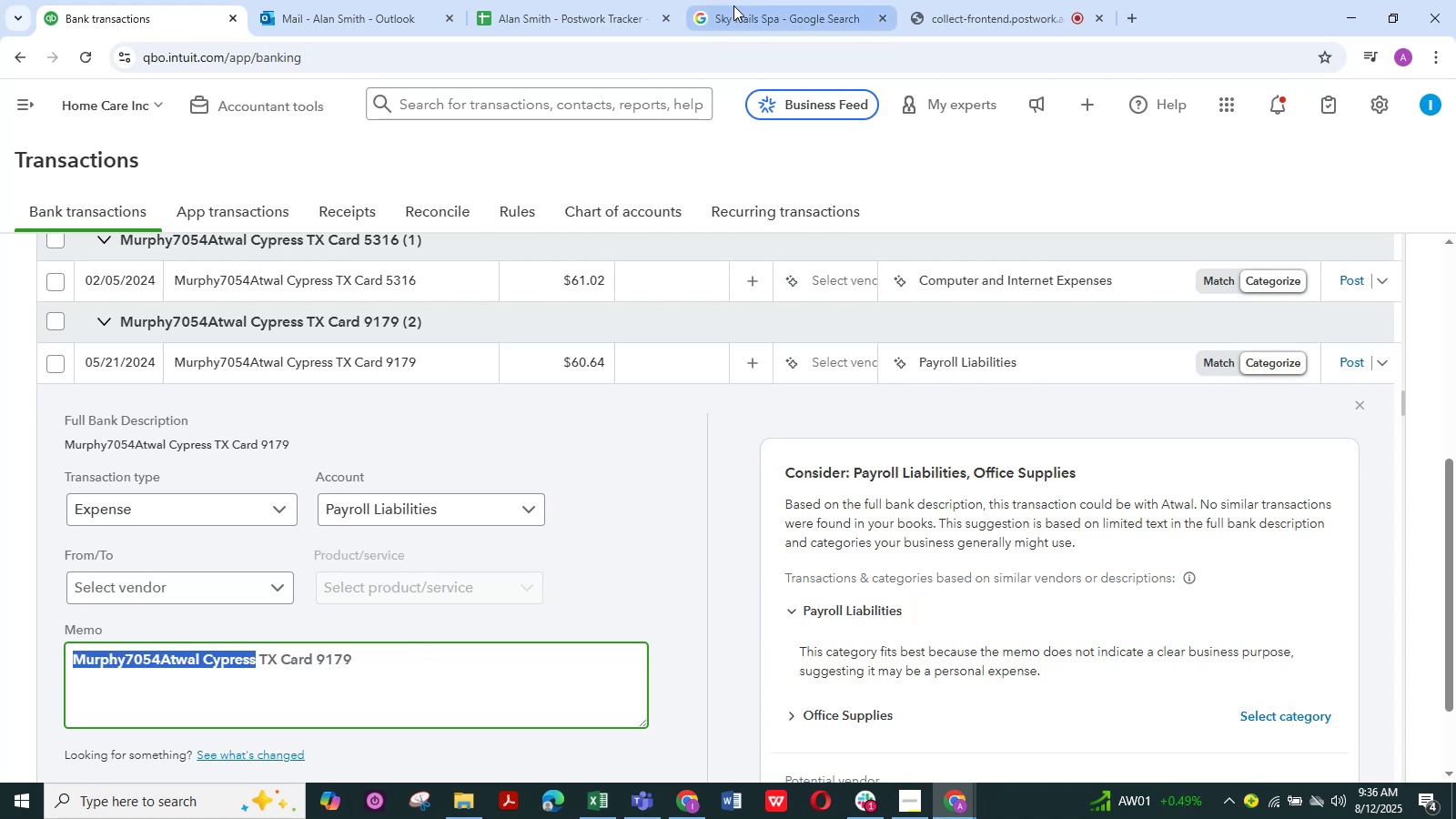 
left_click([735, 5])
 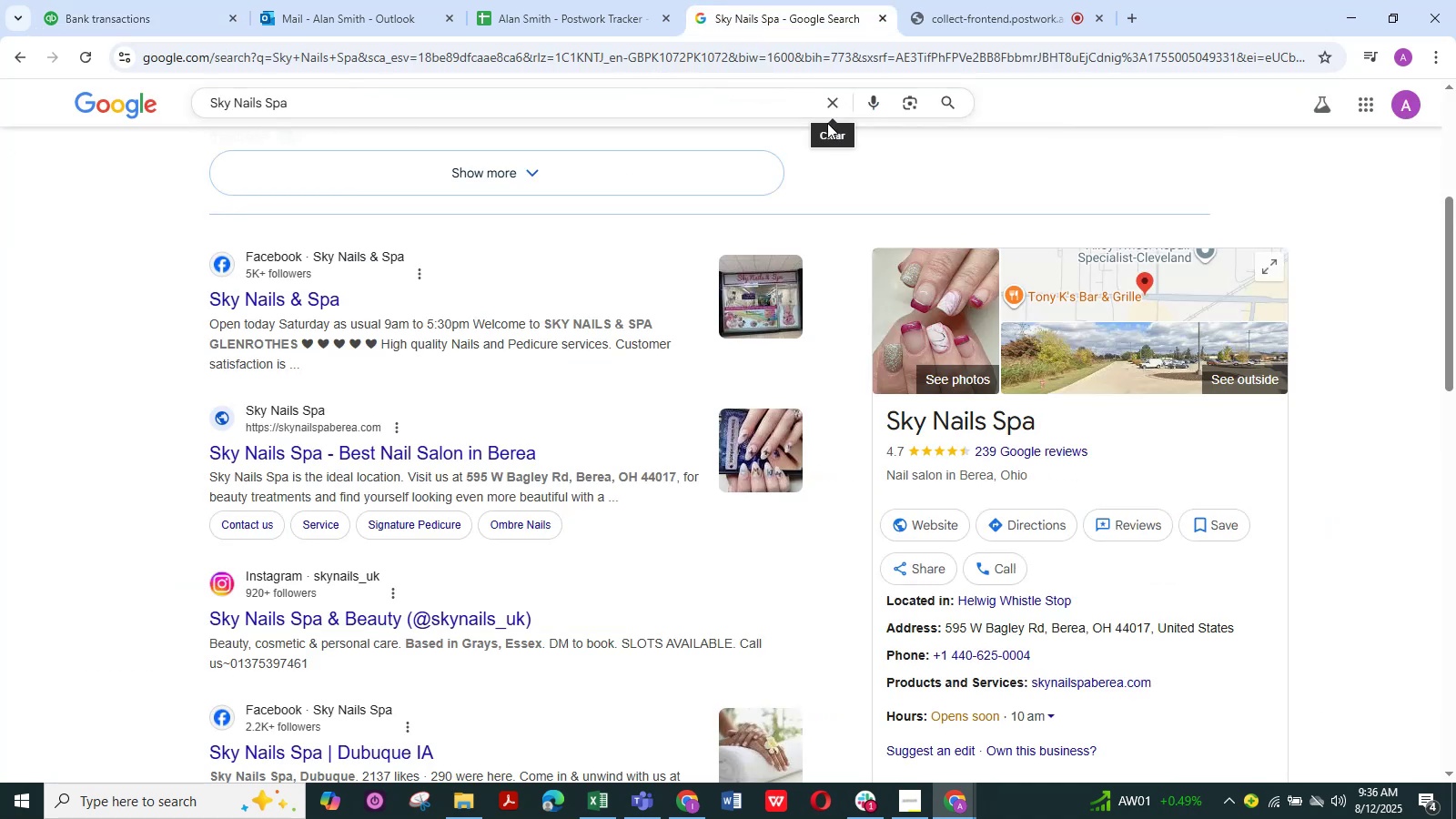 
scroll: coordinate [688, 219], scroll_direction: up, amount: 2.0
 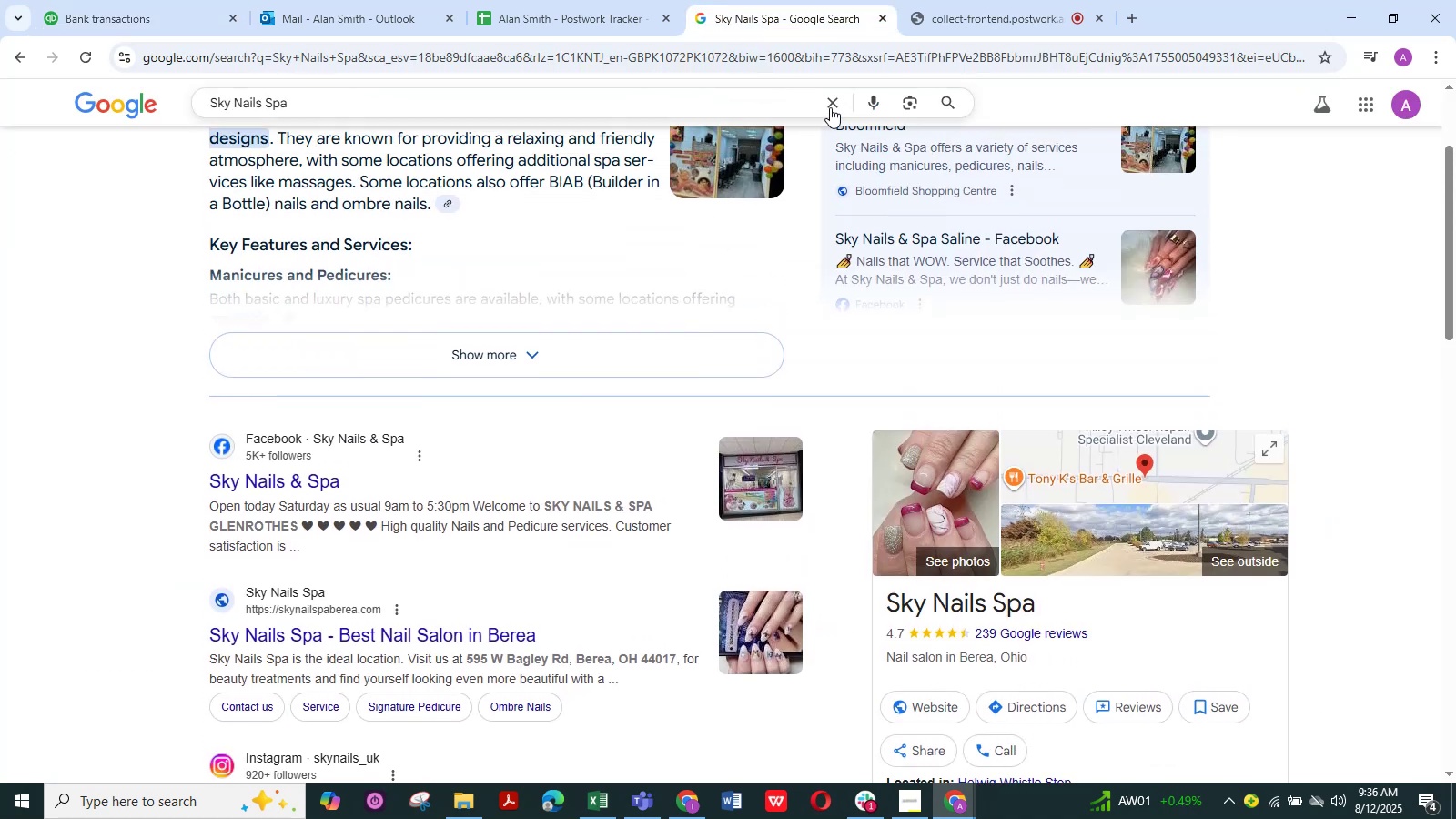 
left_click([830, 107])
 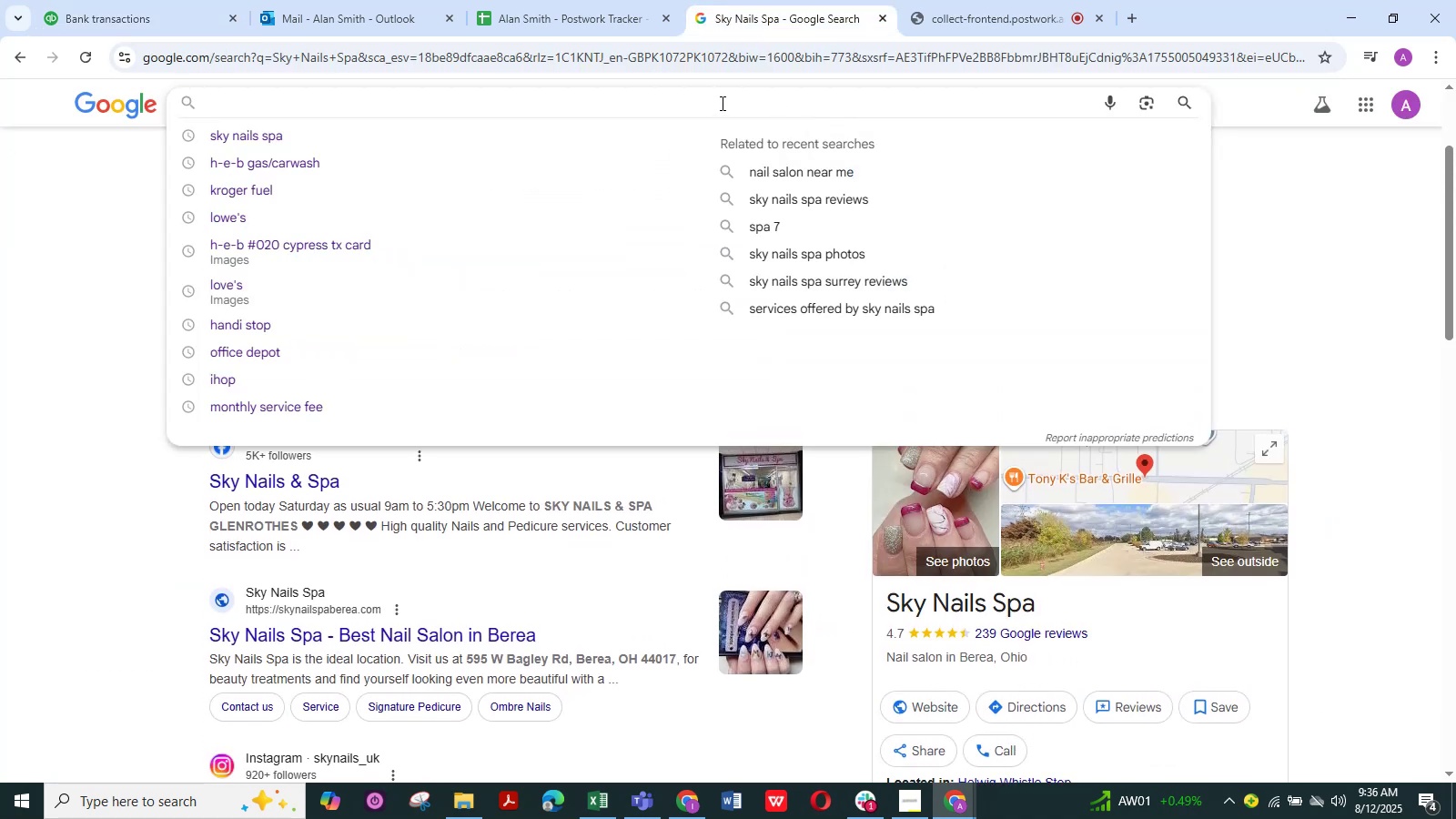 
left_click([720, 103])
 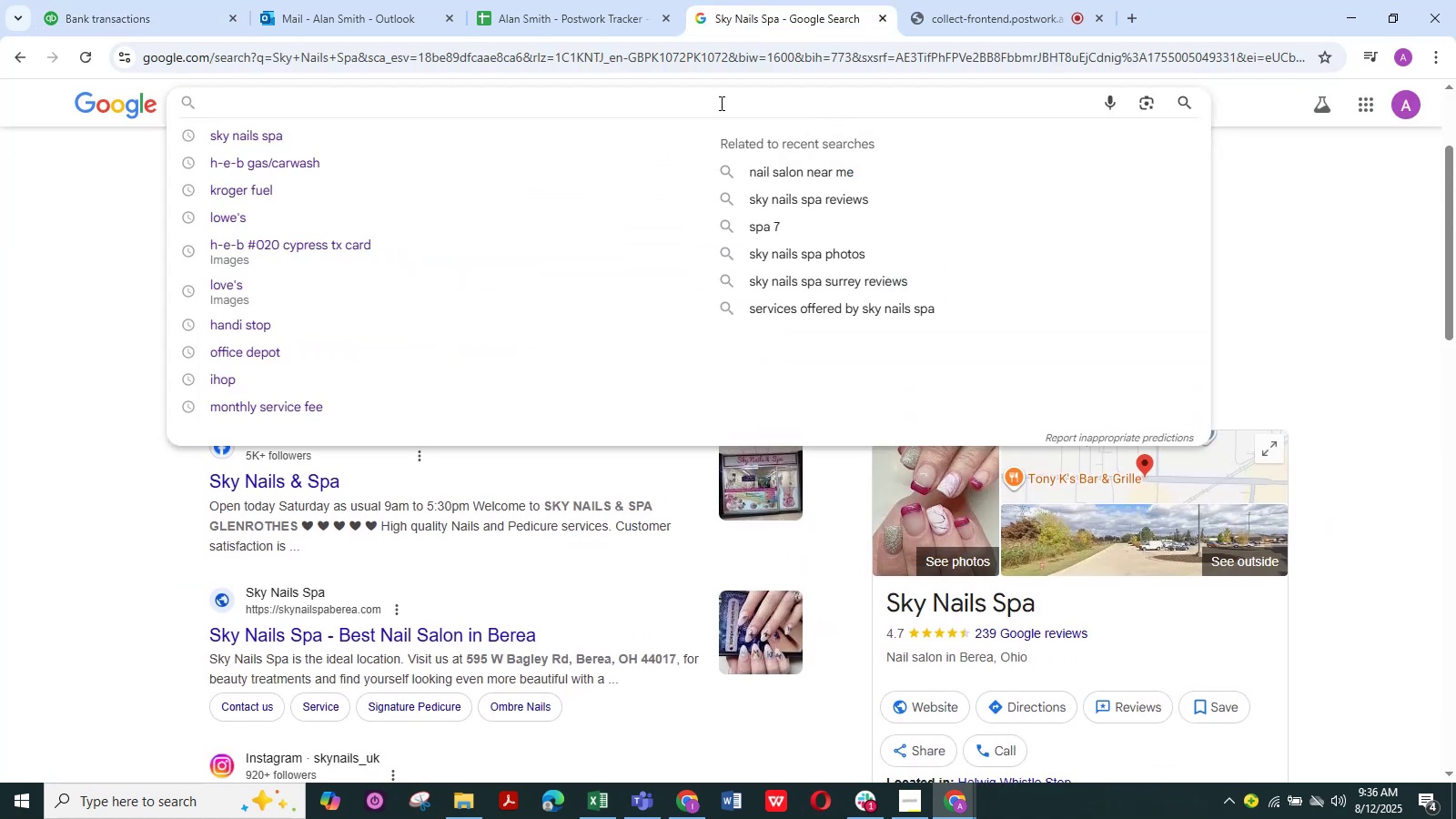 
hold_key(key=ControlLeft, duration=0.86)
 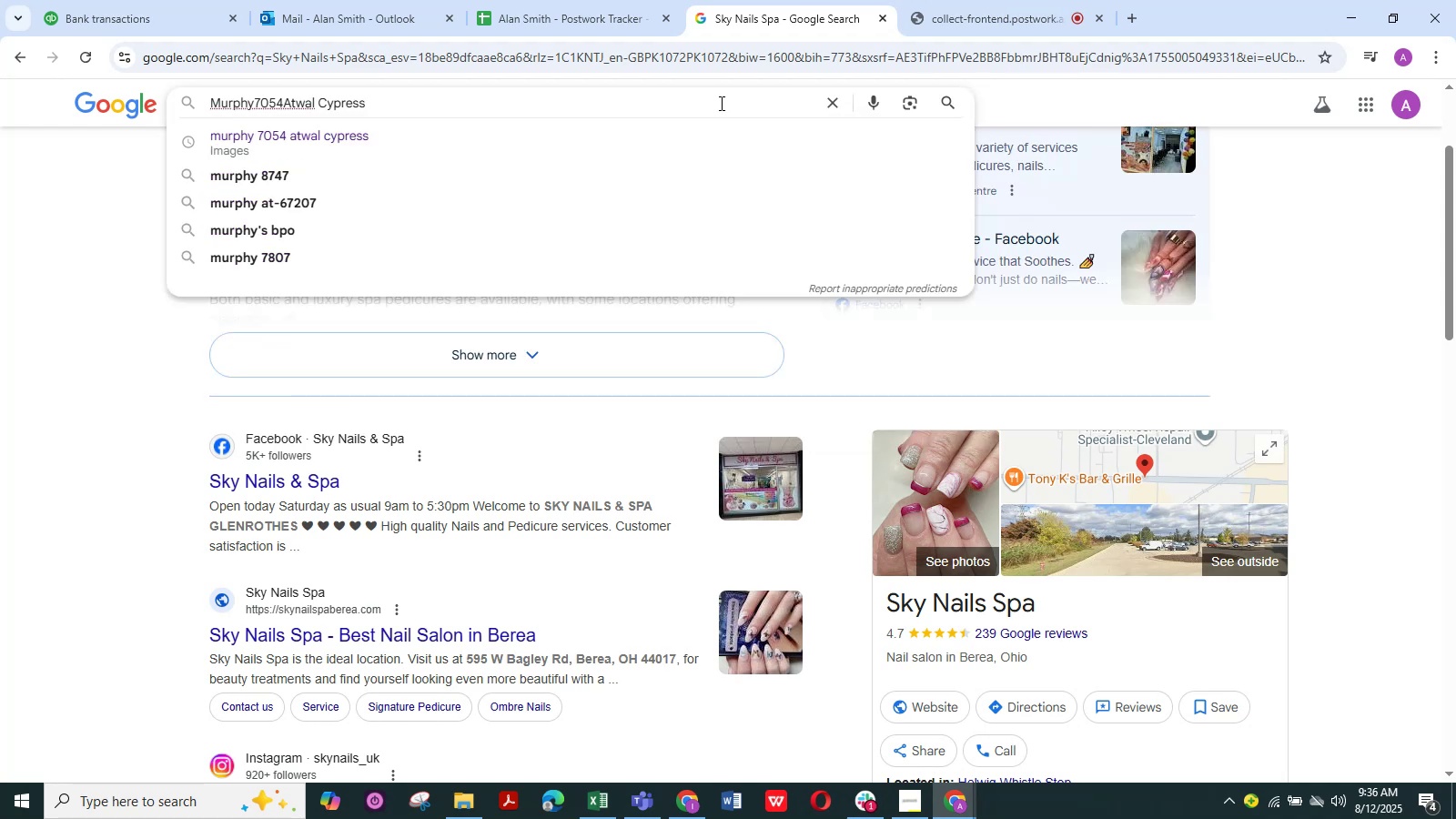 
hold_key(key=V, duration=0.34)
 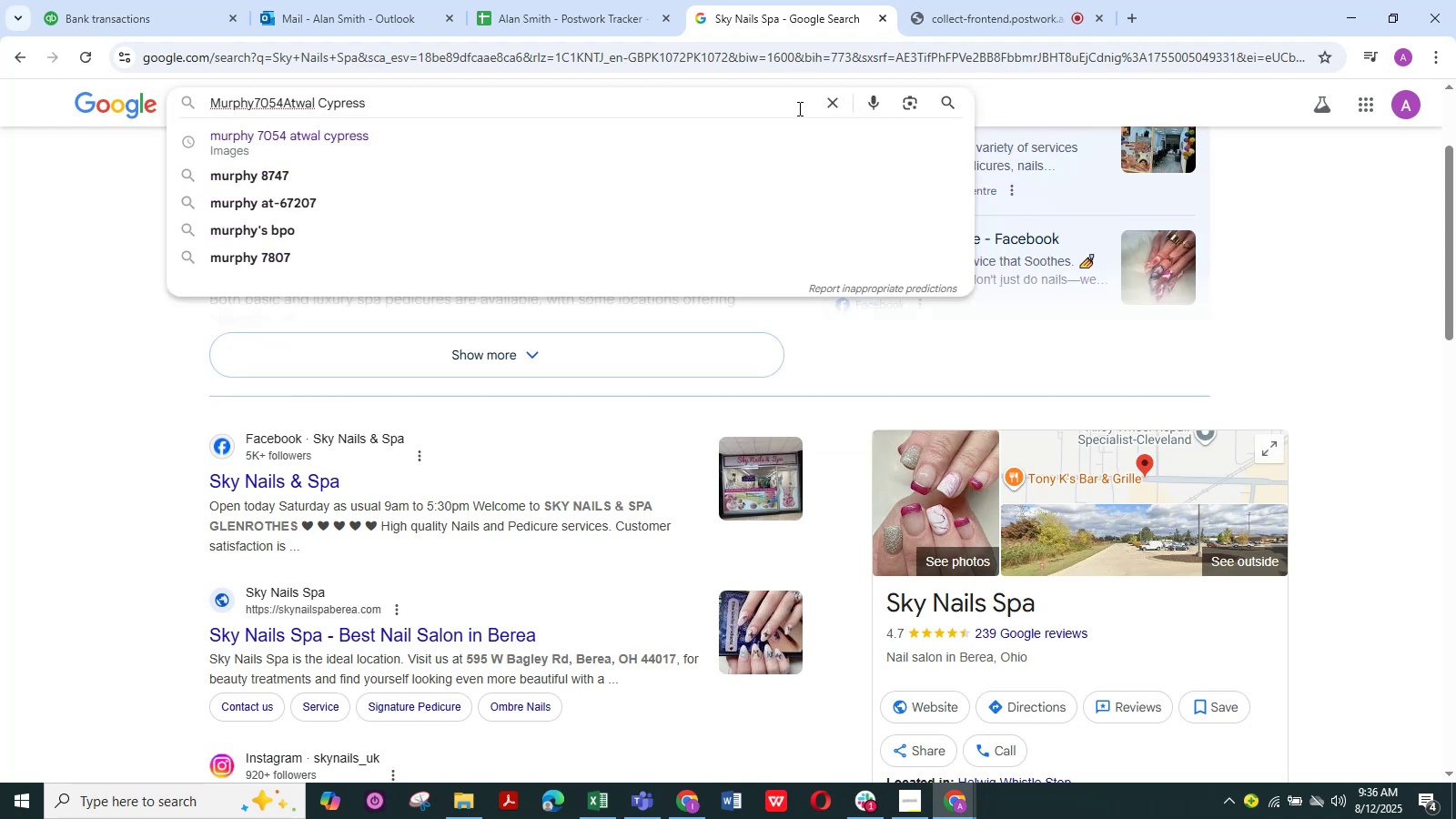 
scroll: coordinate [987, 185], scroll_direction: up, amount: 3.0
 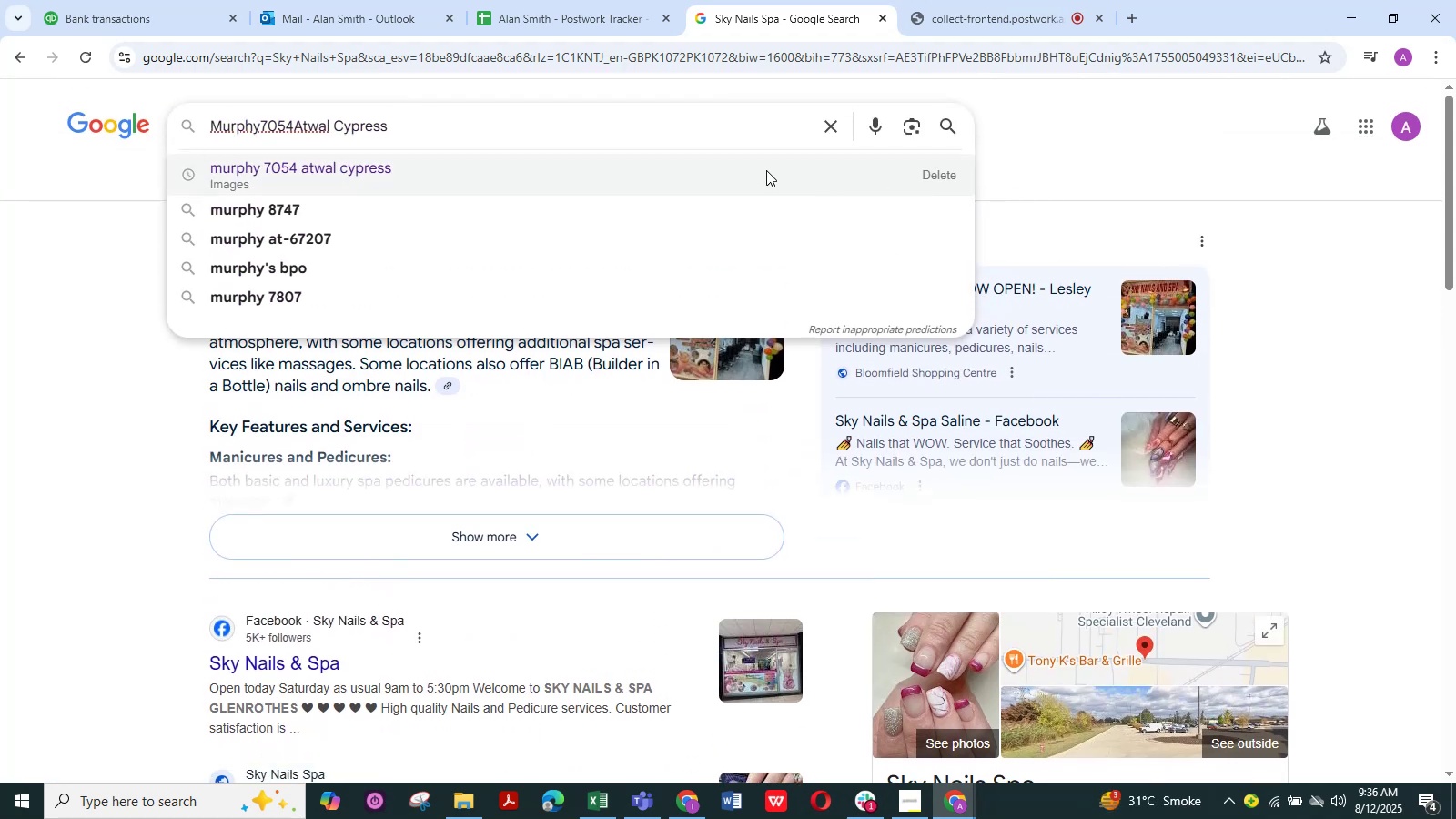 
key(NumpadEnter)
 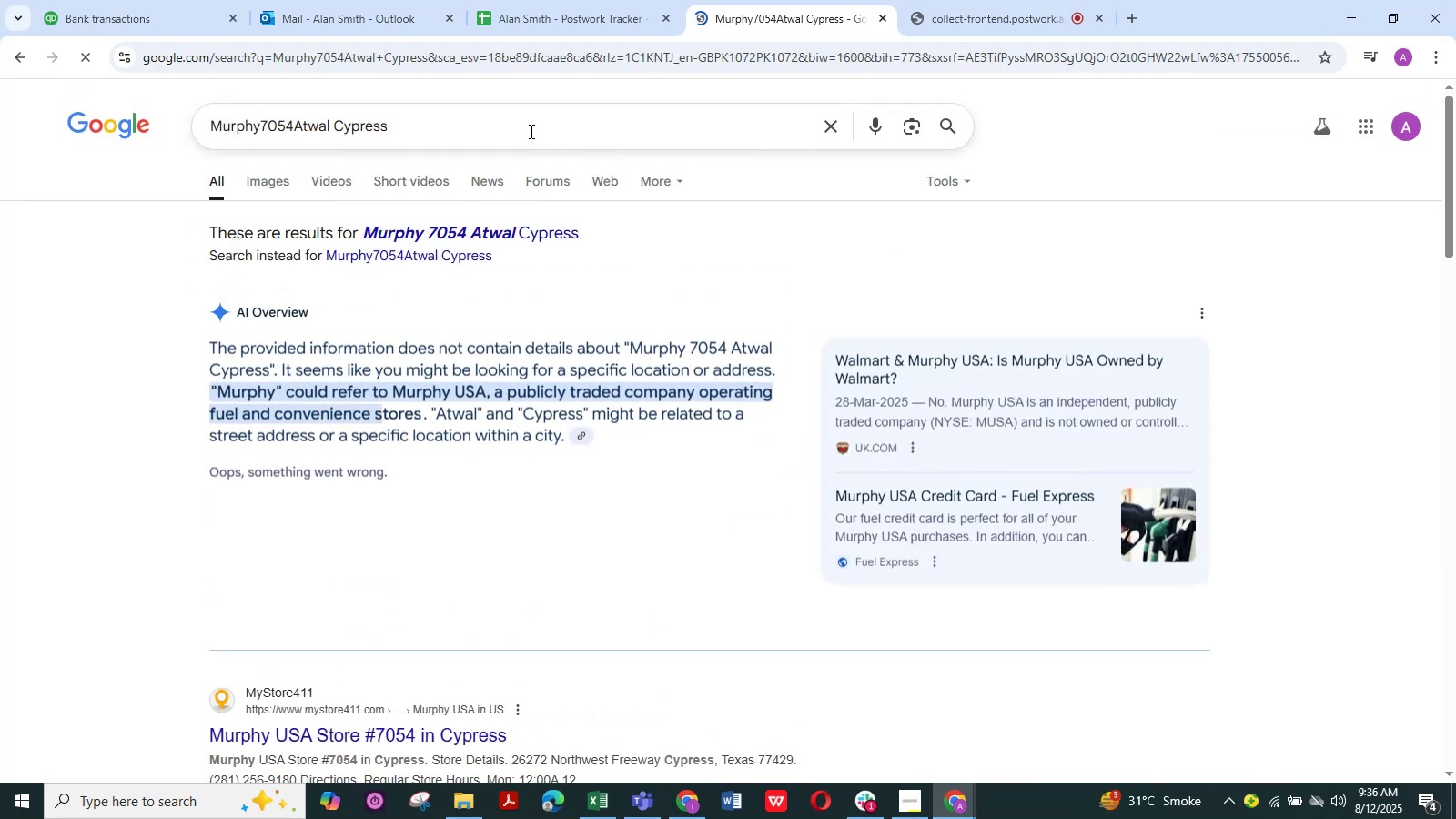 
left_click_drag(start_coordinate=[399, 129], to_coordinate=[262, 125])
 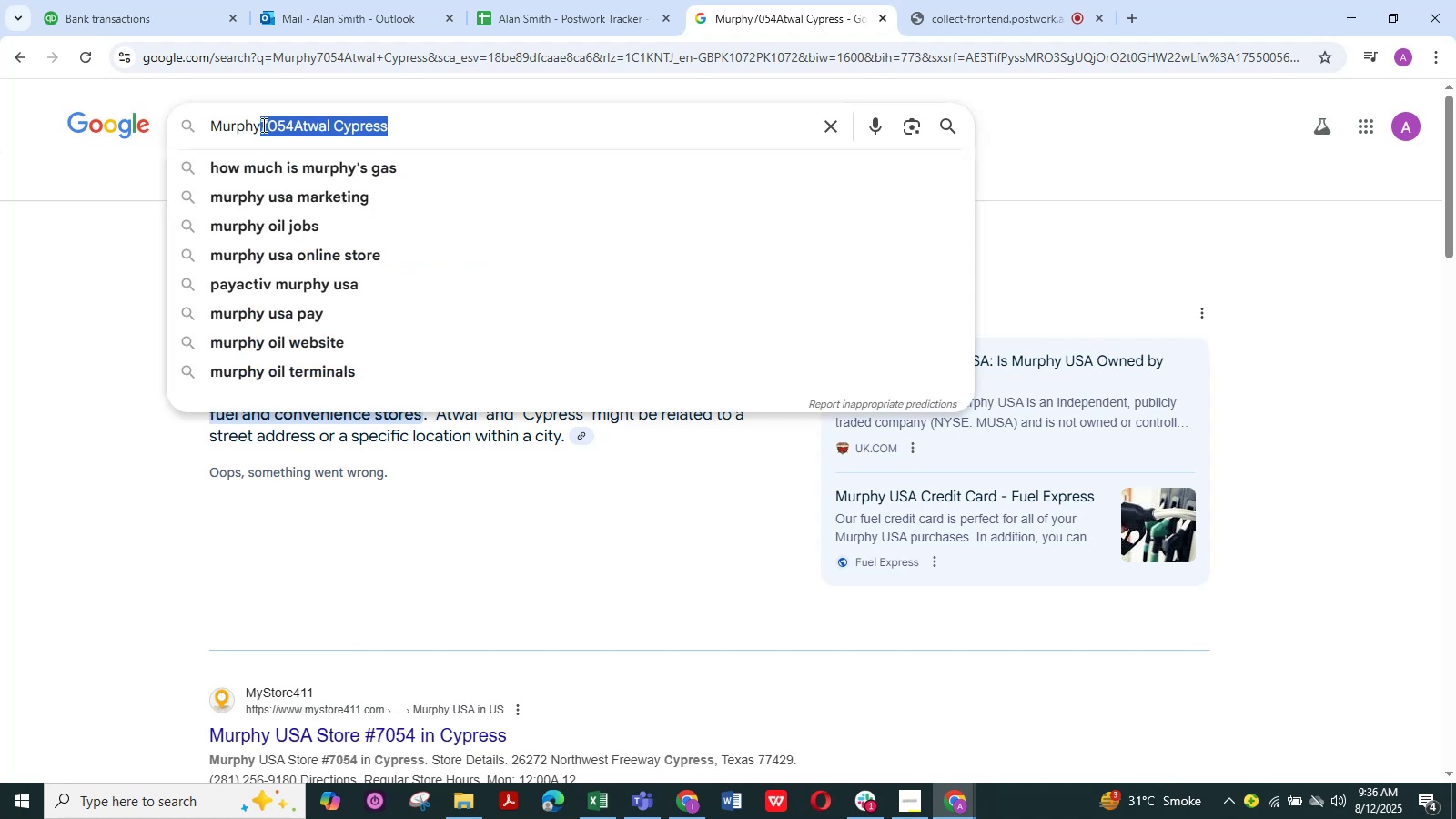 
hold_key(key=Backspace, duration=0.38)
 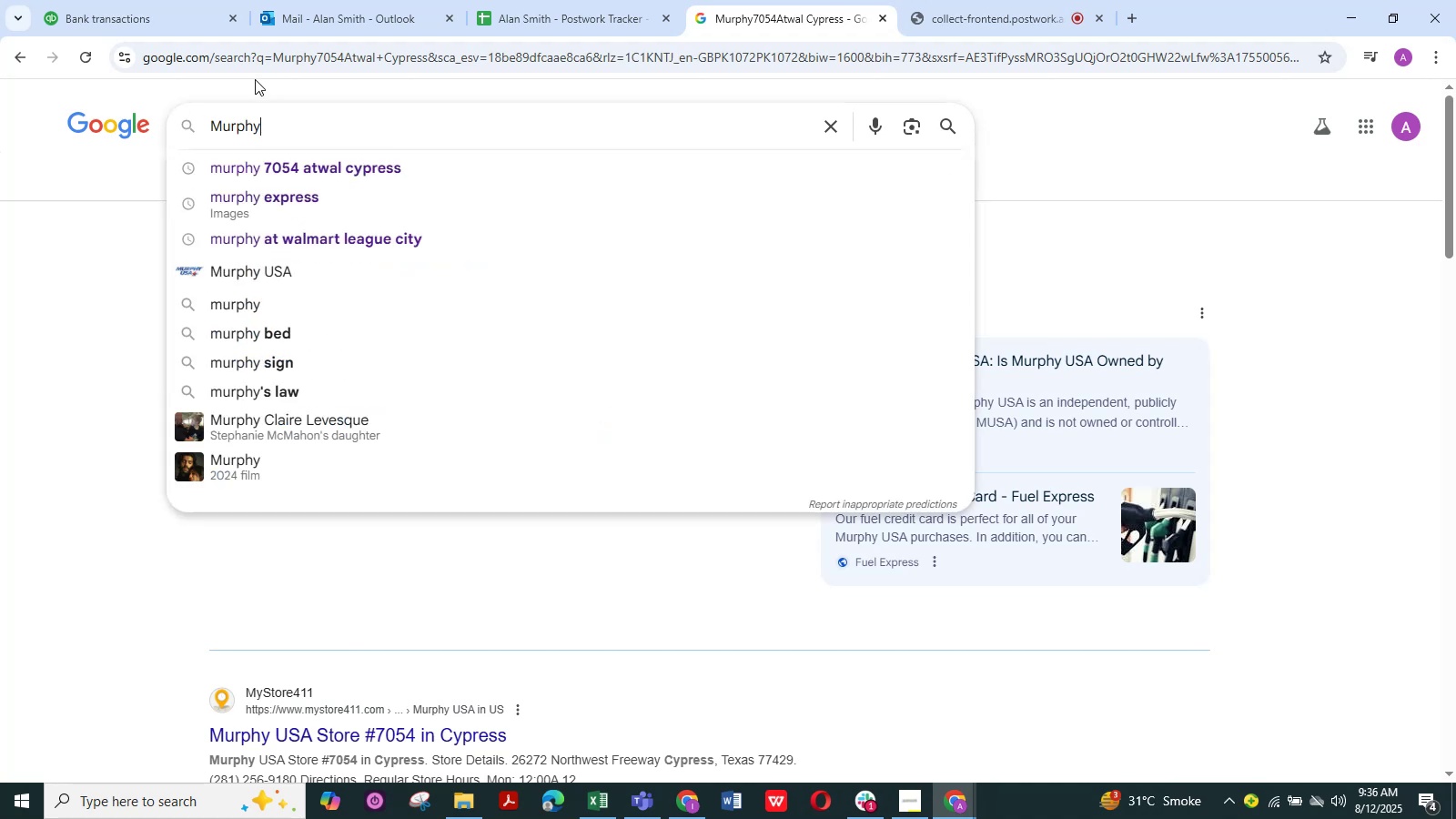 
key(NumpadEnter)
 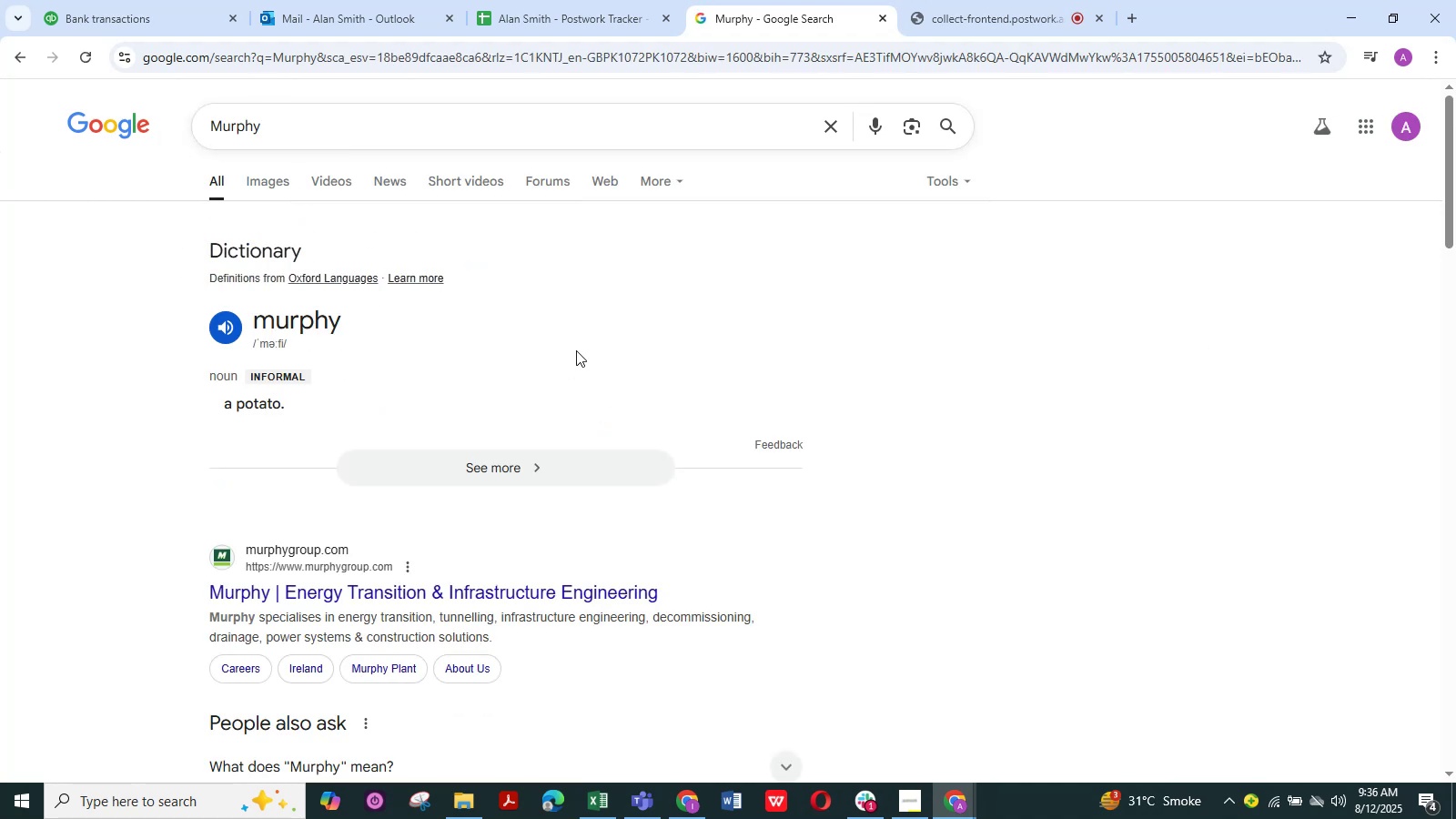 
scroll: coordinate [577, 350], scroll_direction: down, amount: 6.0
 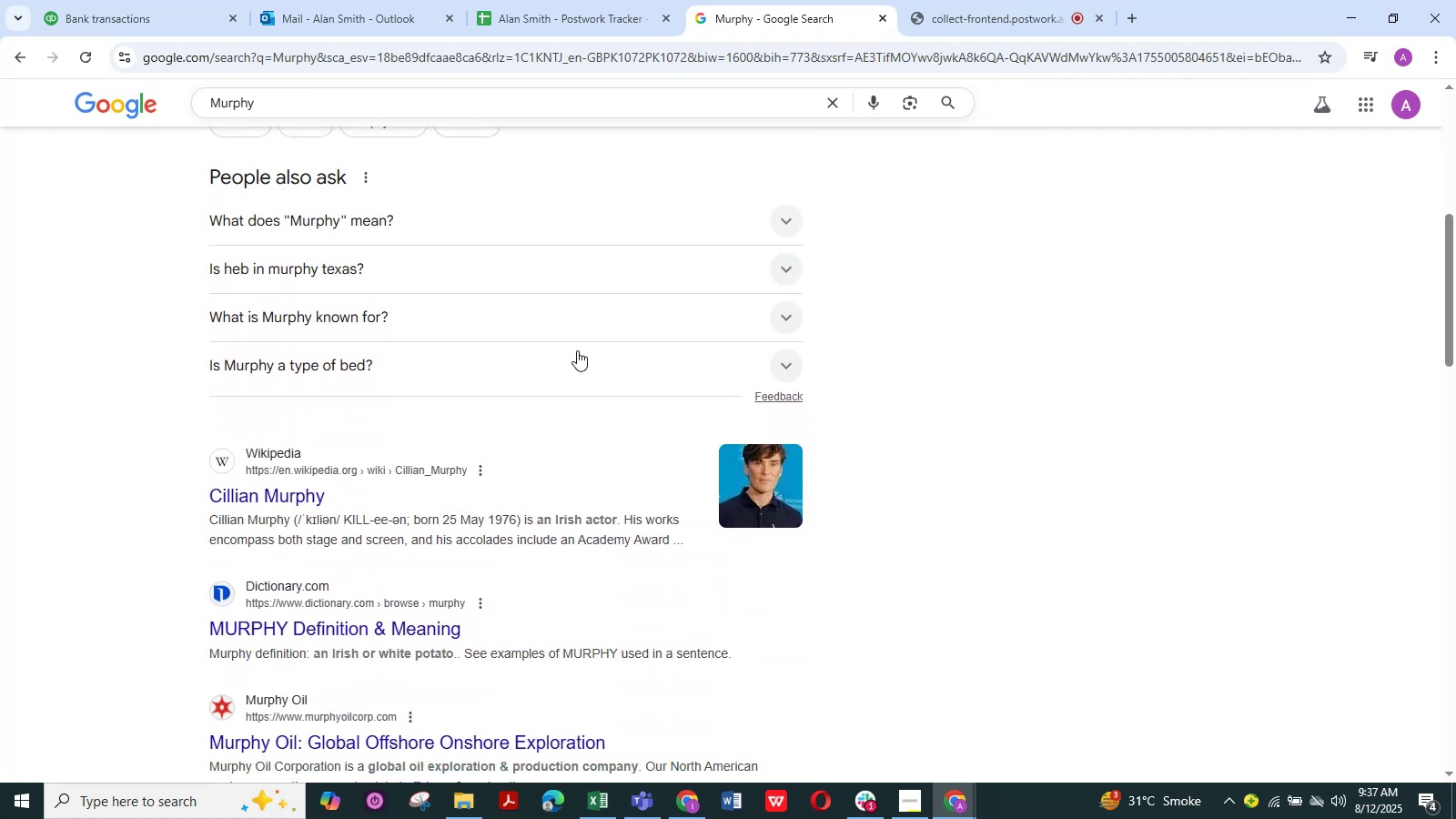 
scroll: coordinate [577, 350], scroll_direction: up, amount: 7.0
 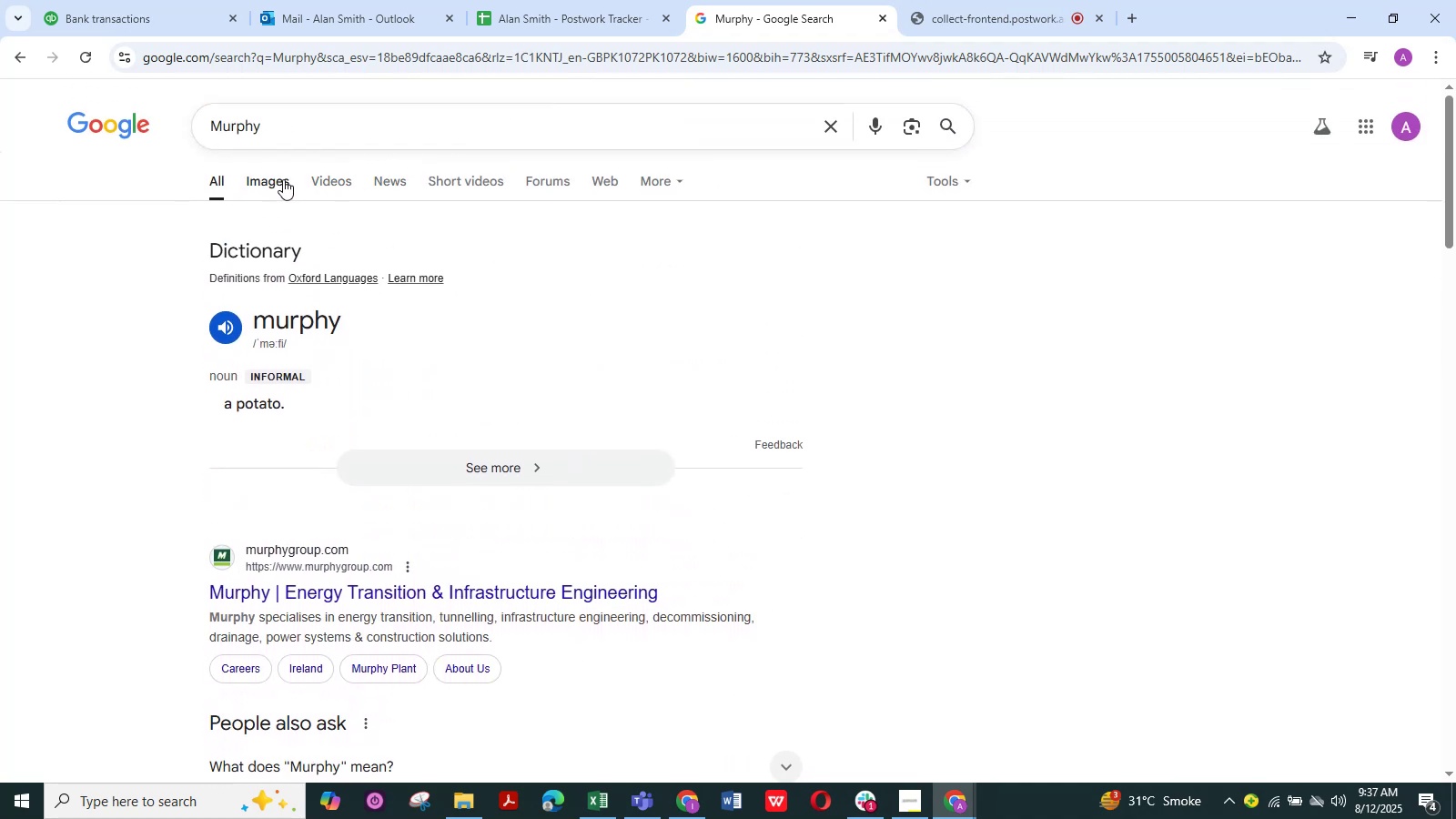 
left_click([277, 180])
 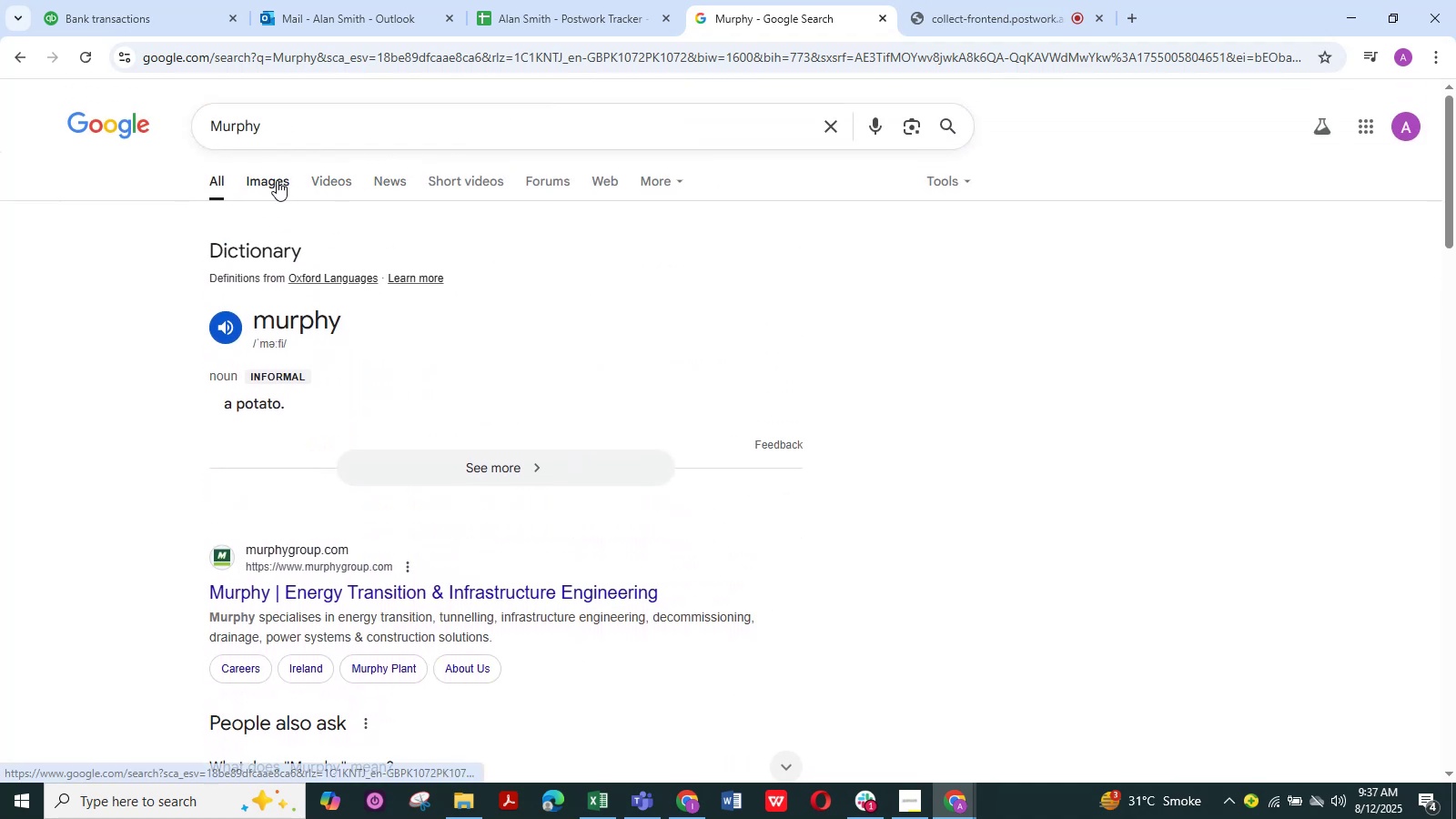 
mouse_move([252, 161])
 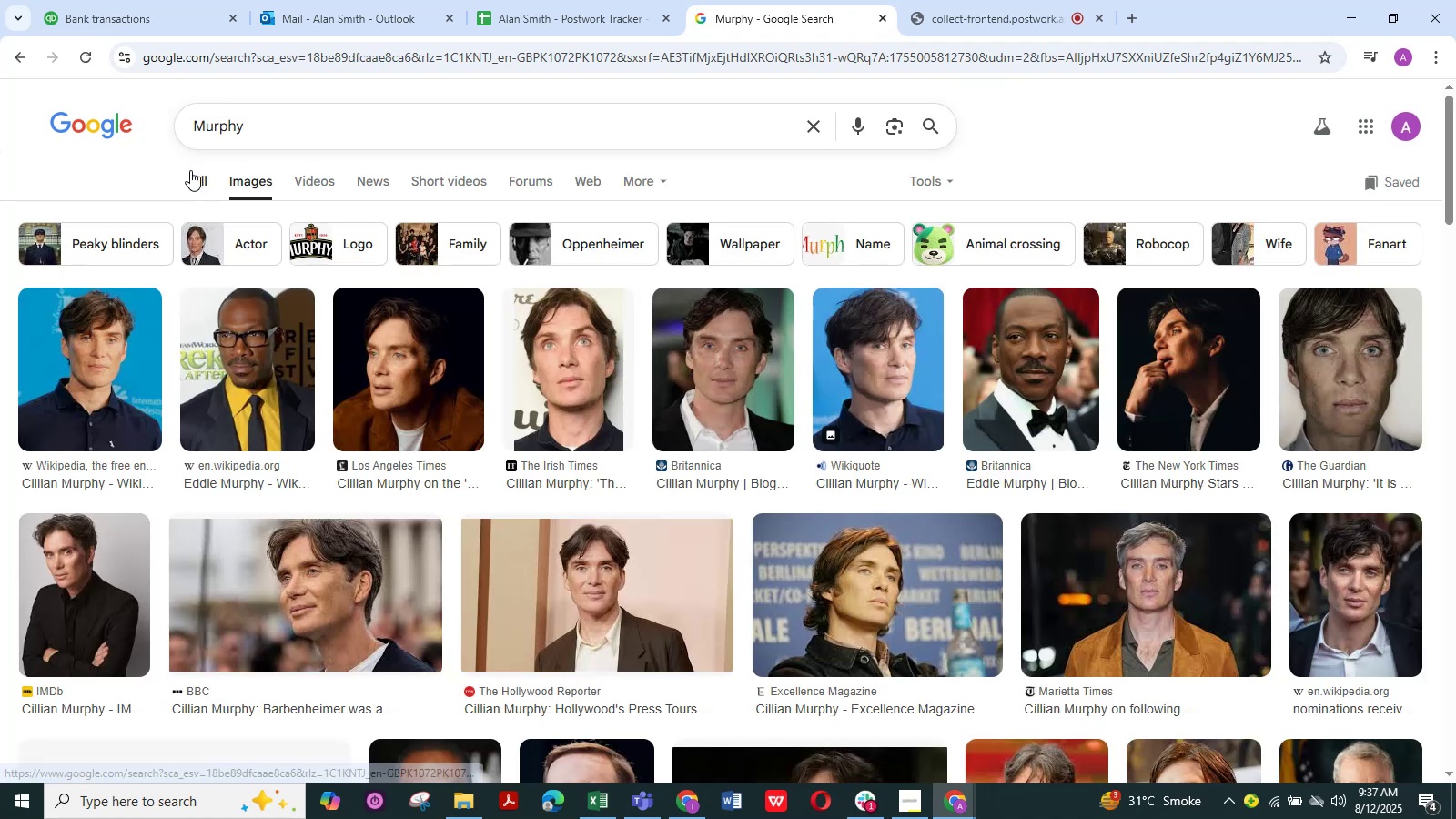 
left_click([198, 180])
 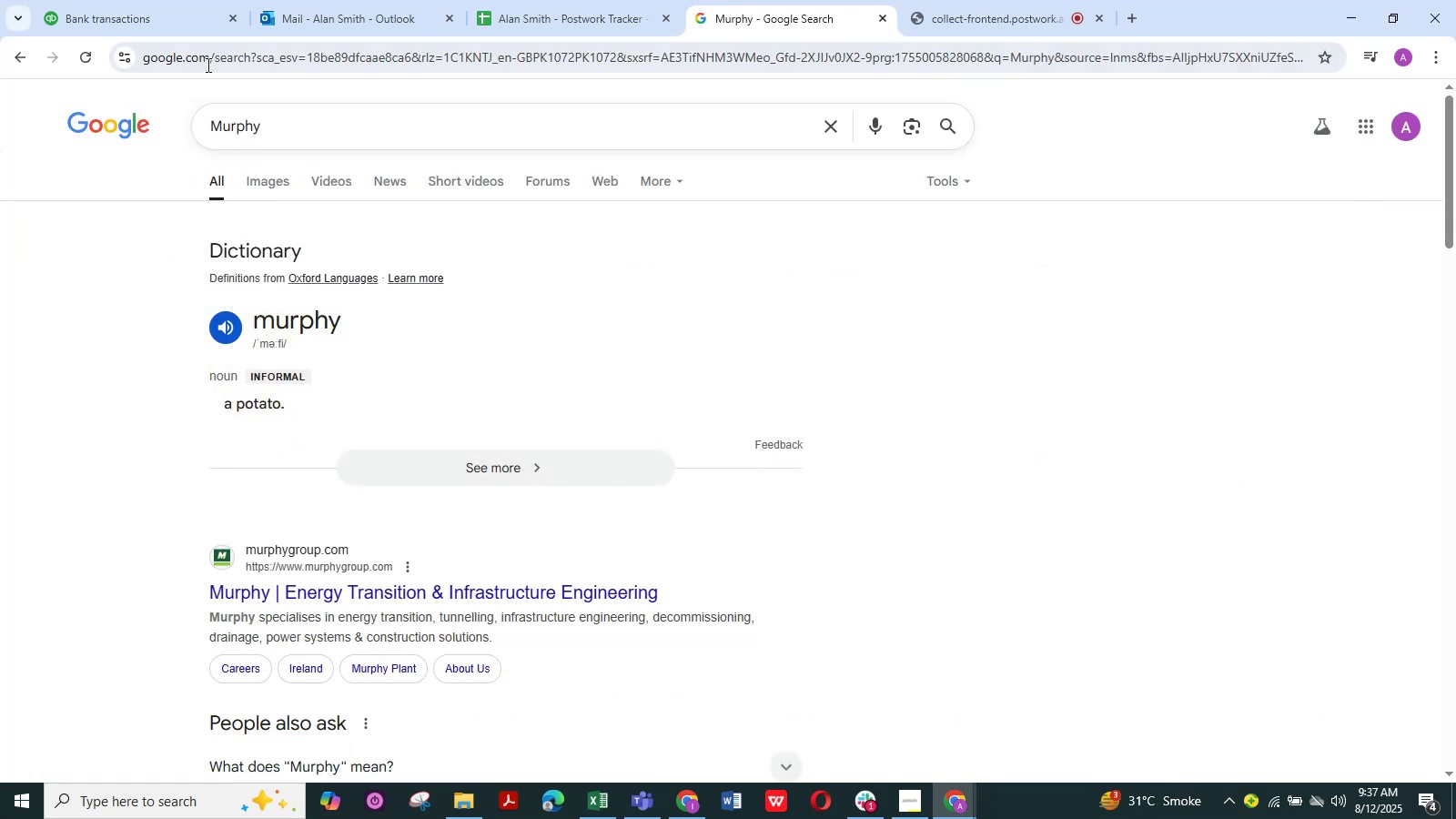 
left_click([149, 19])
 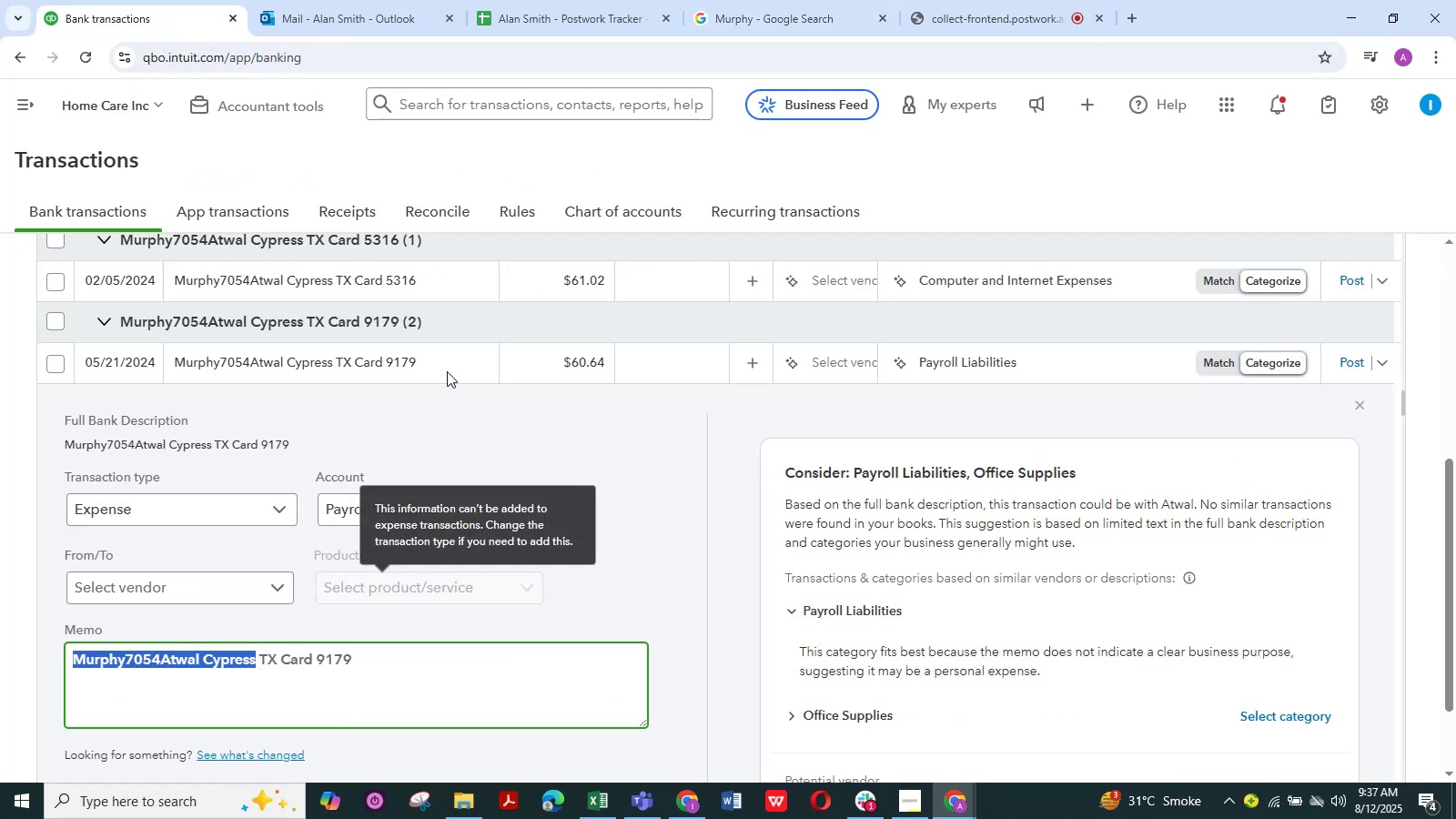 
scroll: coordinate [575, 238], scroll_direction: up, amount: 9.0
 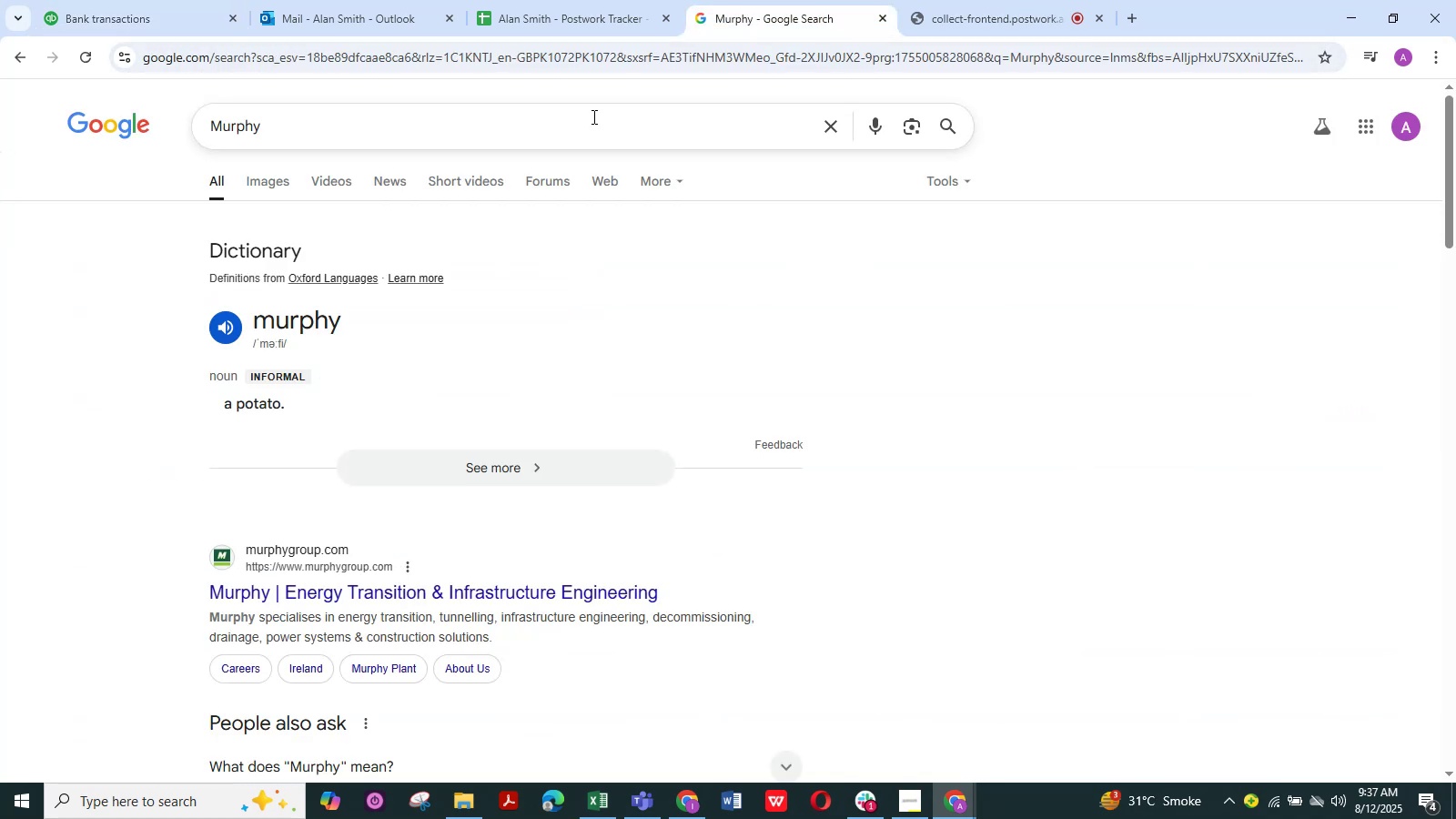 
left_click([527, 132])
 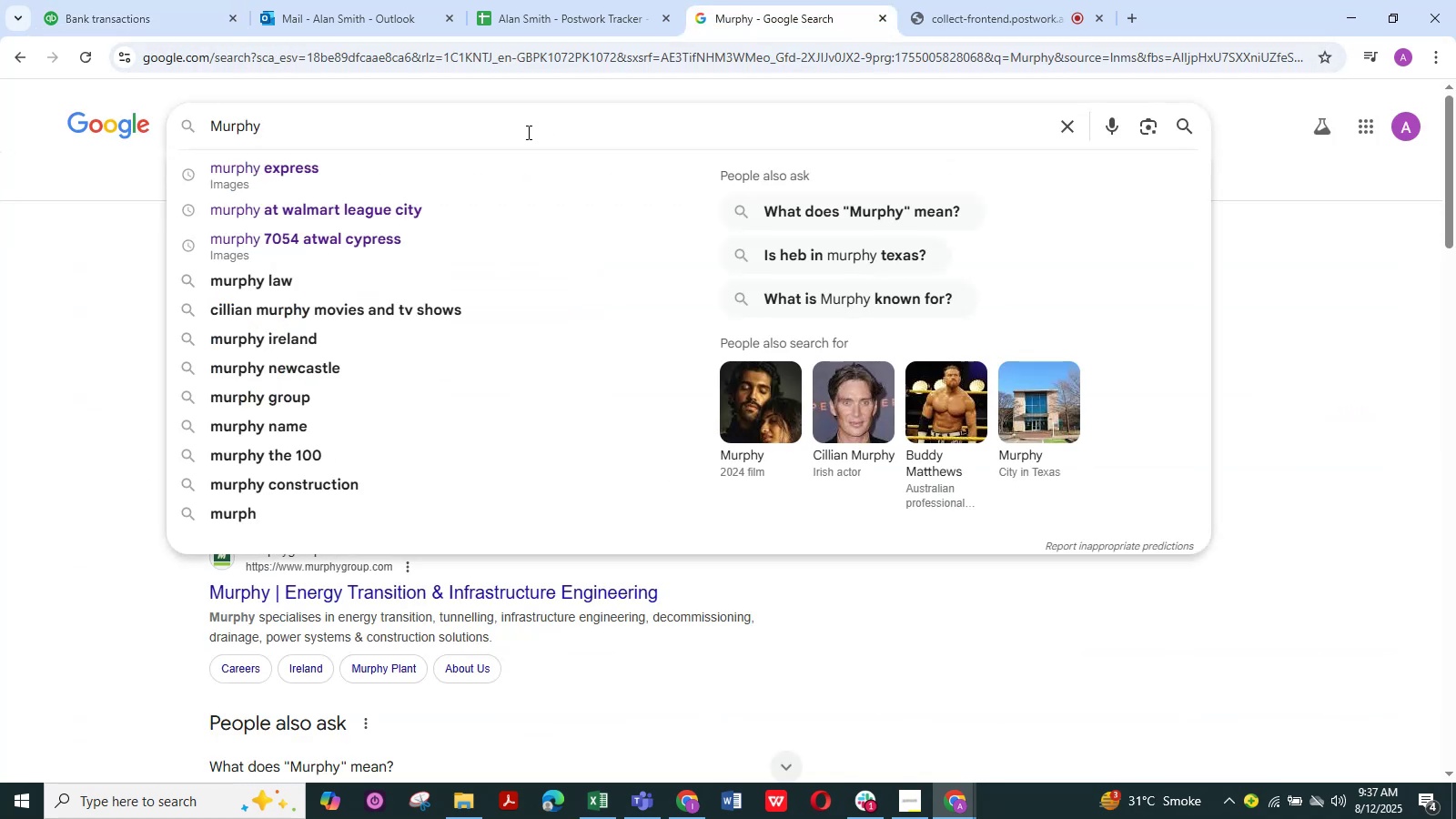 
hold_key(key=Backspace, duration=1.09)
 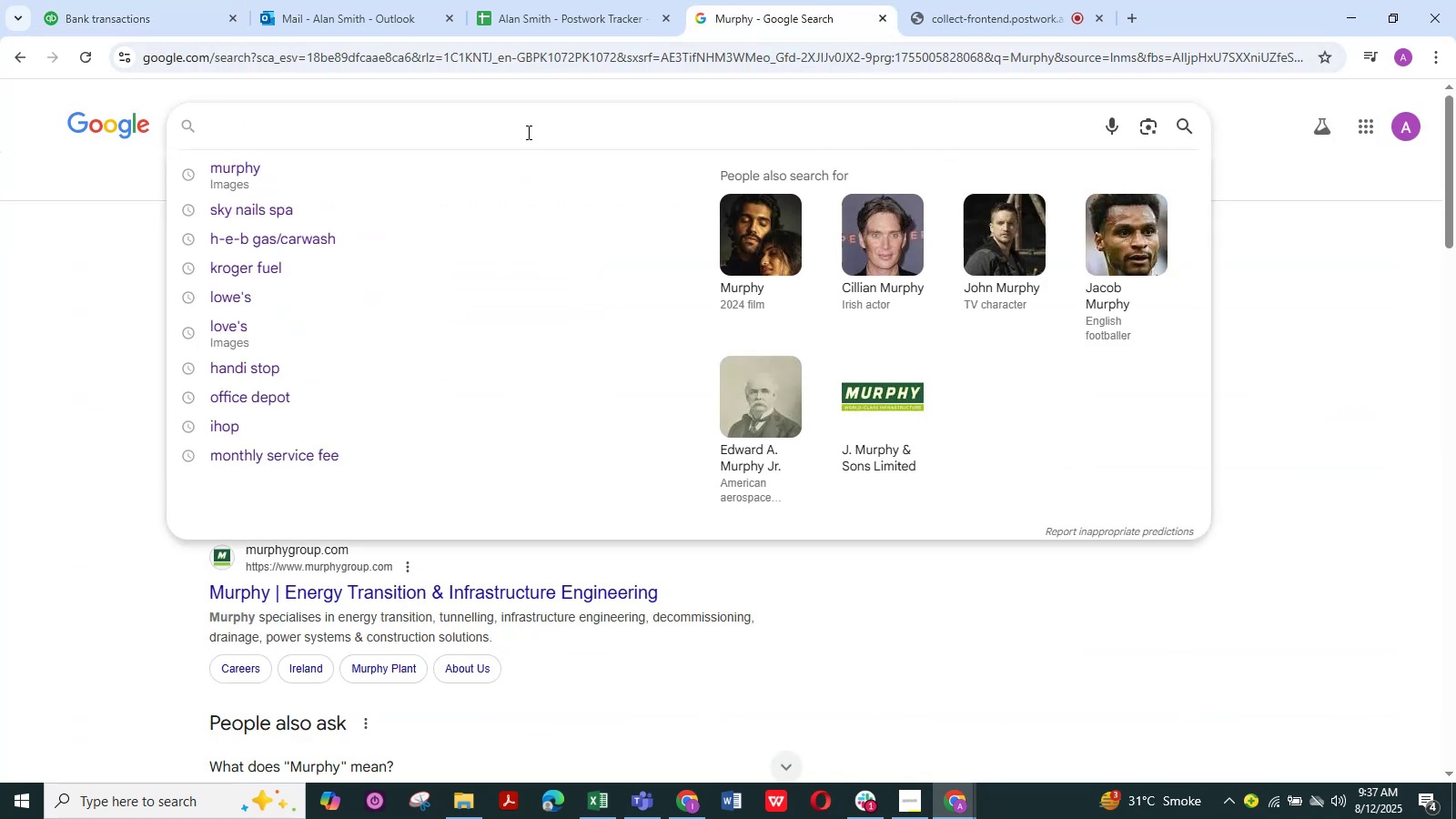 
key(Control+V)
 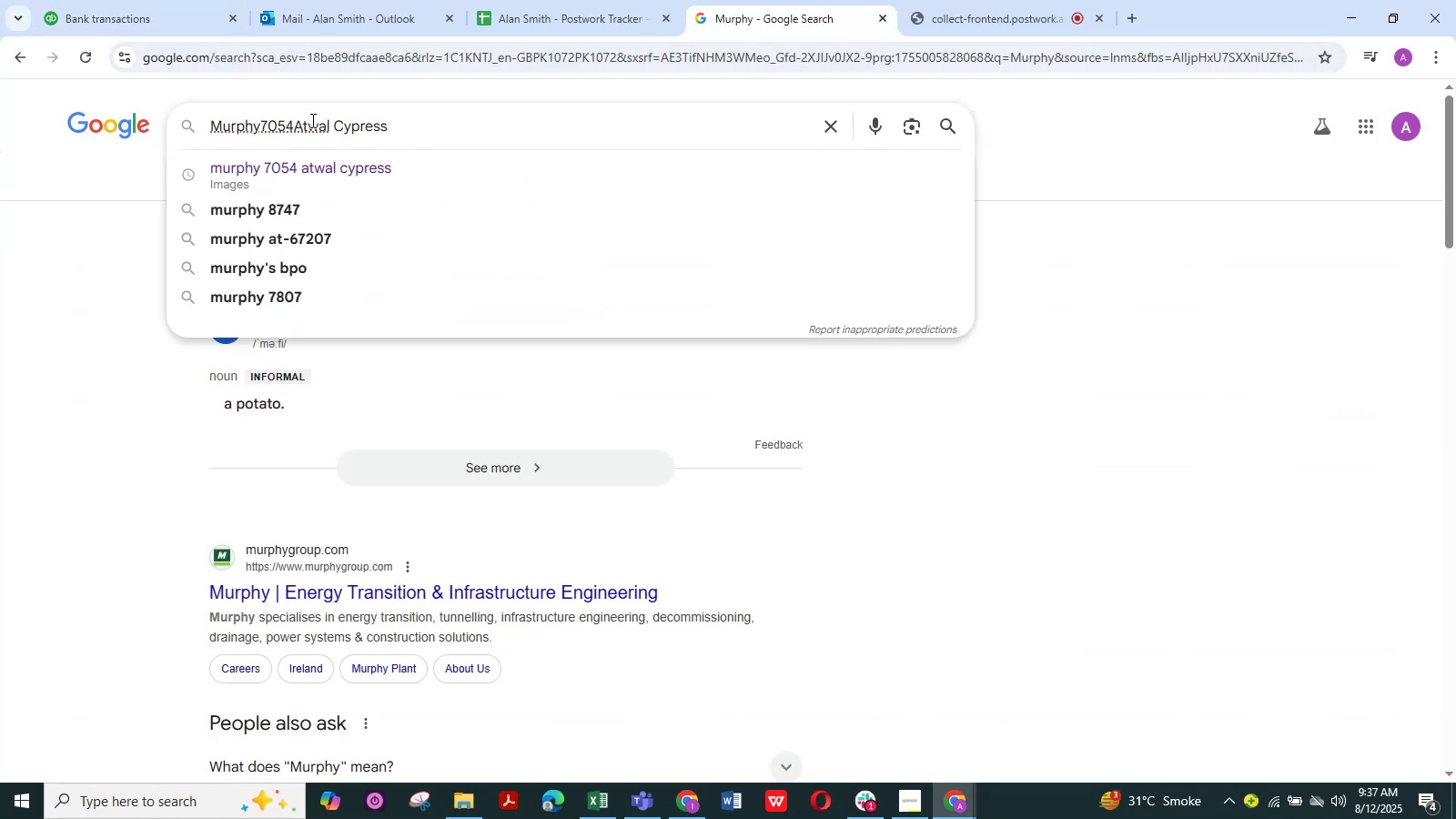 
left_click_drag(start_coordinate=[297, 122], to_coordinate=[182, 126])
 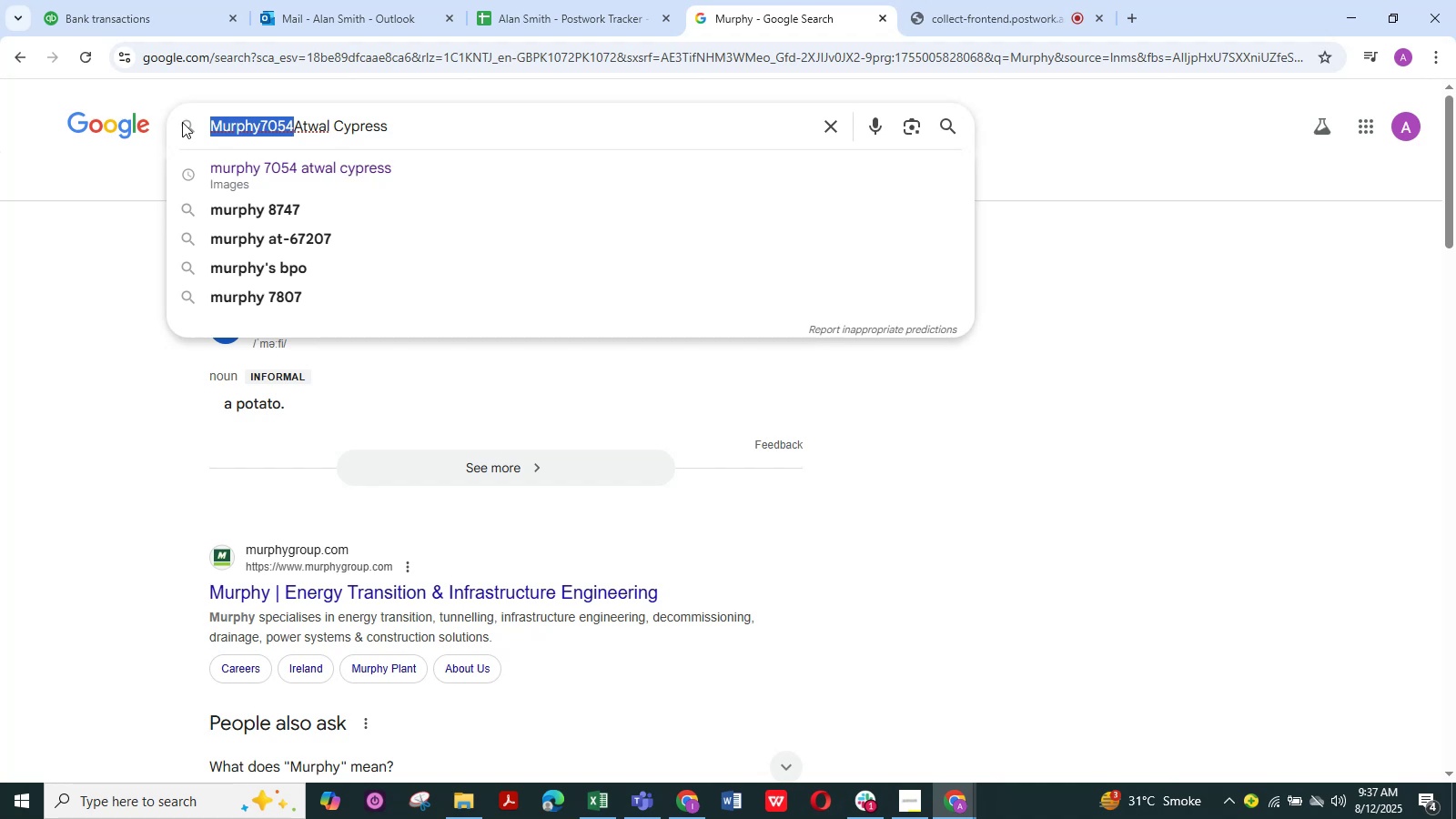 
key(Backspace)
 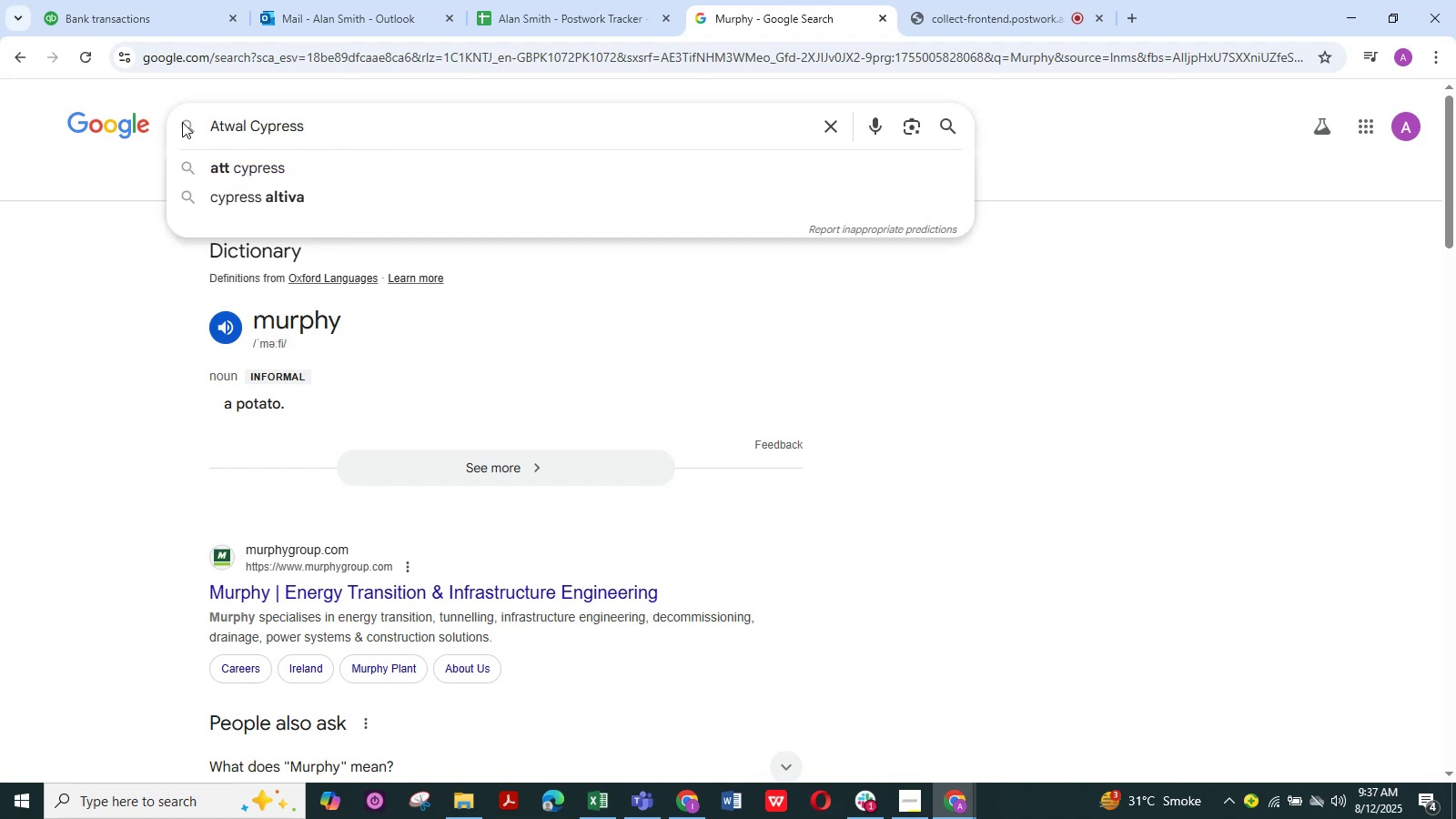 
key(NumpadEnter)
 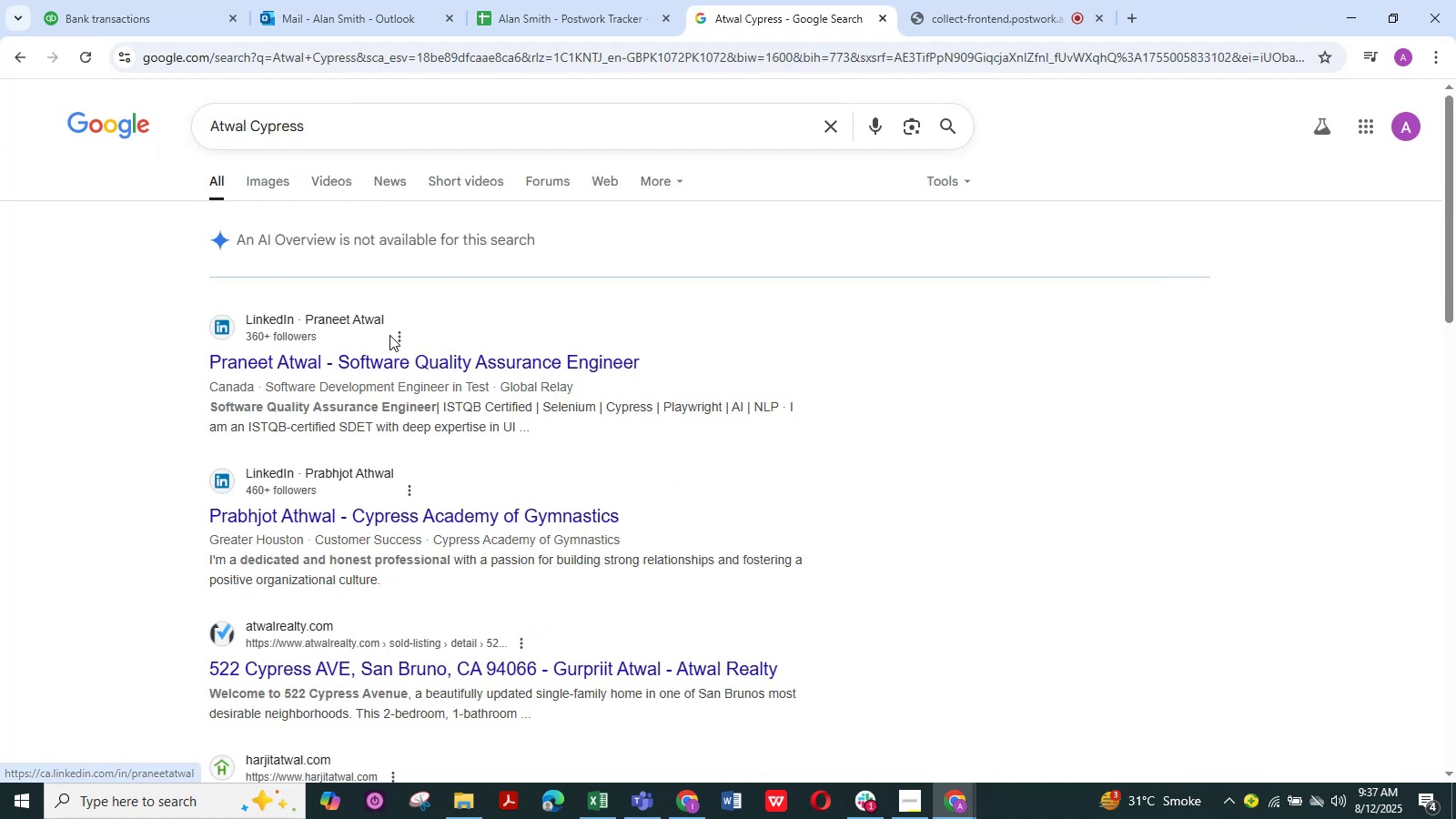 
wait(8.52)
 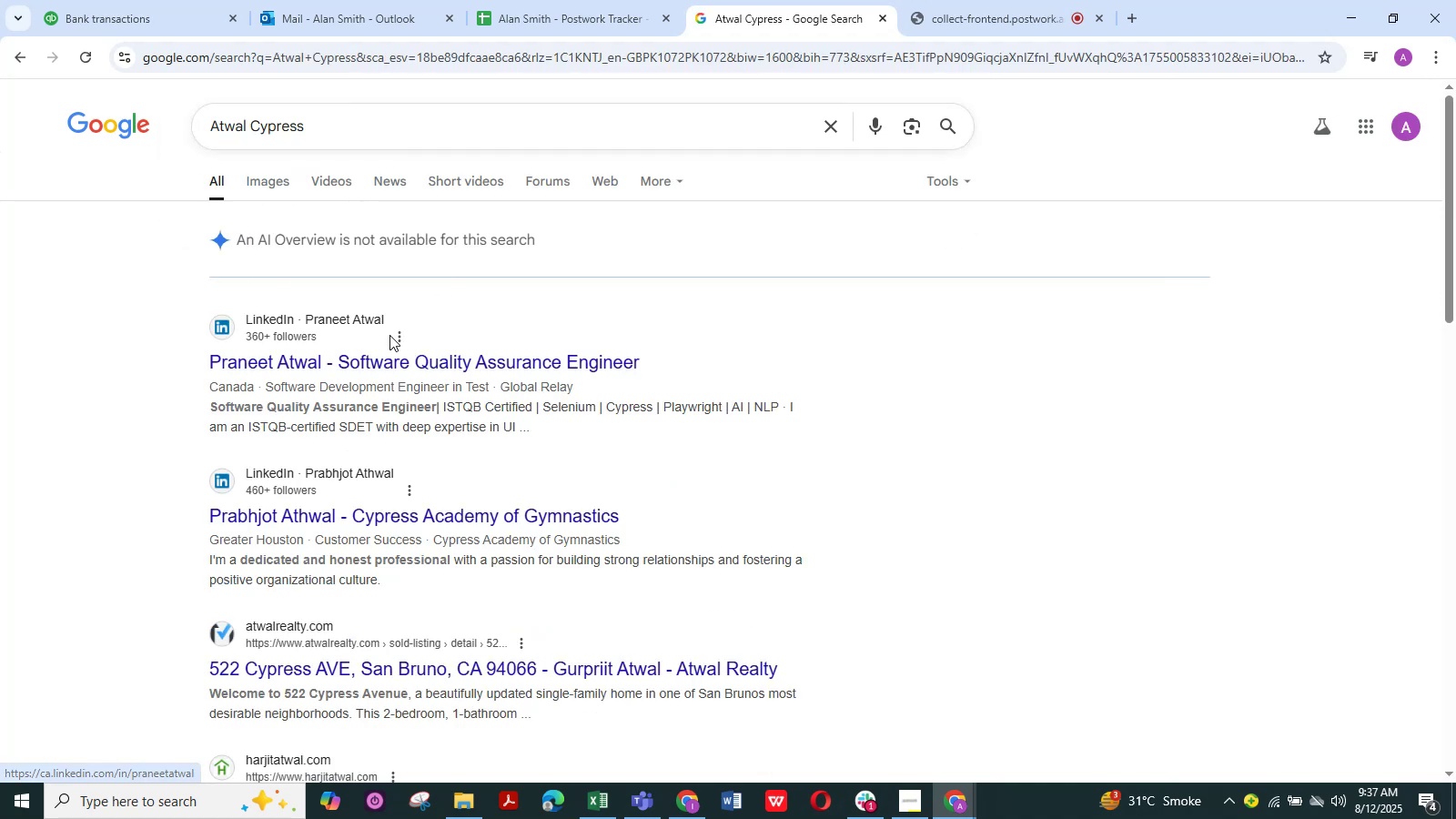 
left_click([176, 2])
 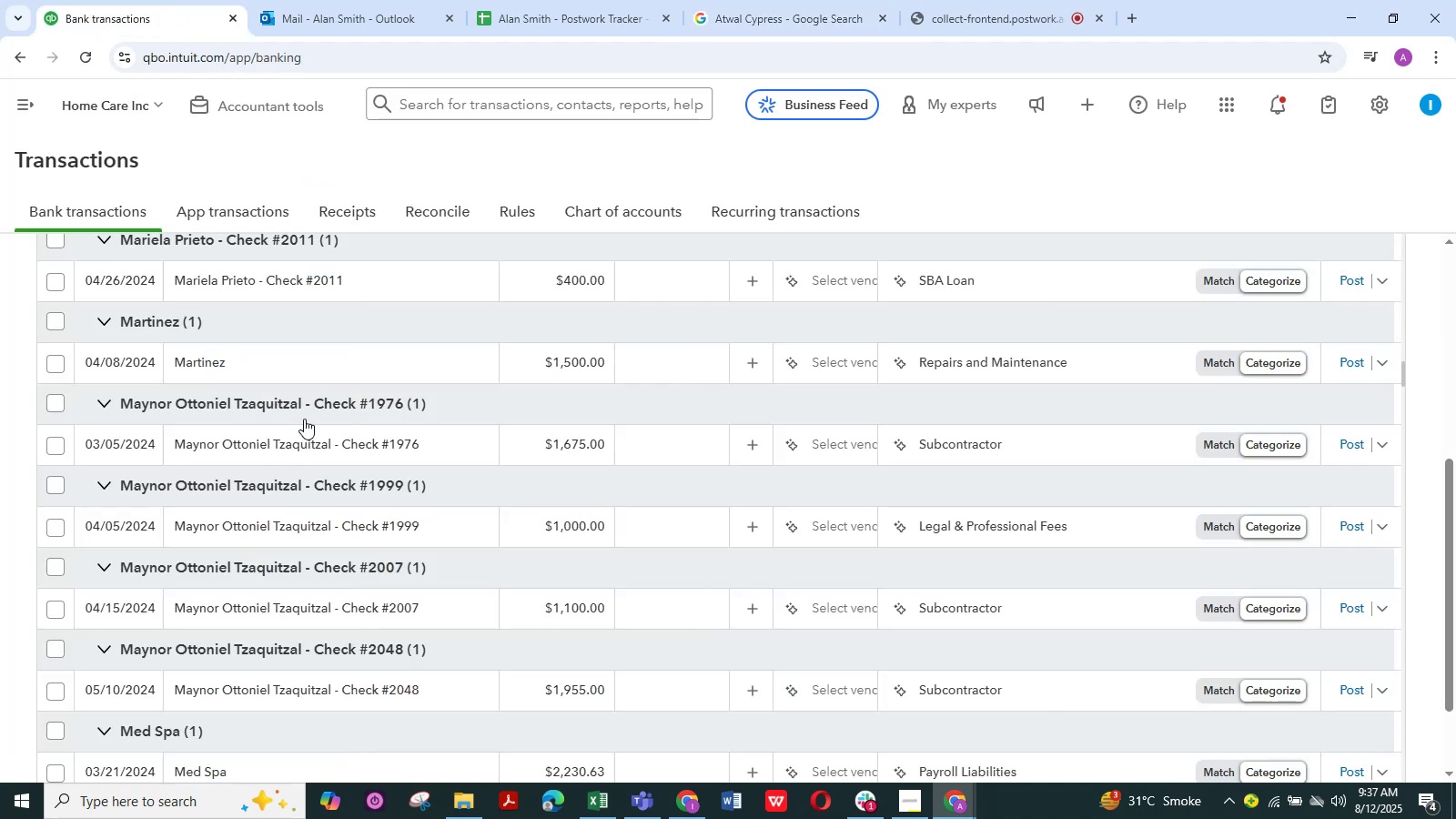 
scroll: coordinate [304, 419], scroll_direction: up, amount: 1.0
 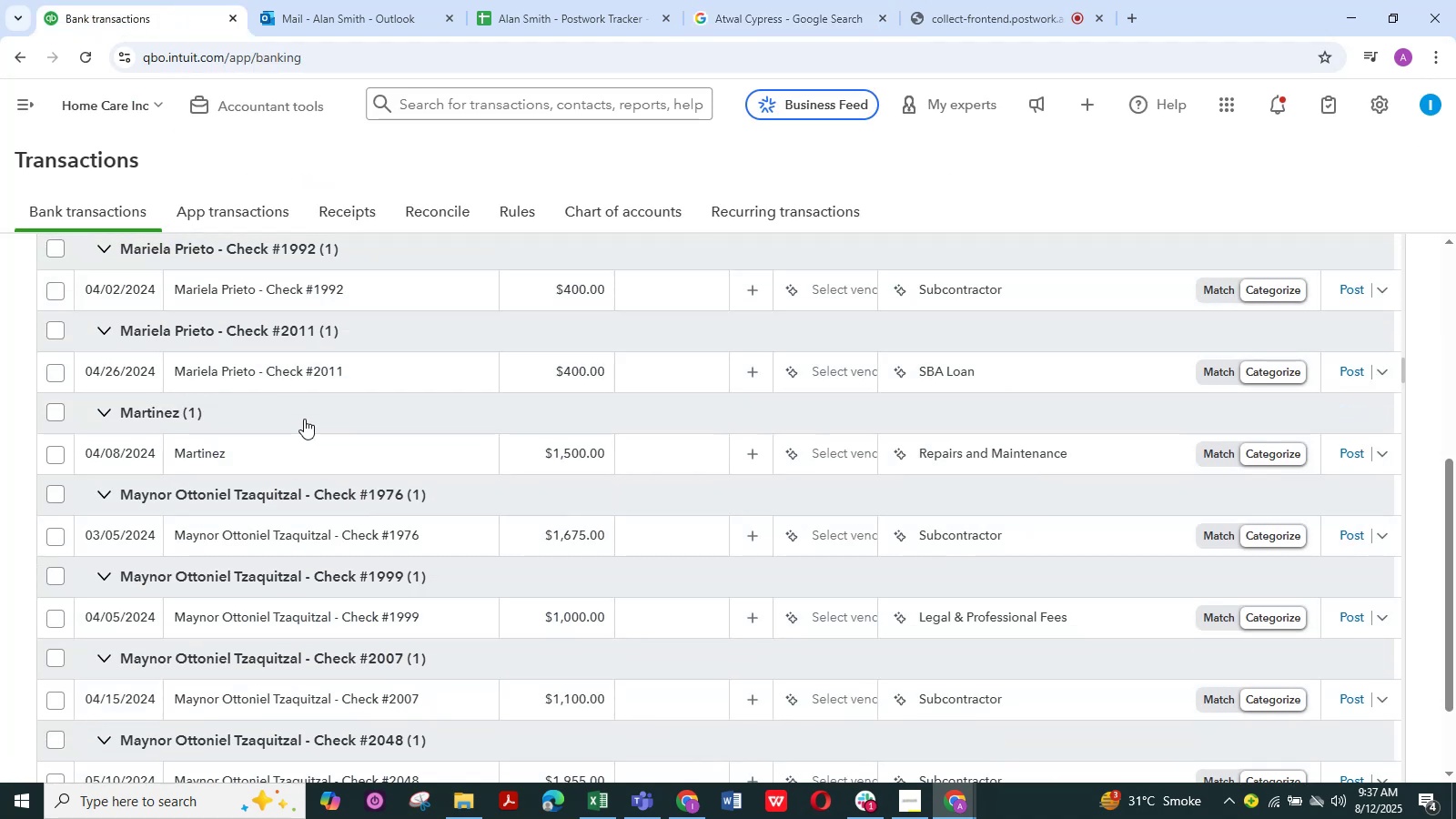 
scroll: coordinate [304, 419], scroll_direction: down, amount: 1.0
 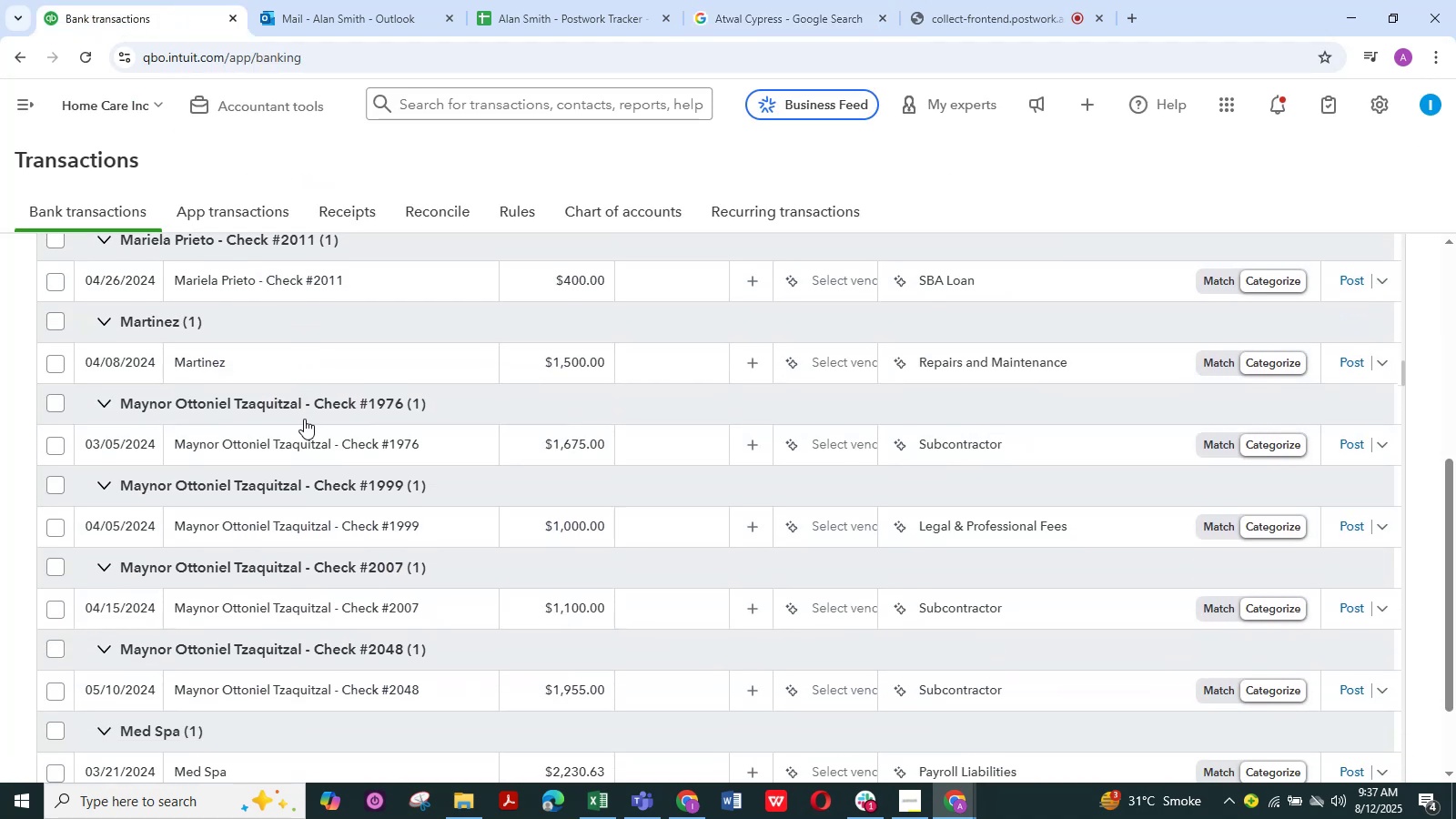 
scroll: coordinate [304, 419], scroll_direction: up, amount: 2.0
 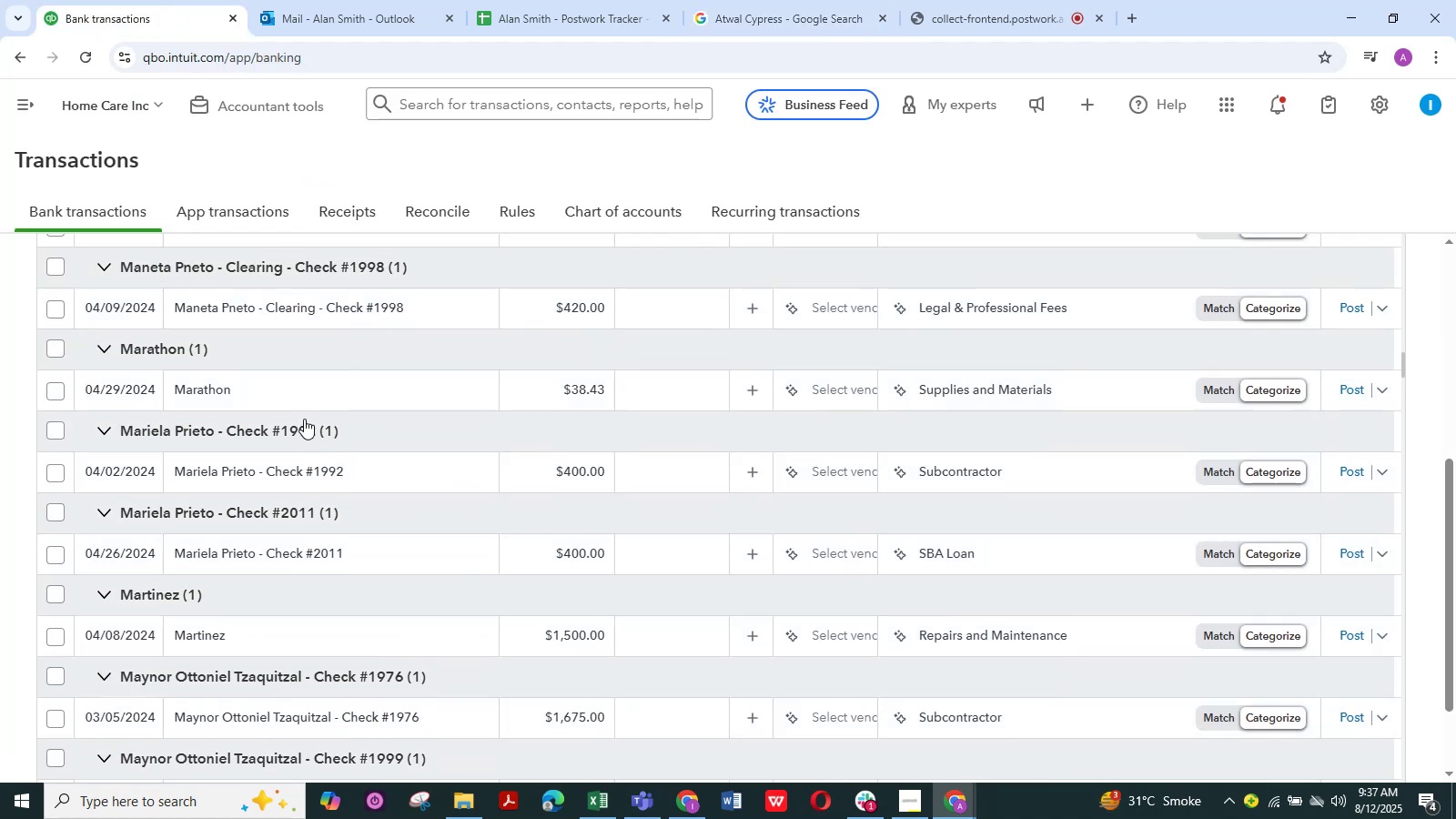 
scroll: coordinate [304, 419], scroll_direction: down, amount: 3.0
 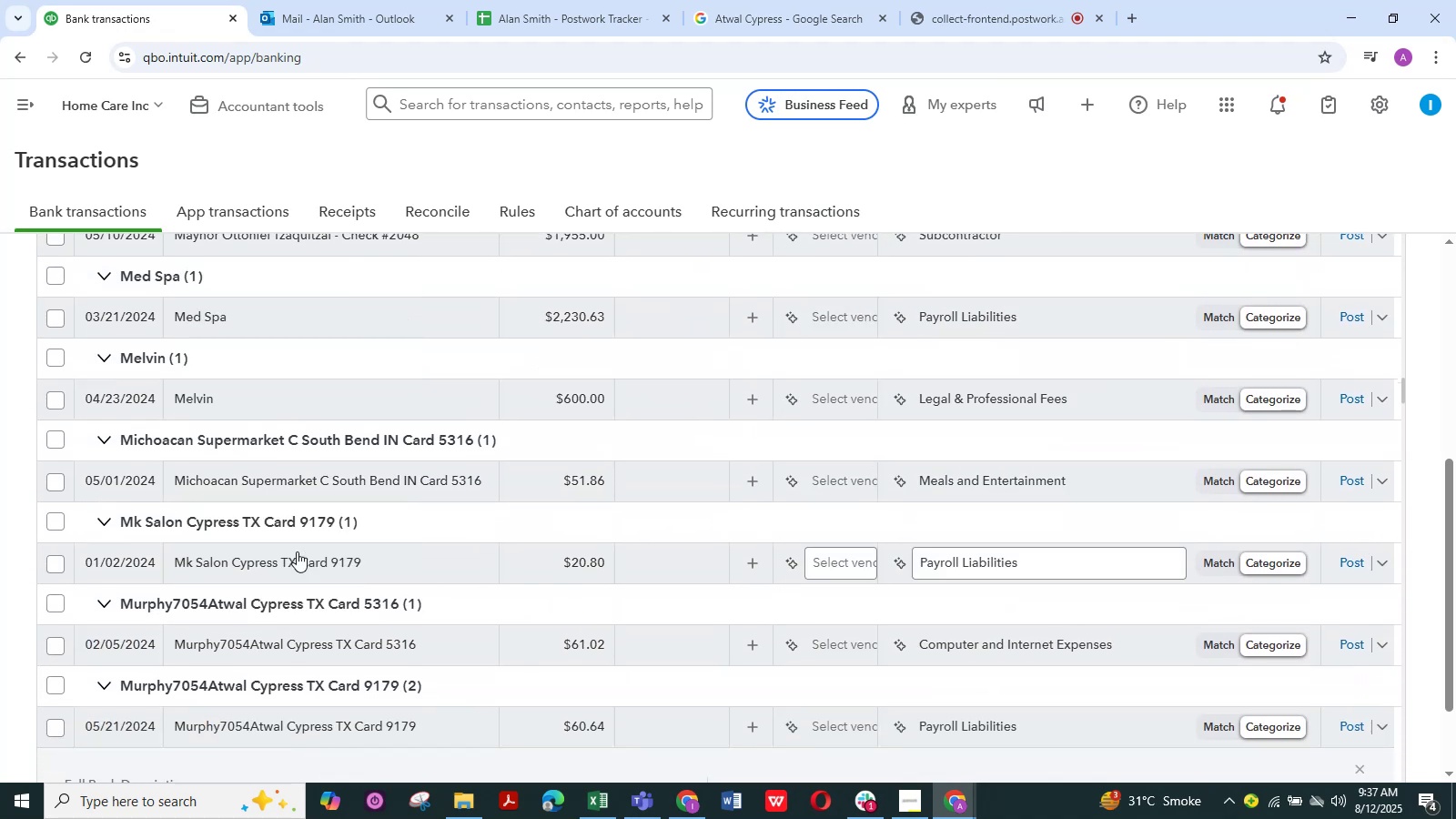 
left_click([235, 564])
 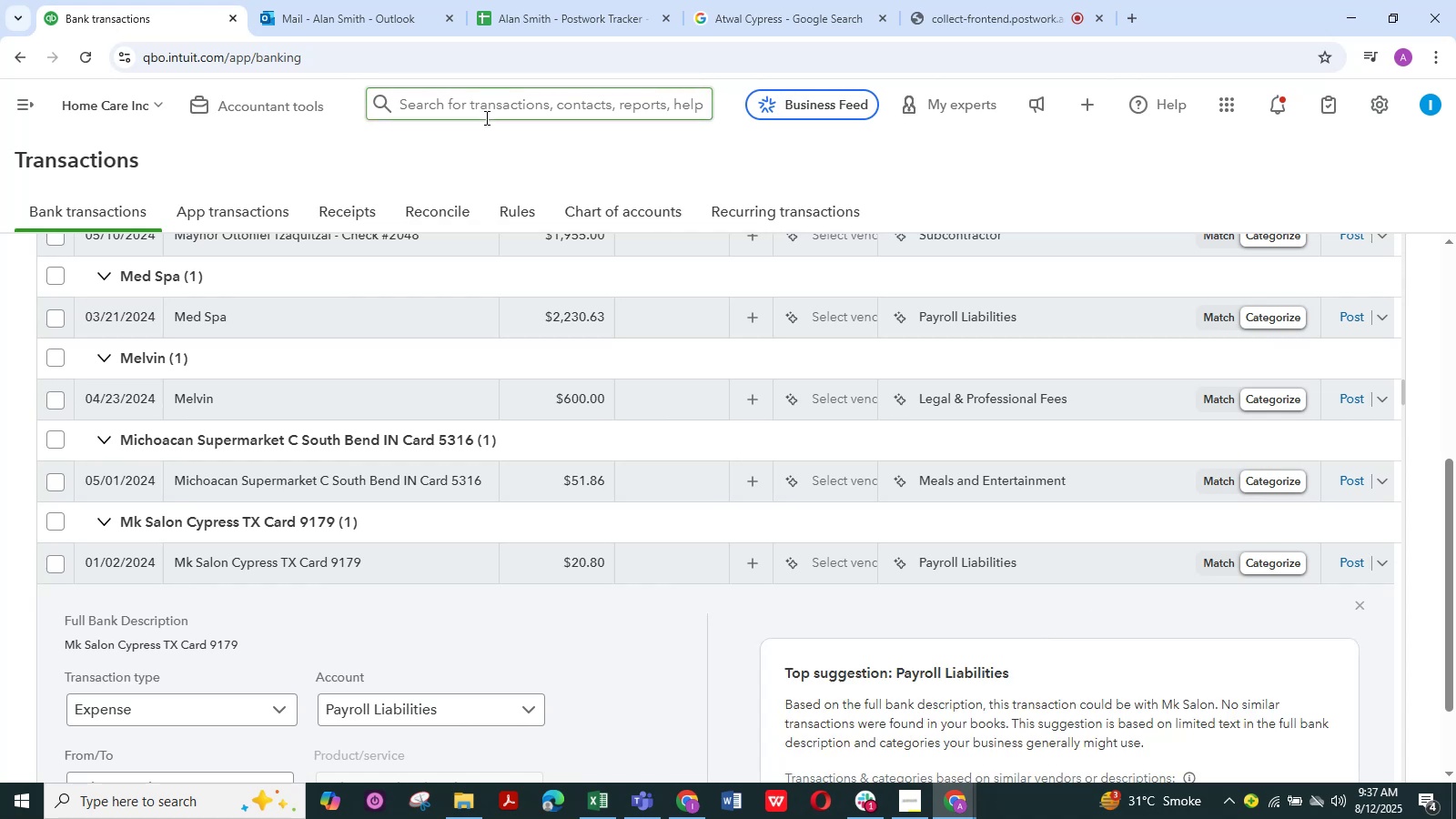 
scroll: coordinate [413, 570], scroll_direction: down, amount: 3.0
 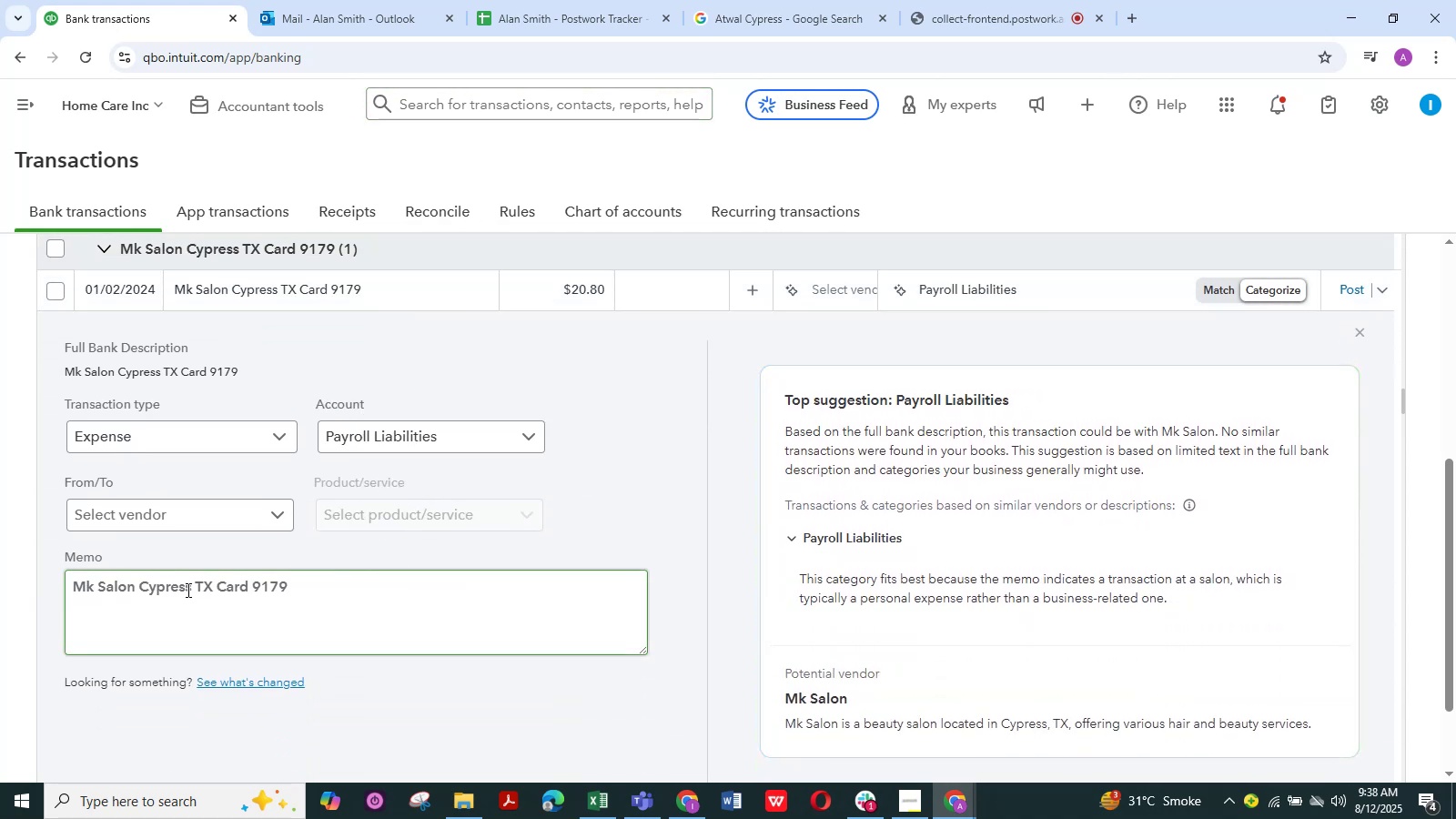 
left_click_drag(start_coordinate=[193, 590], to_coordinate=[49, 581])
 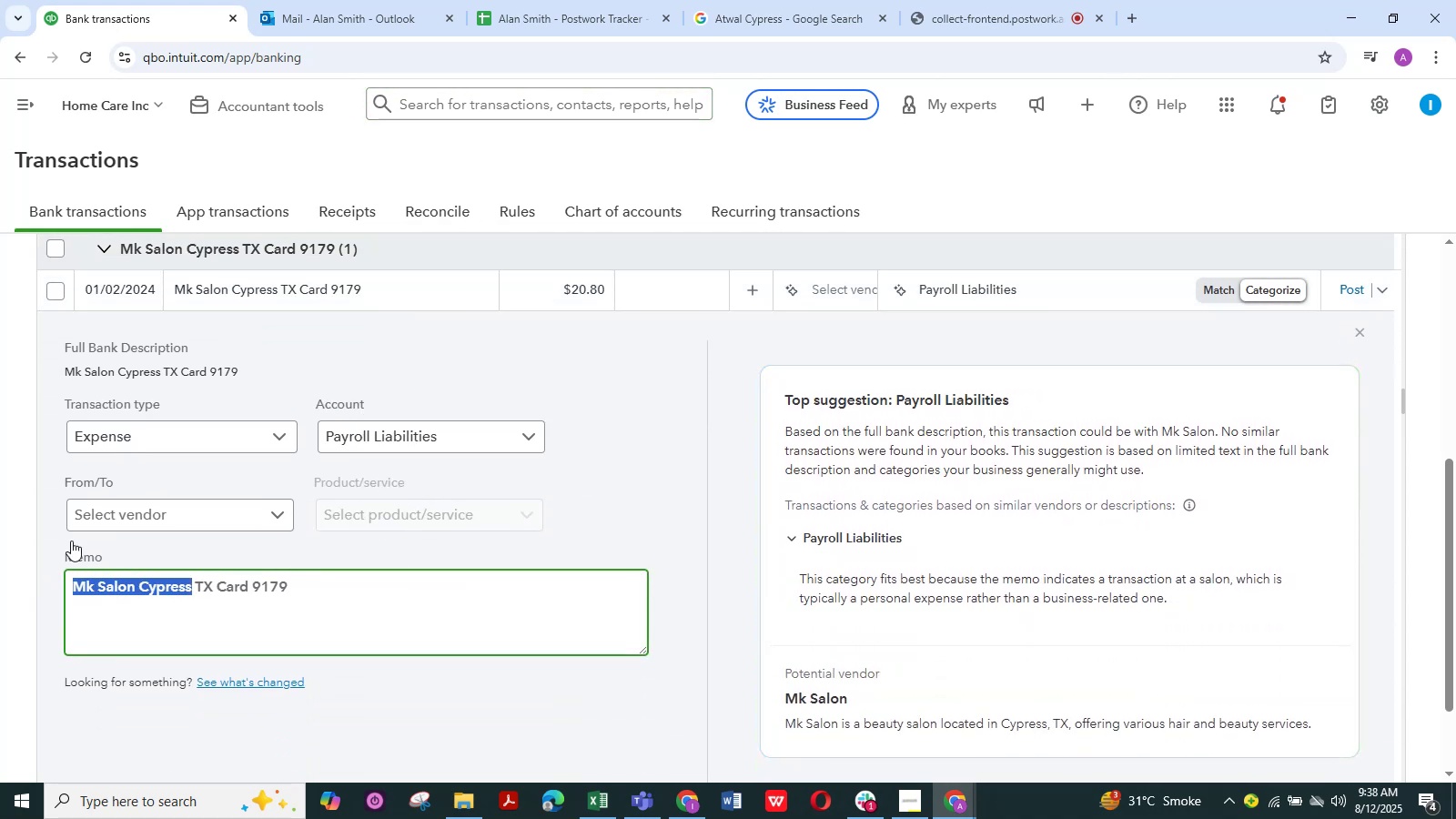 
key(Control+C)
 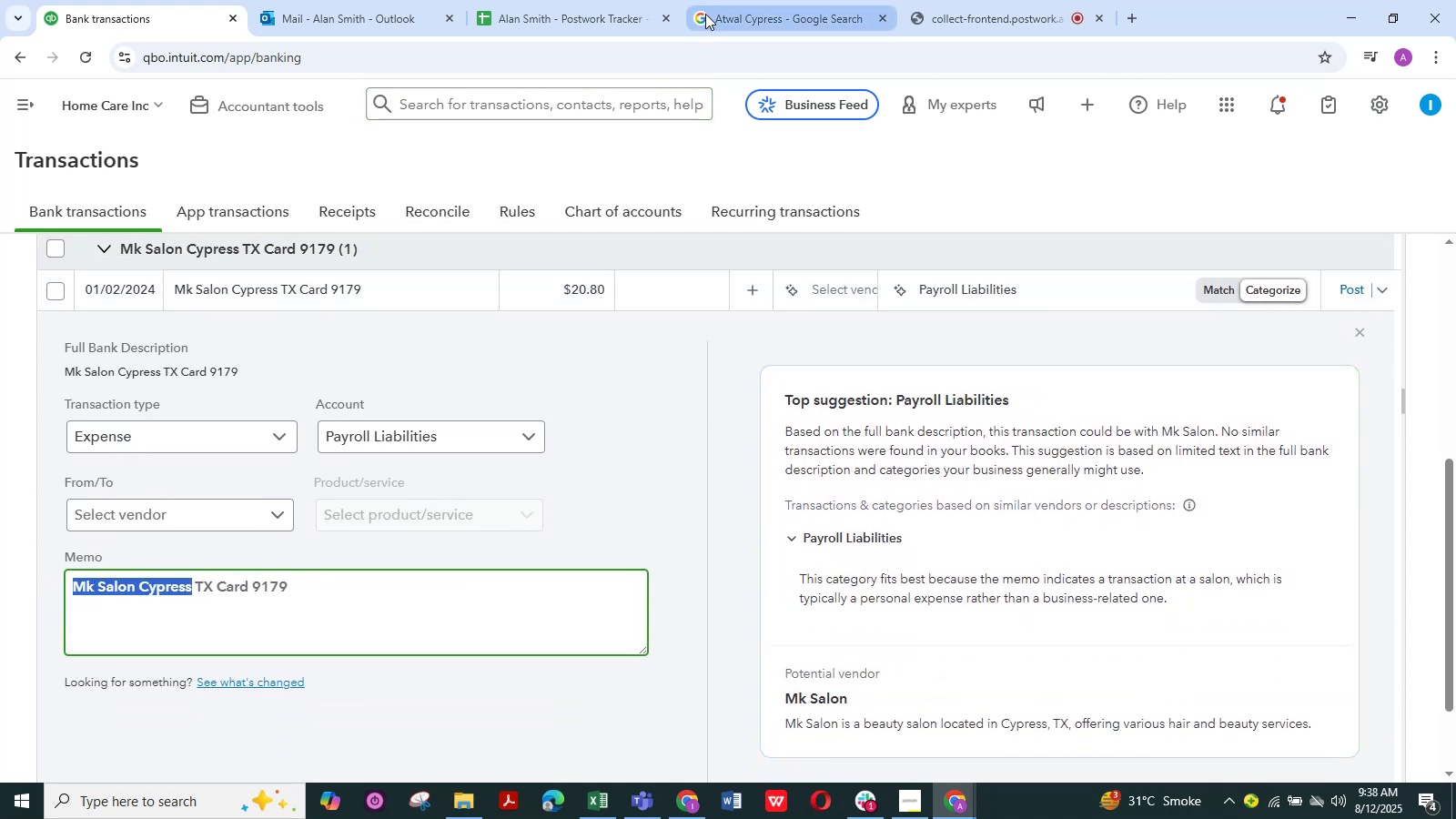 
left_click([766, 11])
 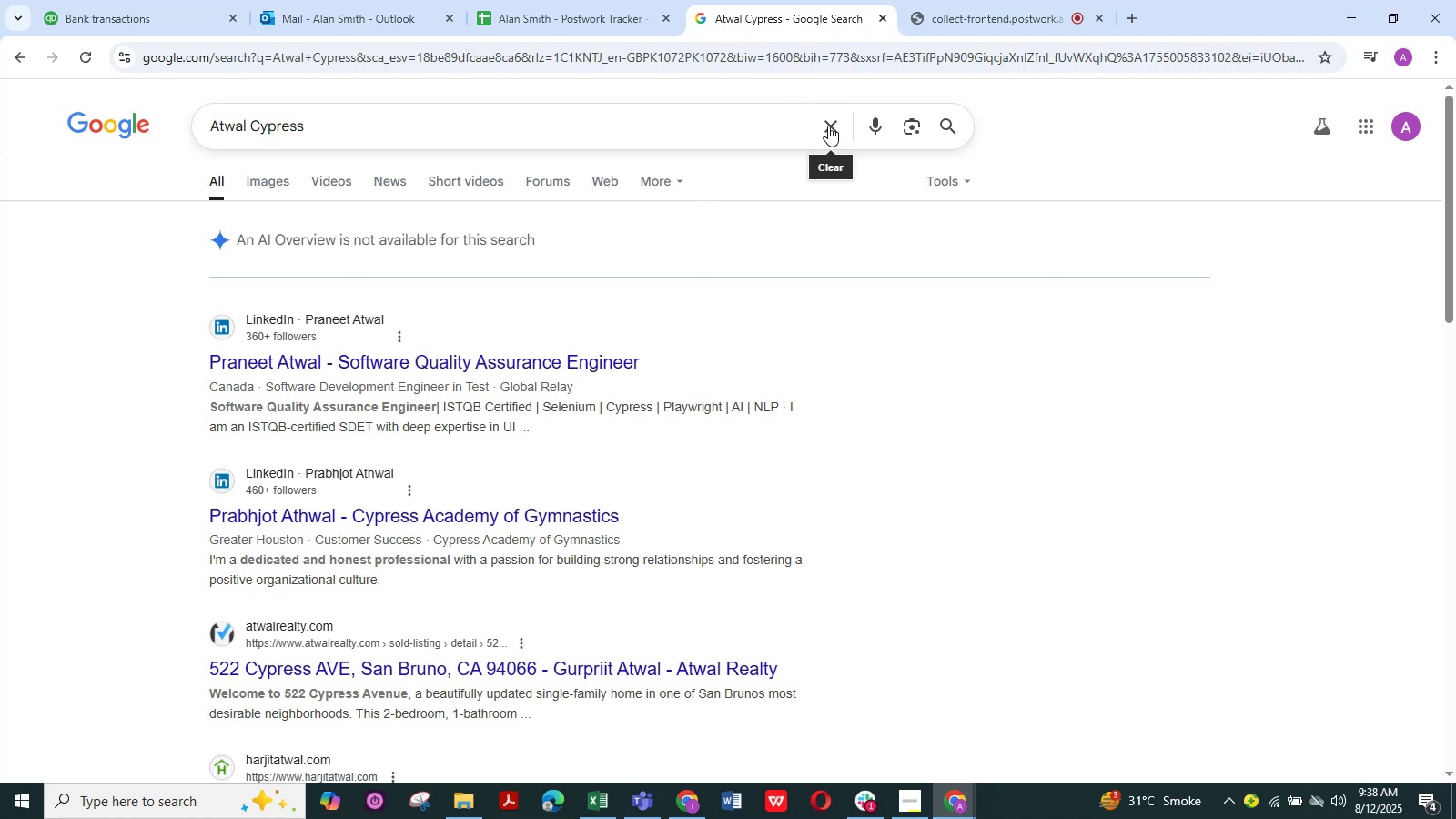 
left_click([828, 126])
 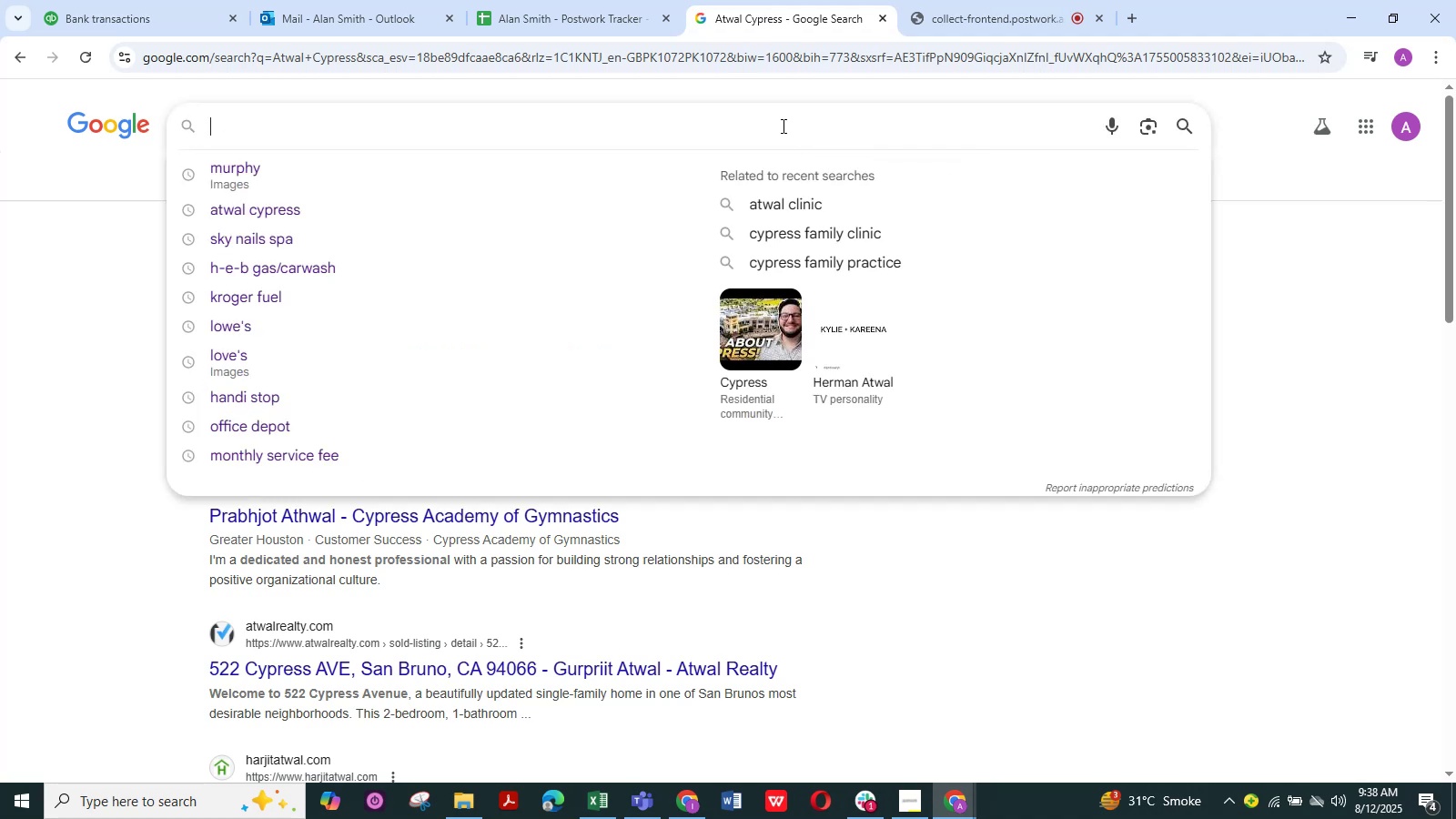 
double_click([782, 126])
 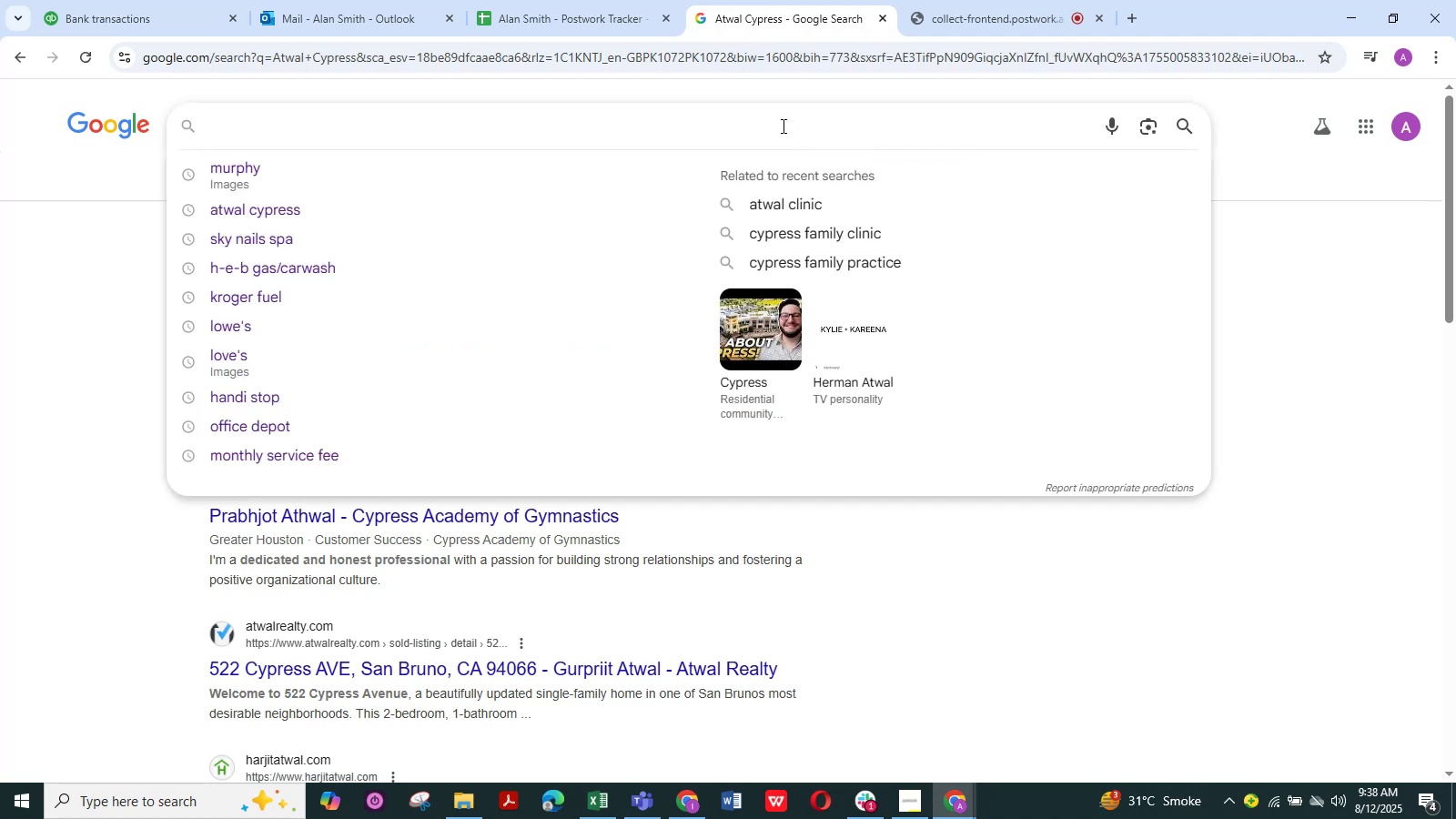 
key(Control+V)
 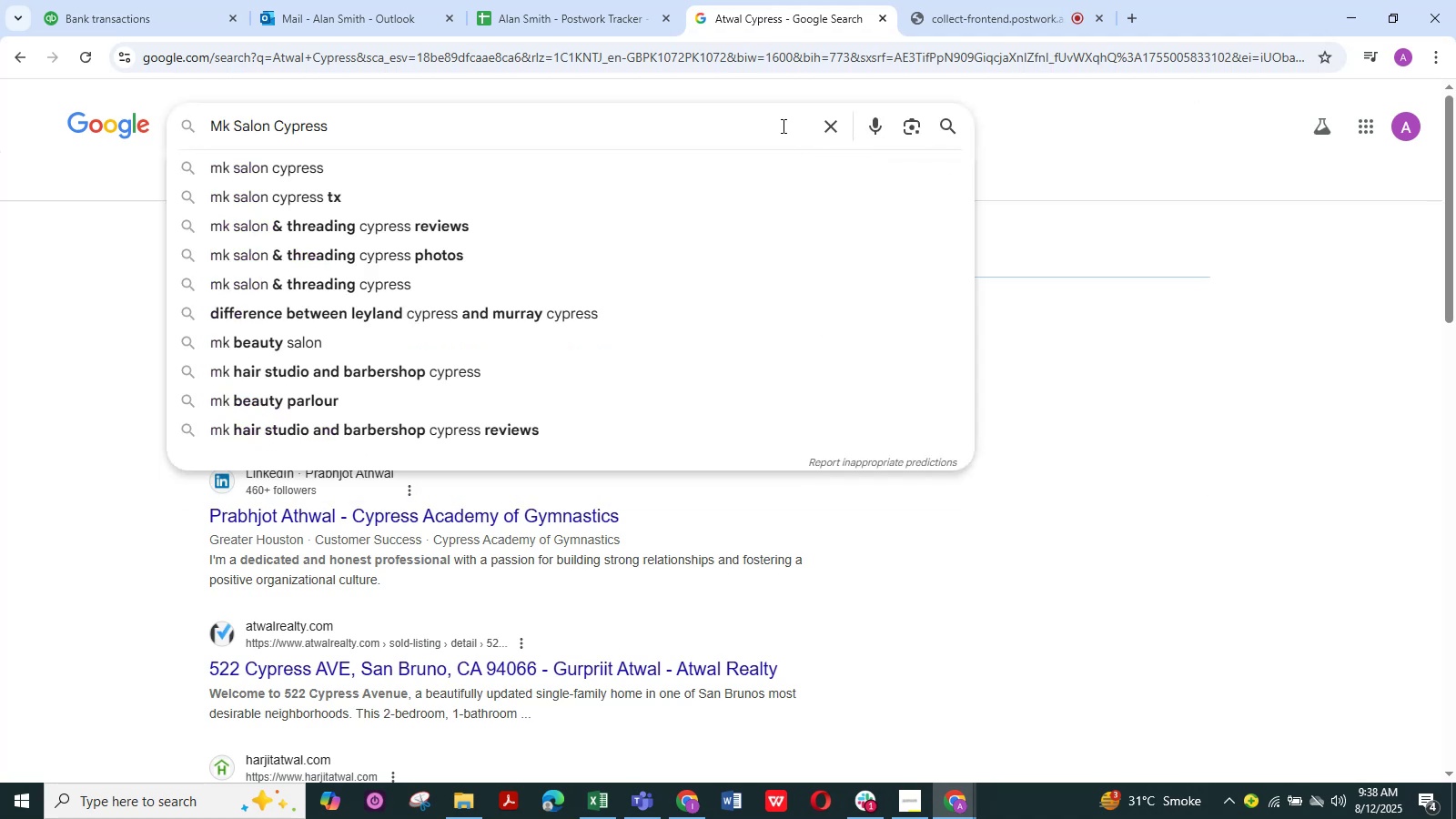 
key(NumpadEnter)
 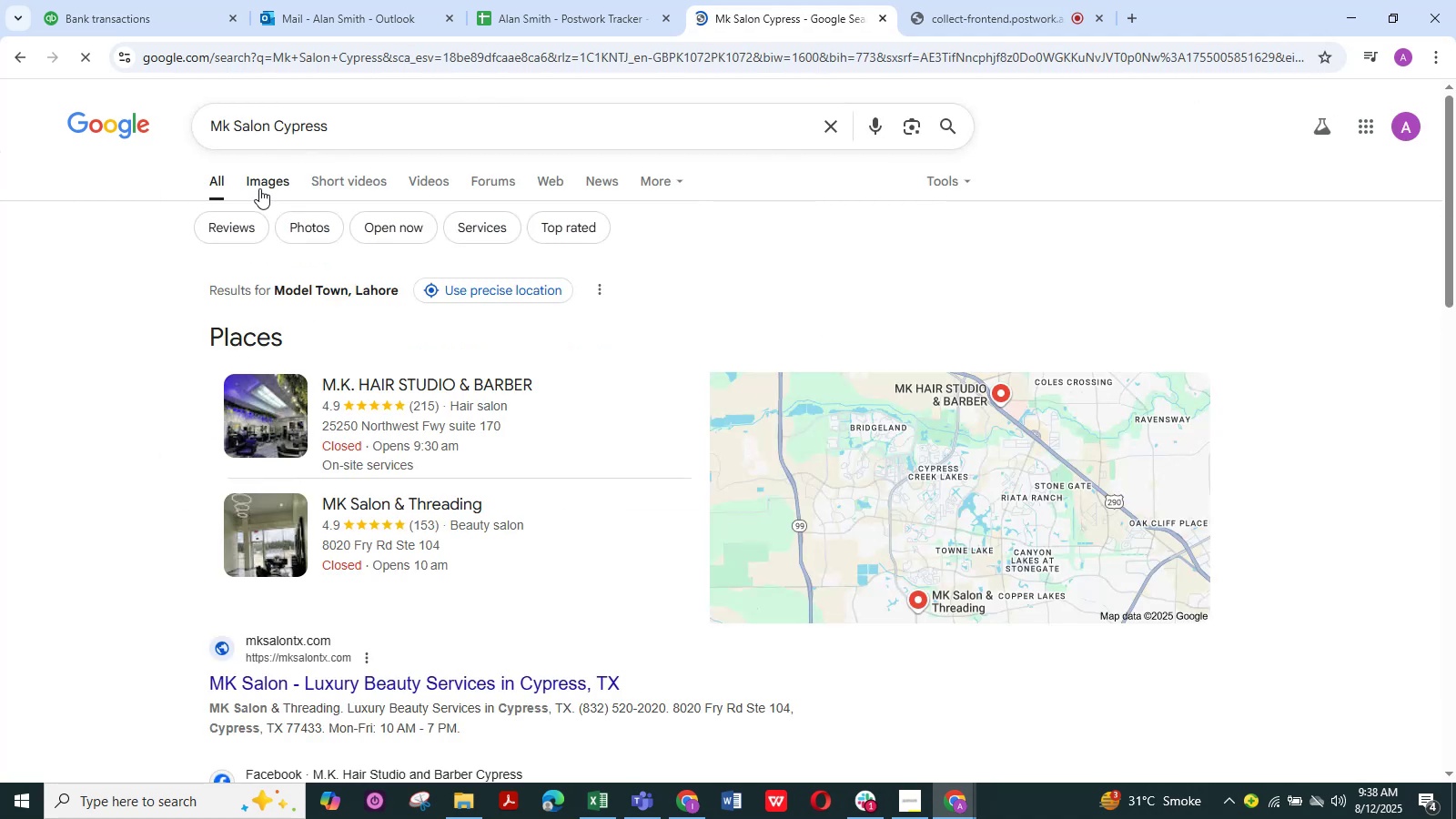 
left_click([241, 127])
 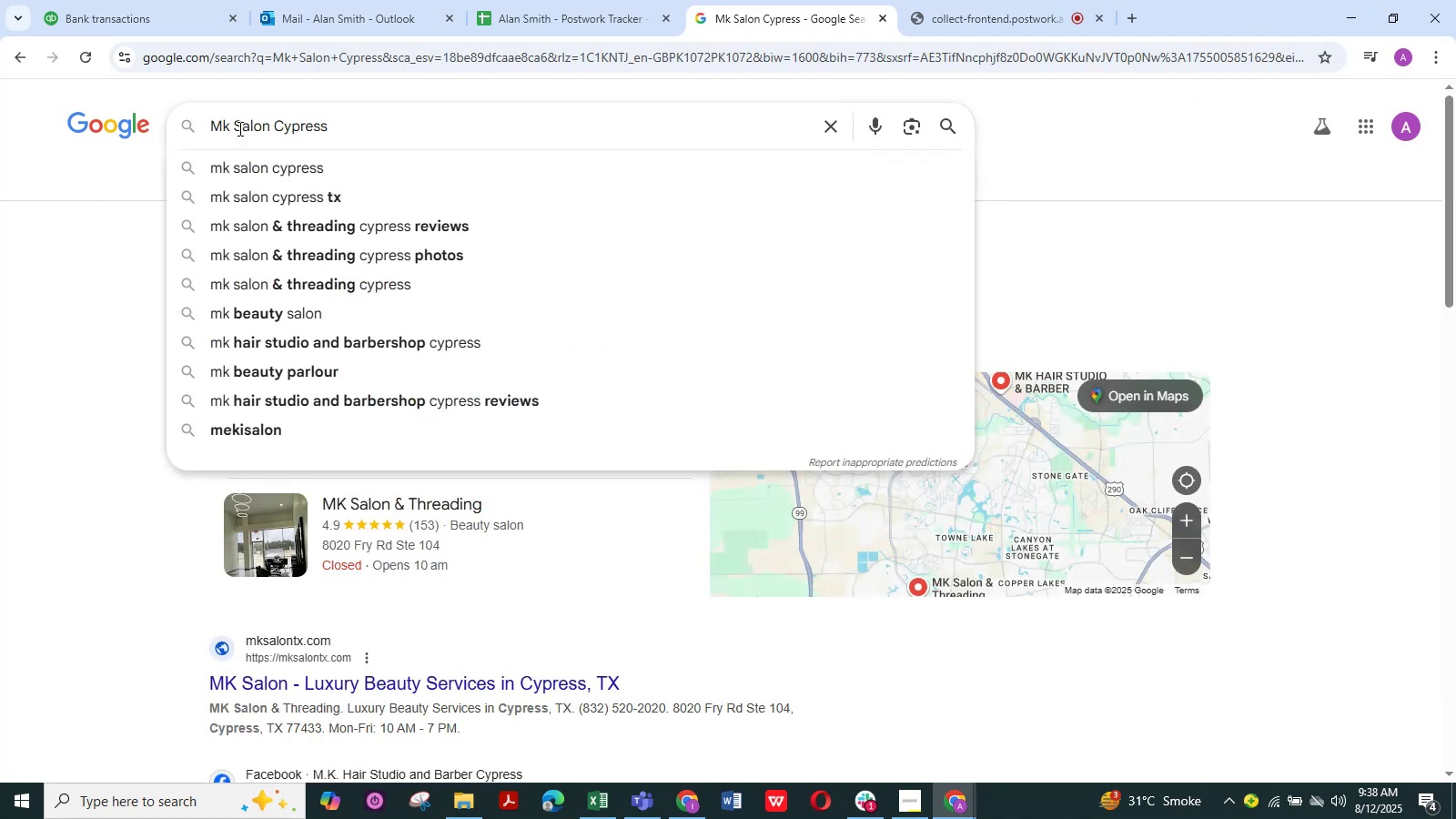 
left_click([238, 128])
 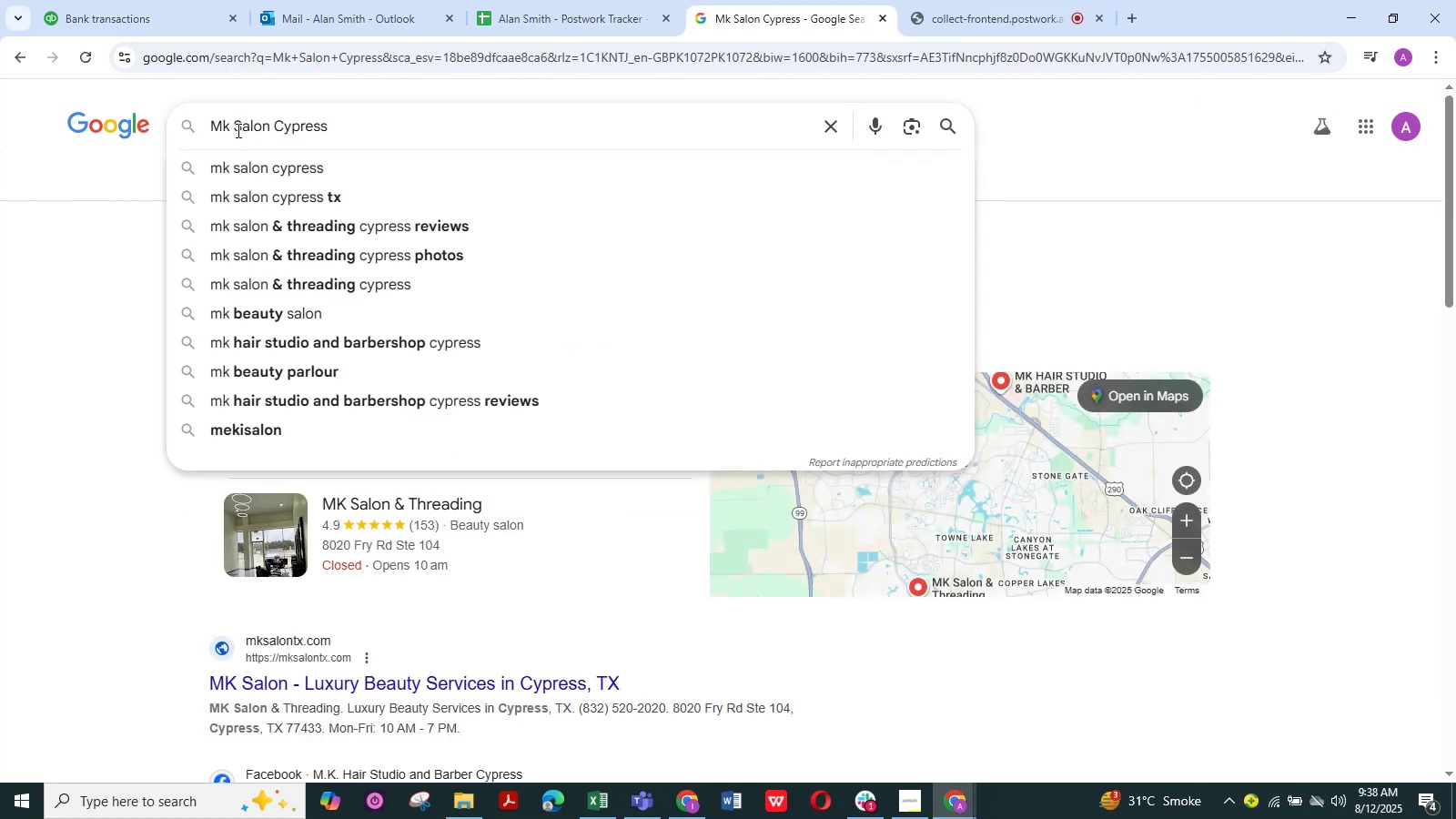 
left_click([237, 130])
 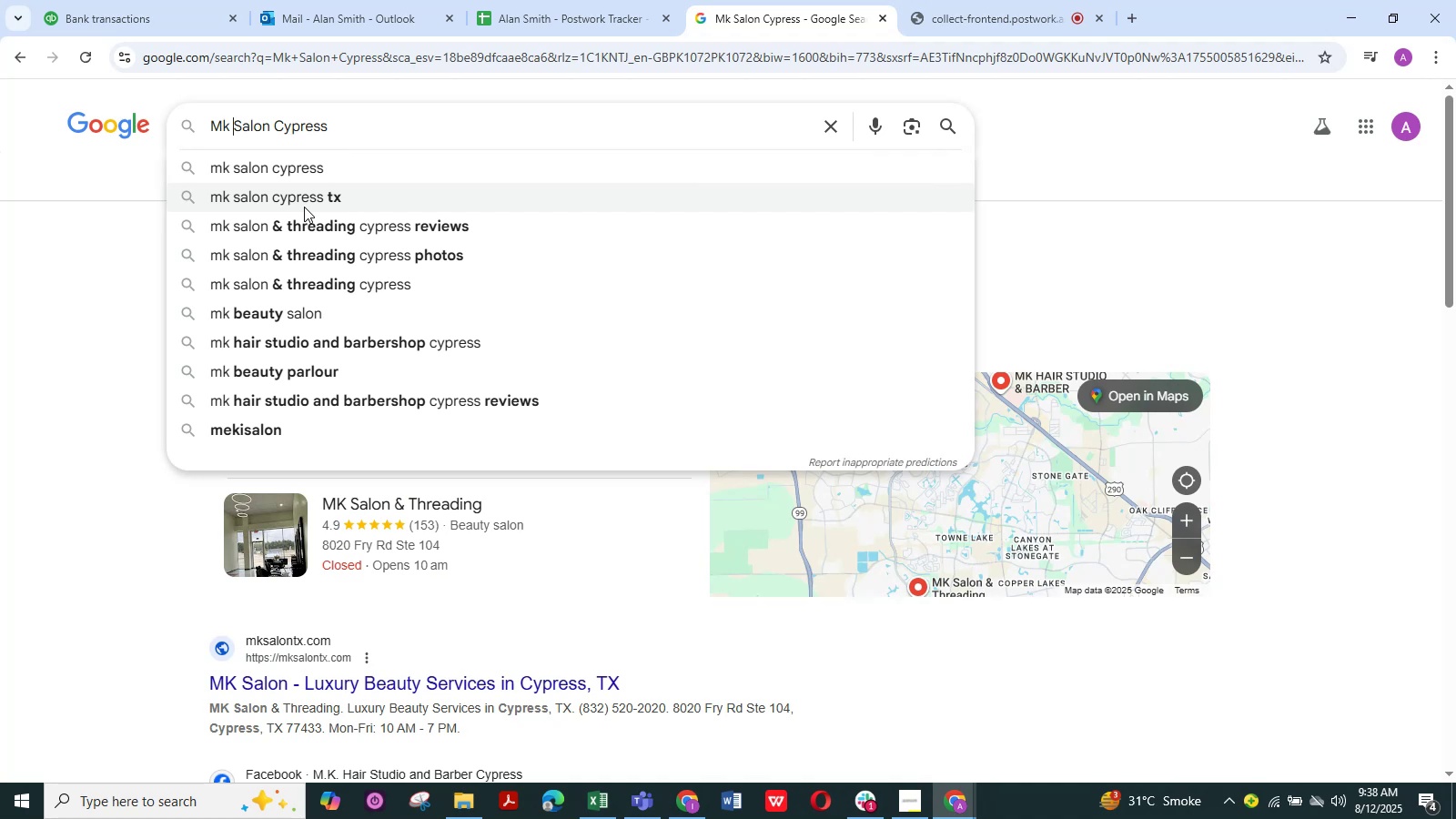 
hold_key(key=Backspace, duration=0.95)
 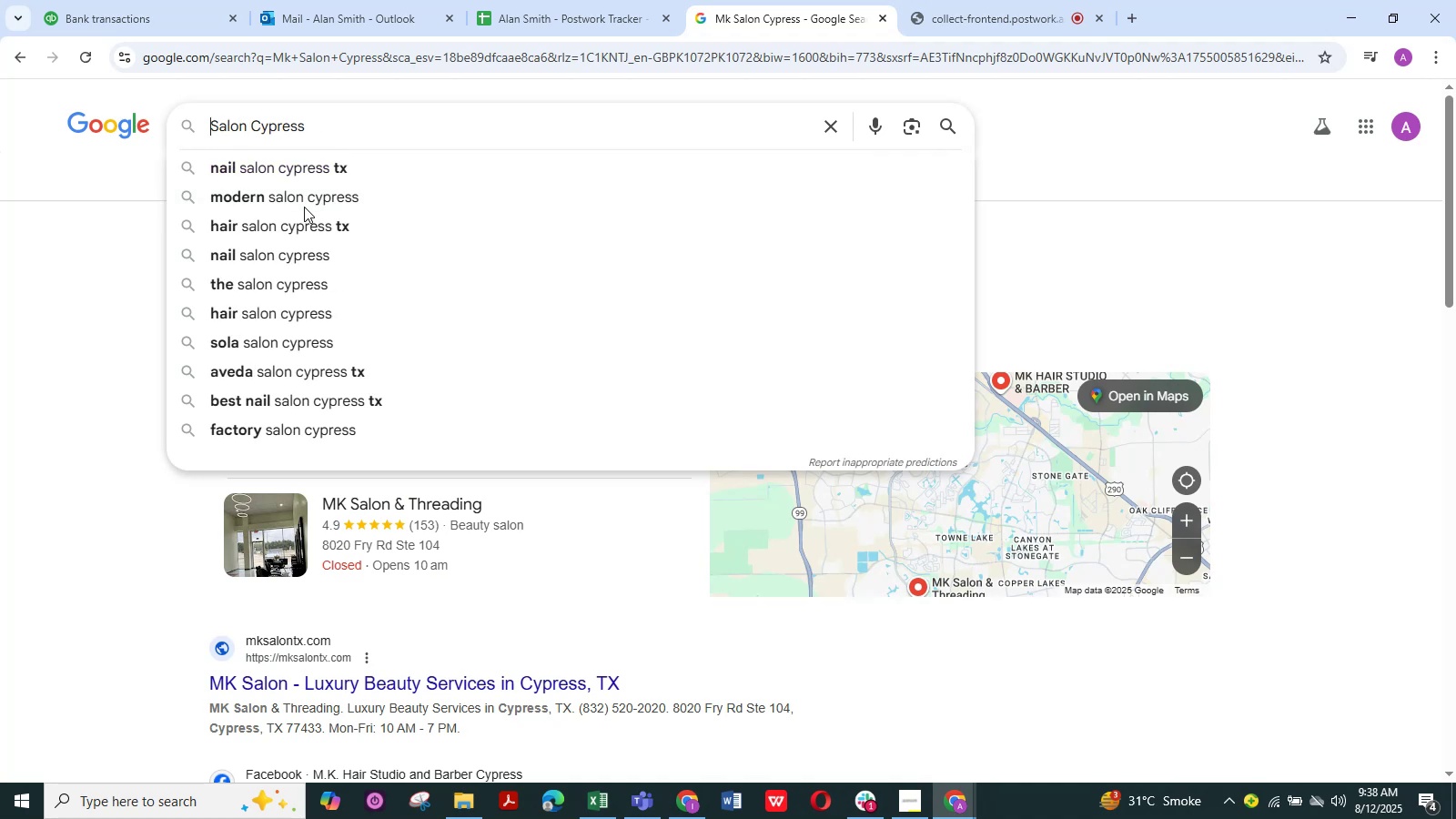 
key(NumpadEnter)
 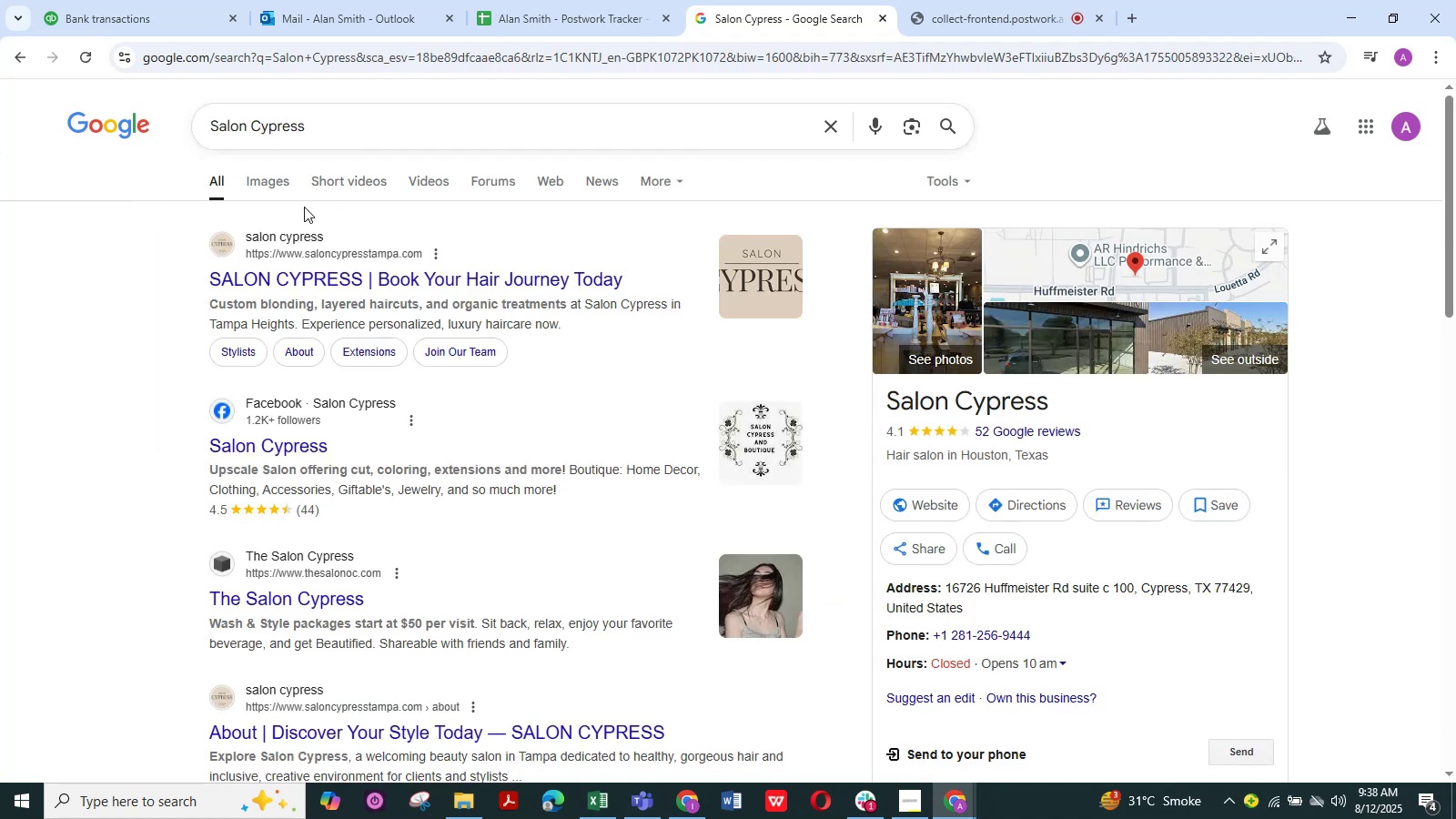 
wait(7.14)
 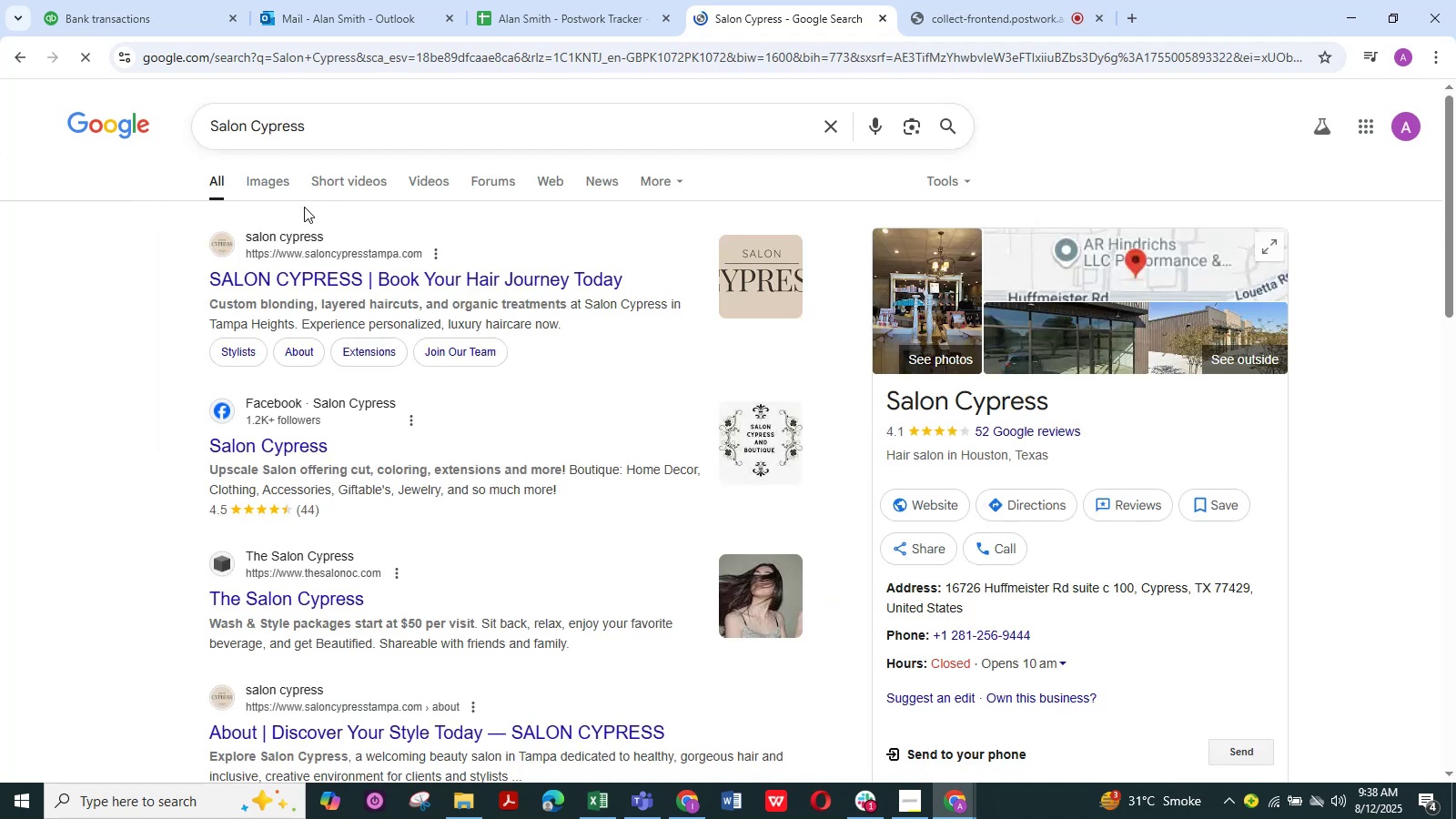 
scroll: coordinate [571, 386], scroll_direction: down, amount: 1.0
 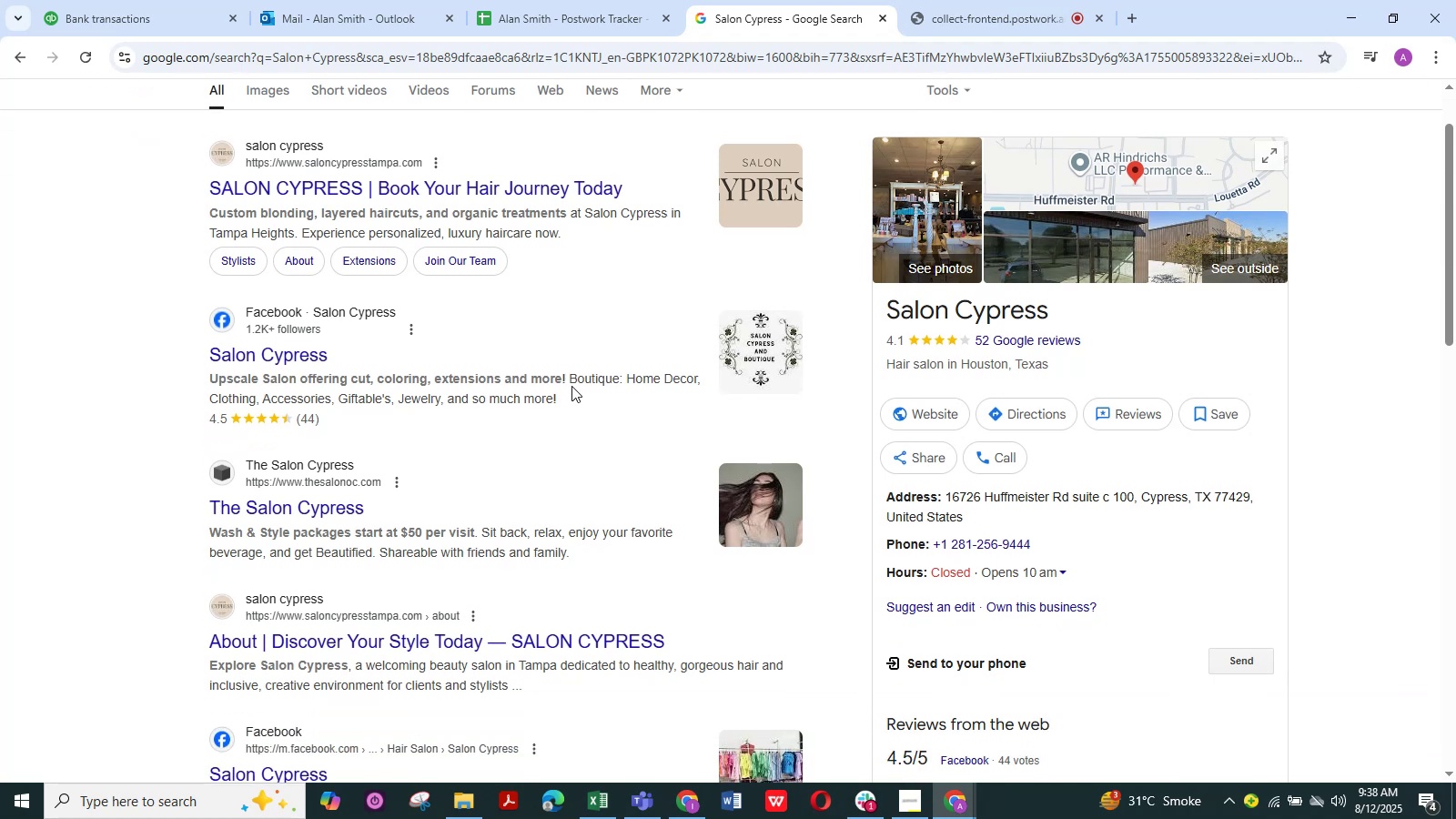 
scroll: coordinate [571, 386], scroll_direction: up, amount: 6.0
 